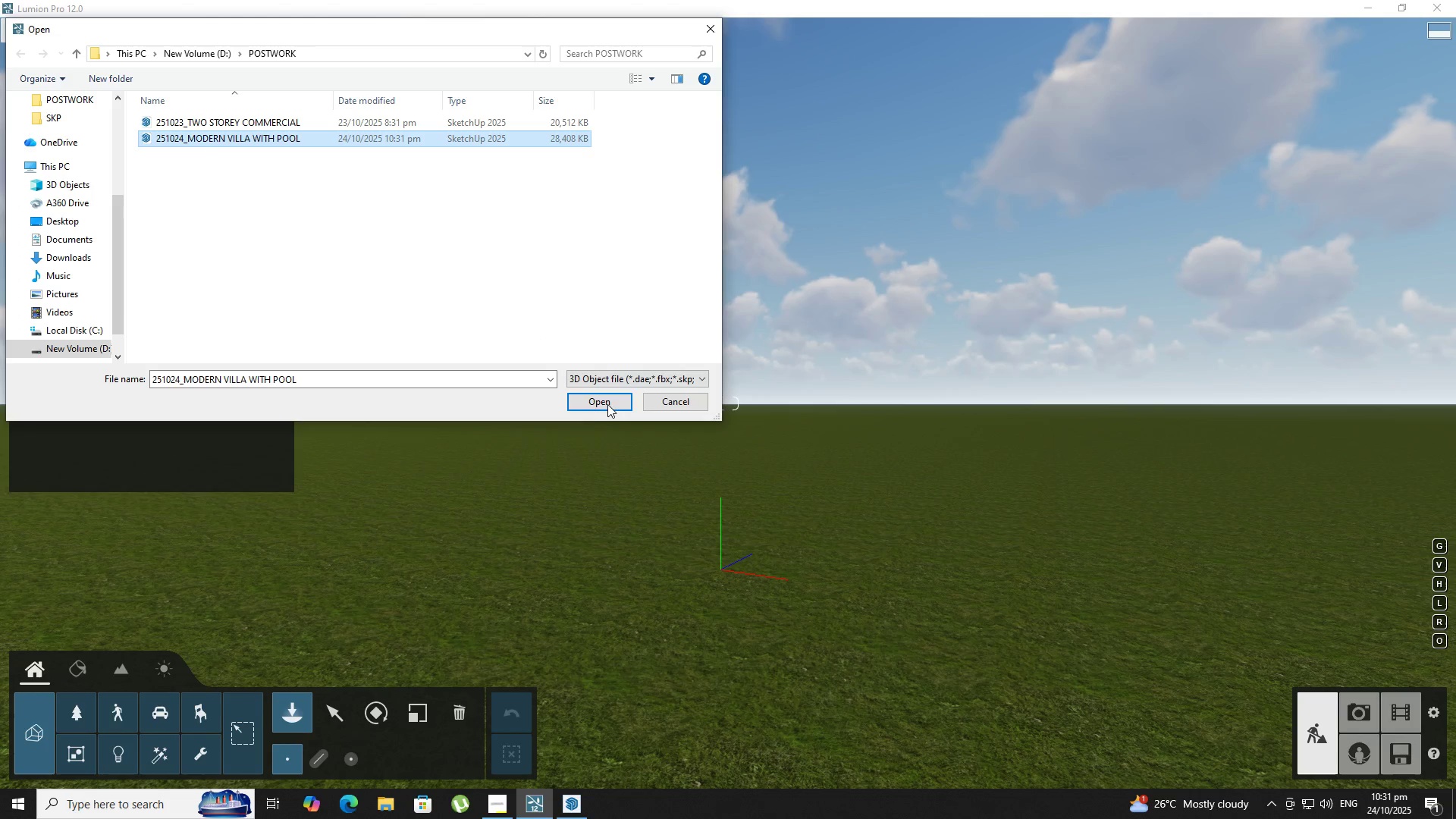 
left_click([606, 404])
 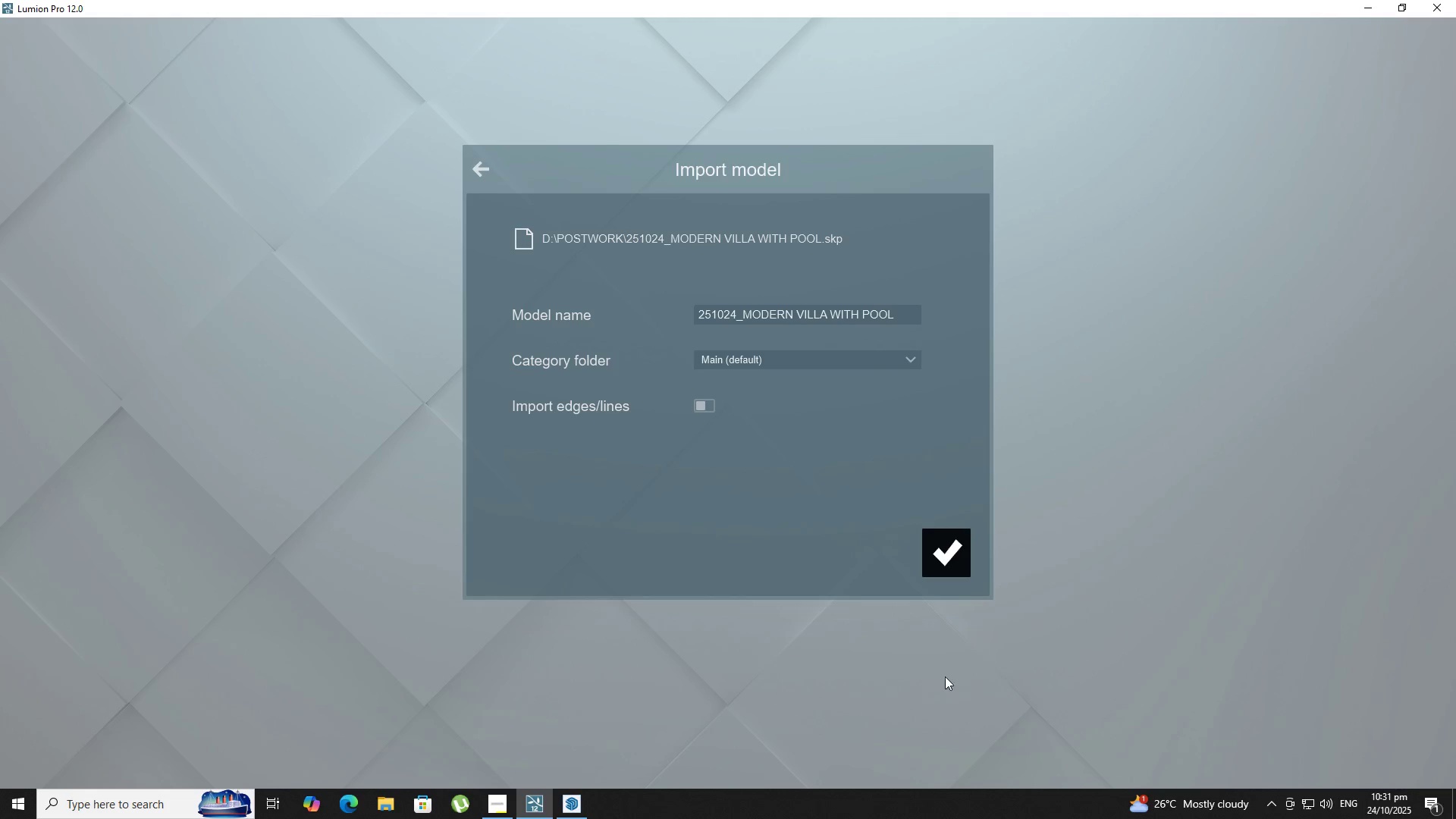 
left_click([940, 555])
 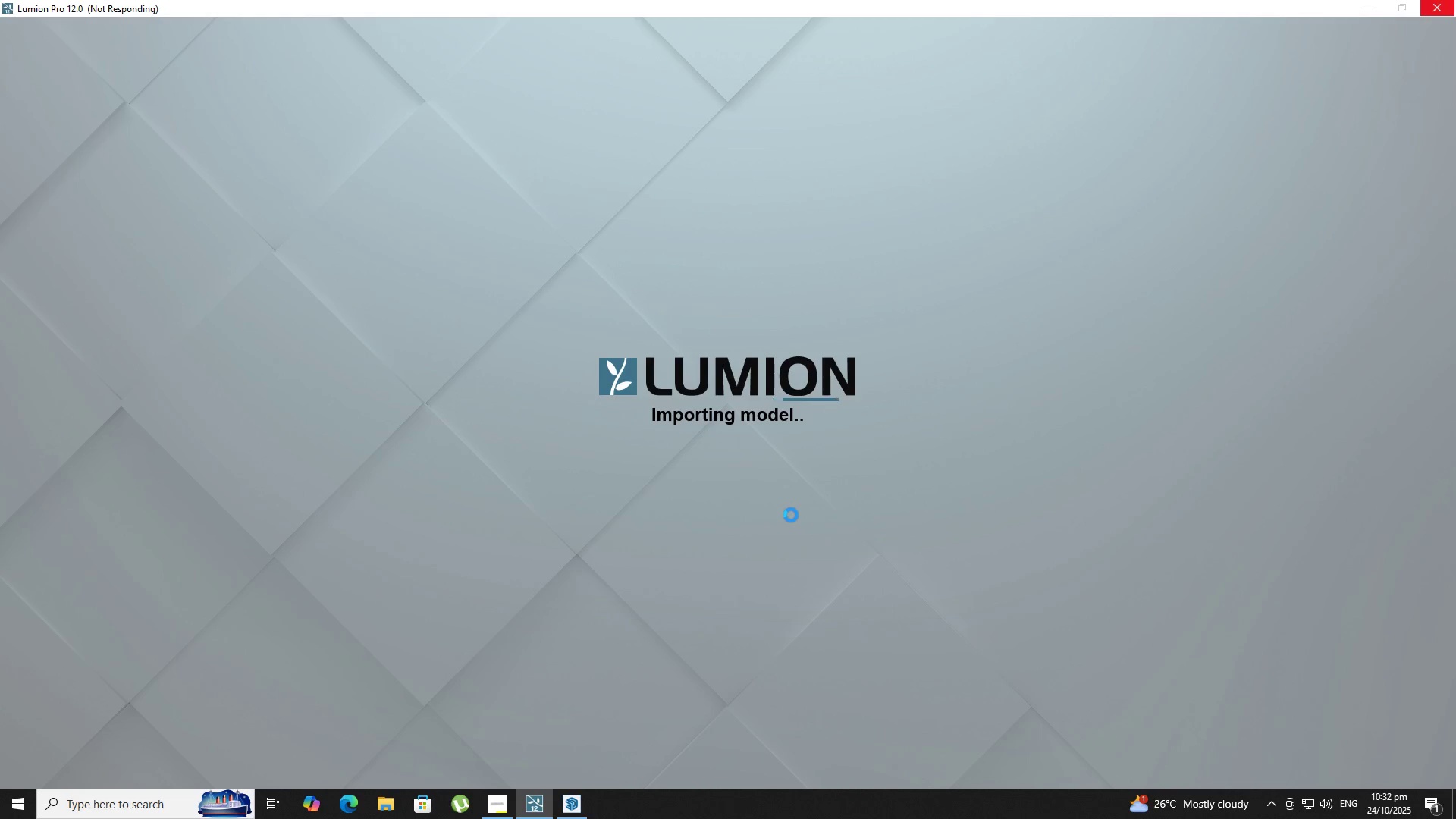 
wait(19.15)
 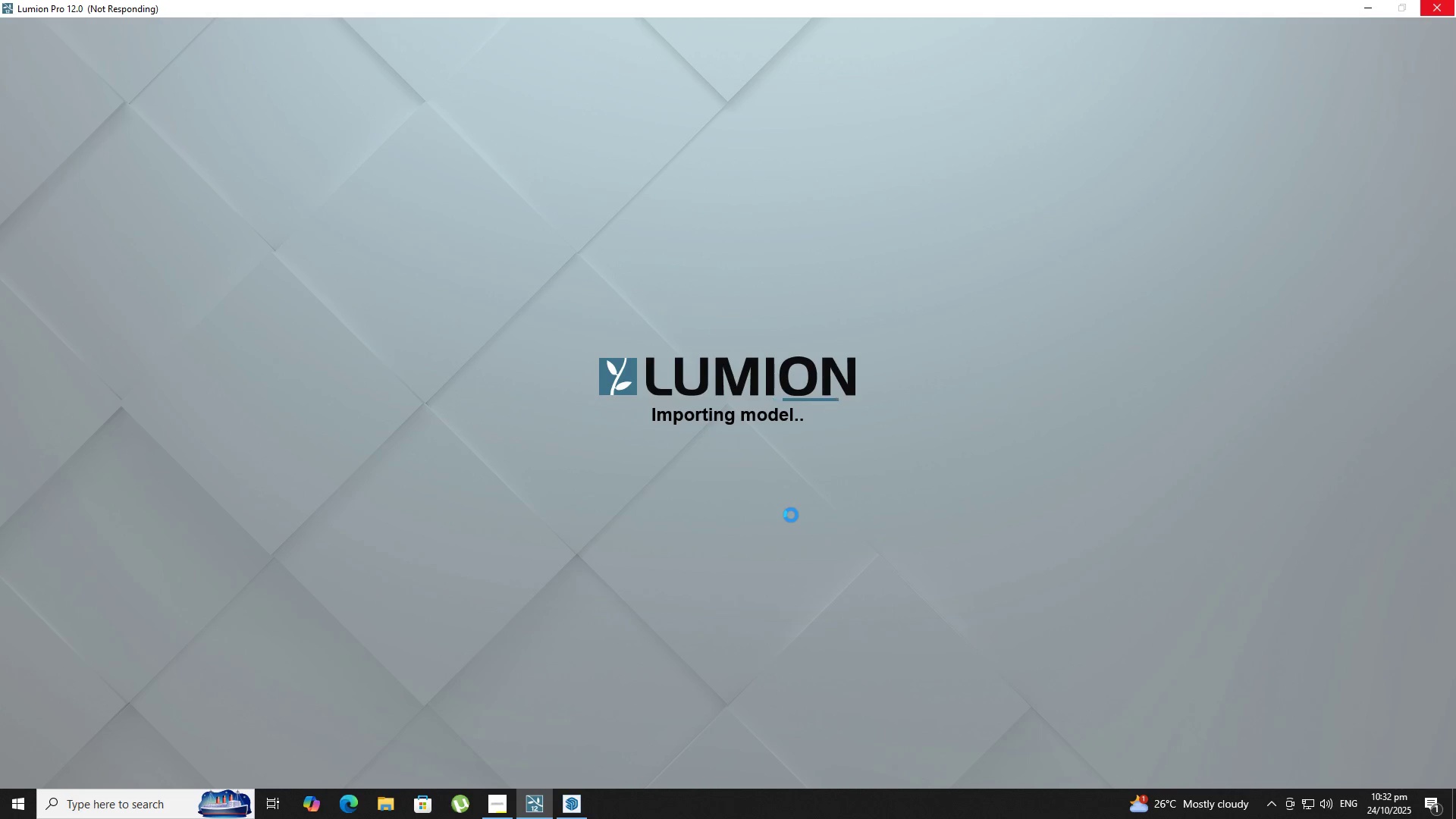 
mouse_move([472, 613])
 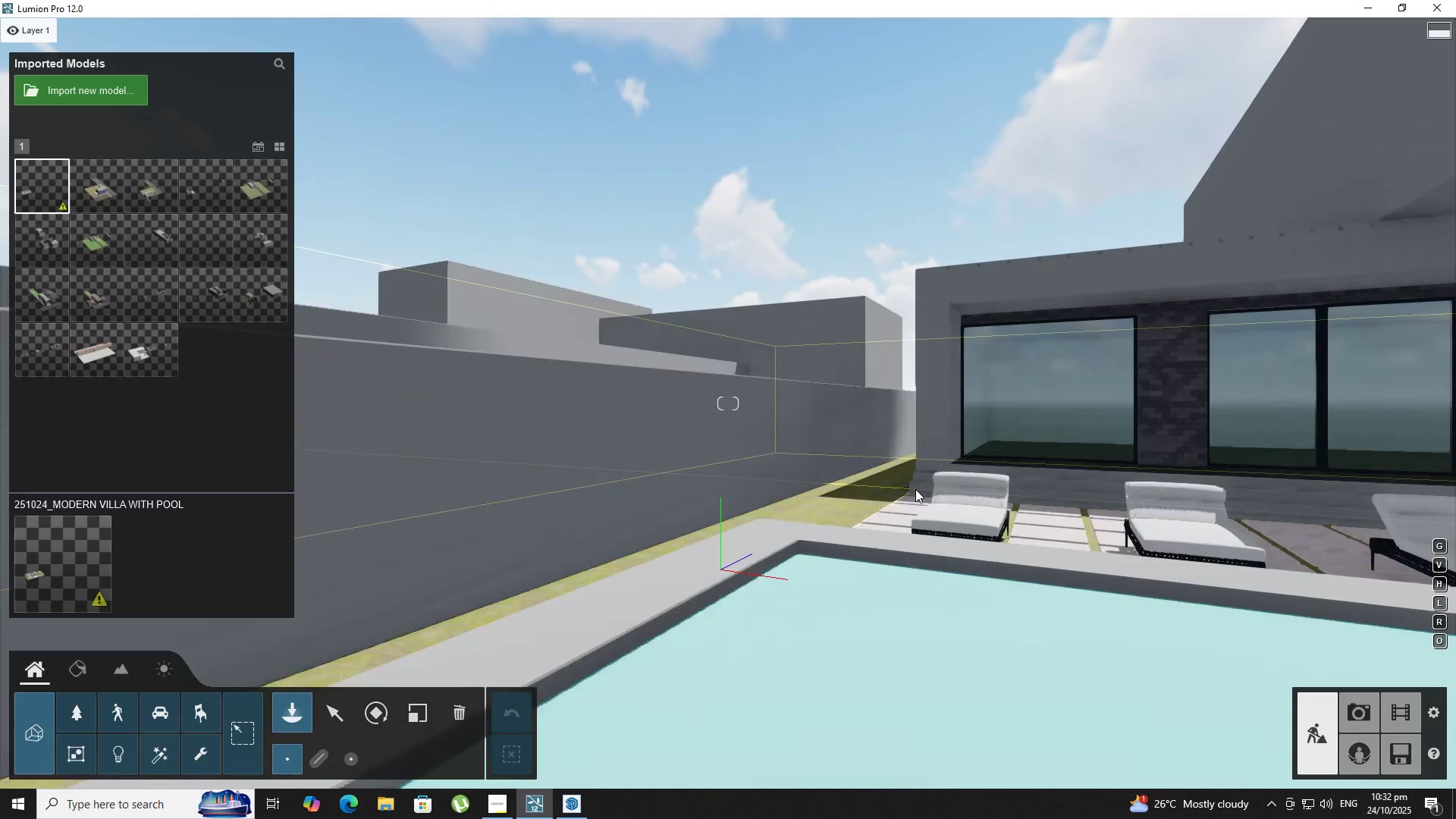 
type( qsdaSAawd)
 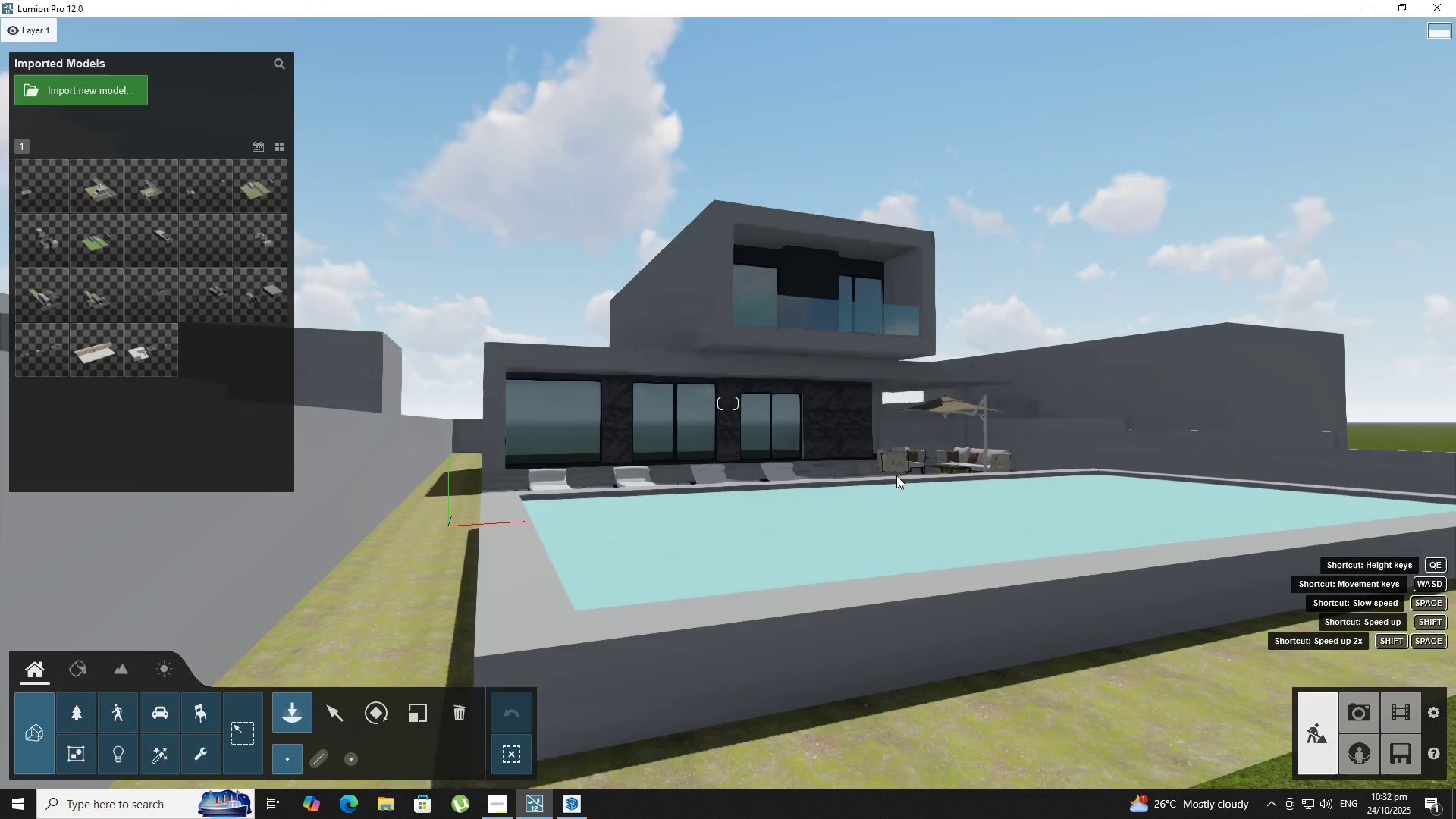 
hold_key(key=S, duration=0.66)
 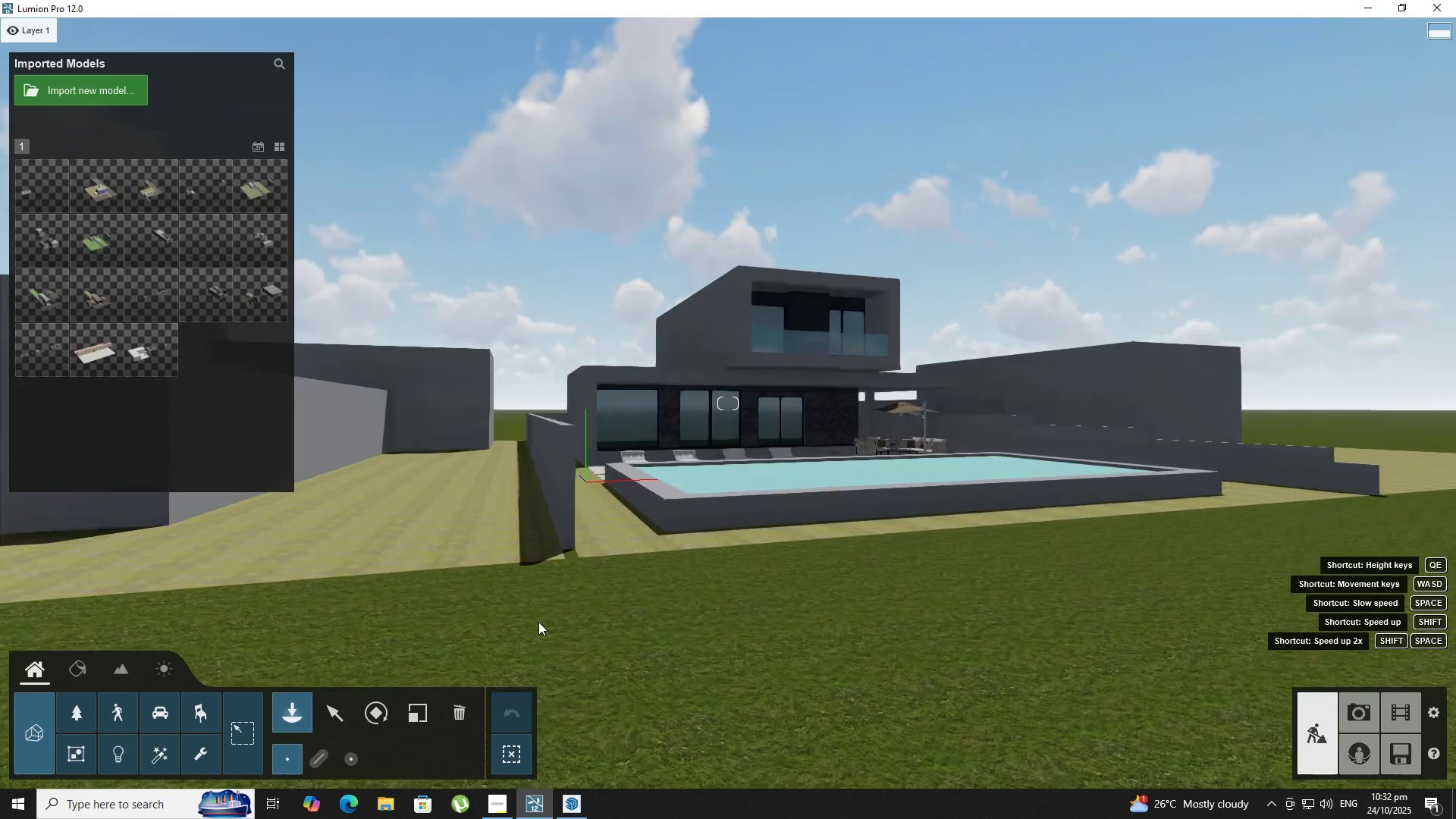 
hold_key(key=D, duration=0.67)
 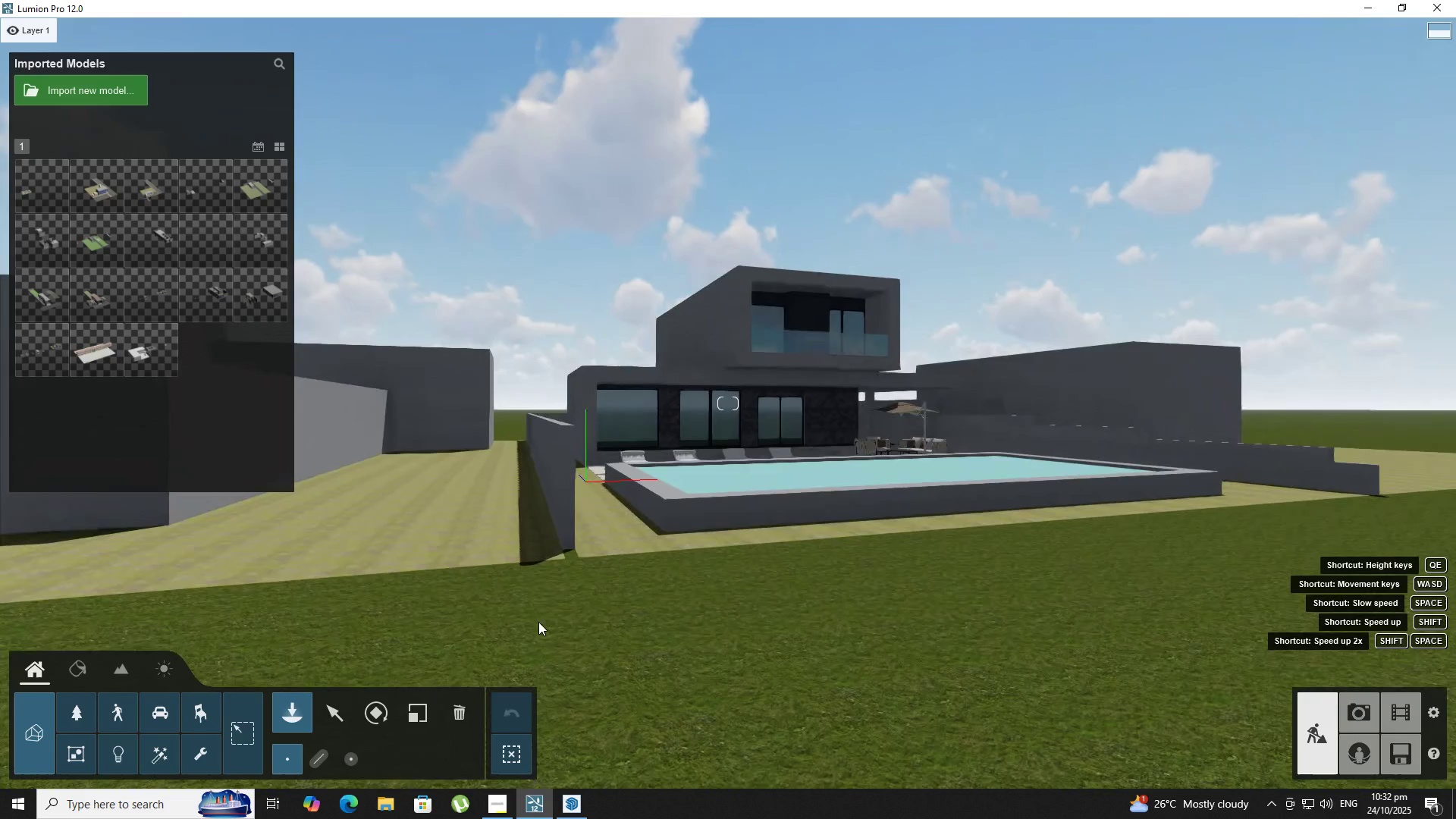 
hold_key(key=A, duration=0.63)
 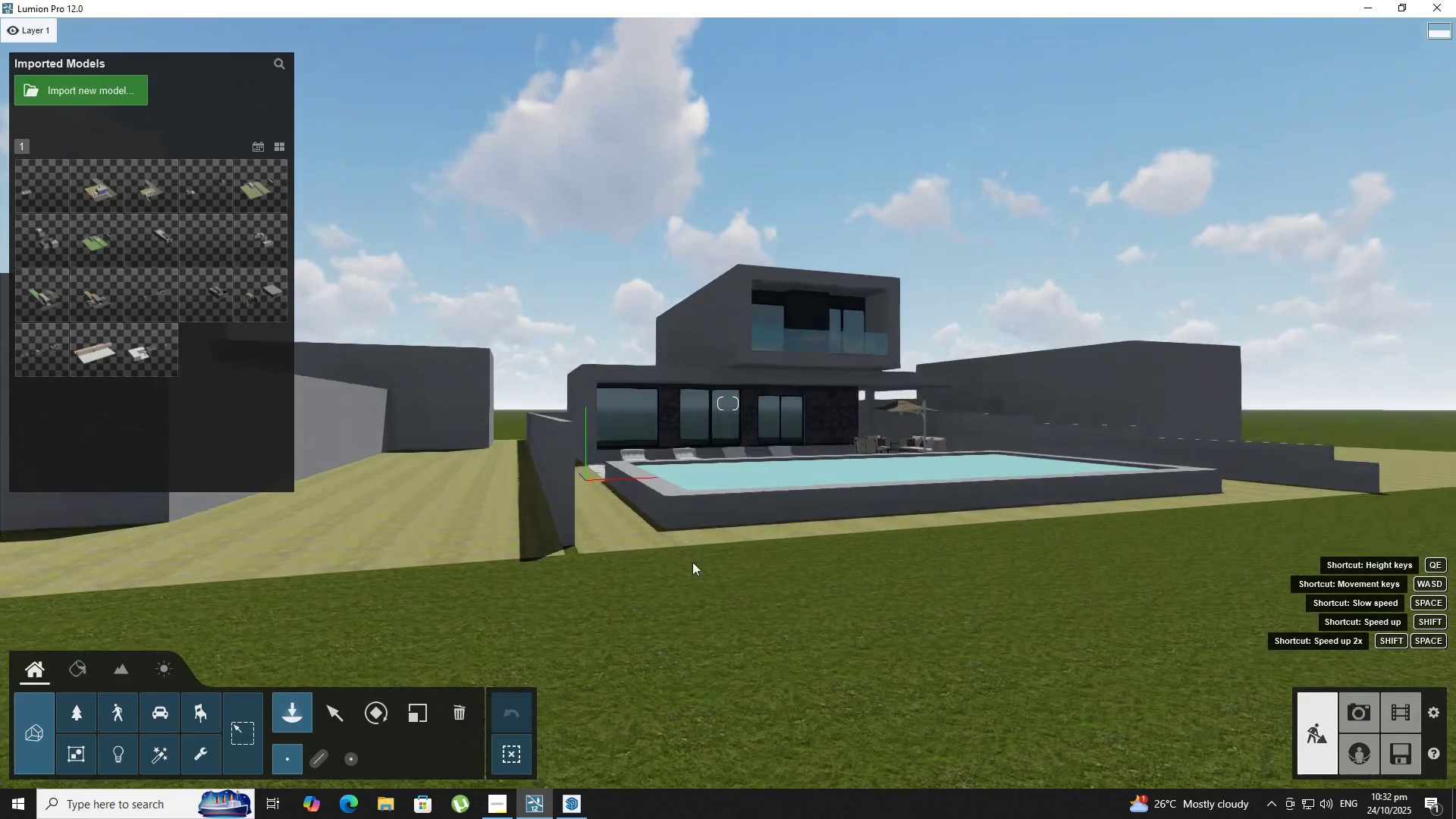 
hold_key(key=ShiftLeft, duration=0.54)
 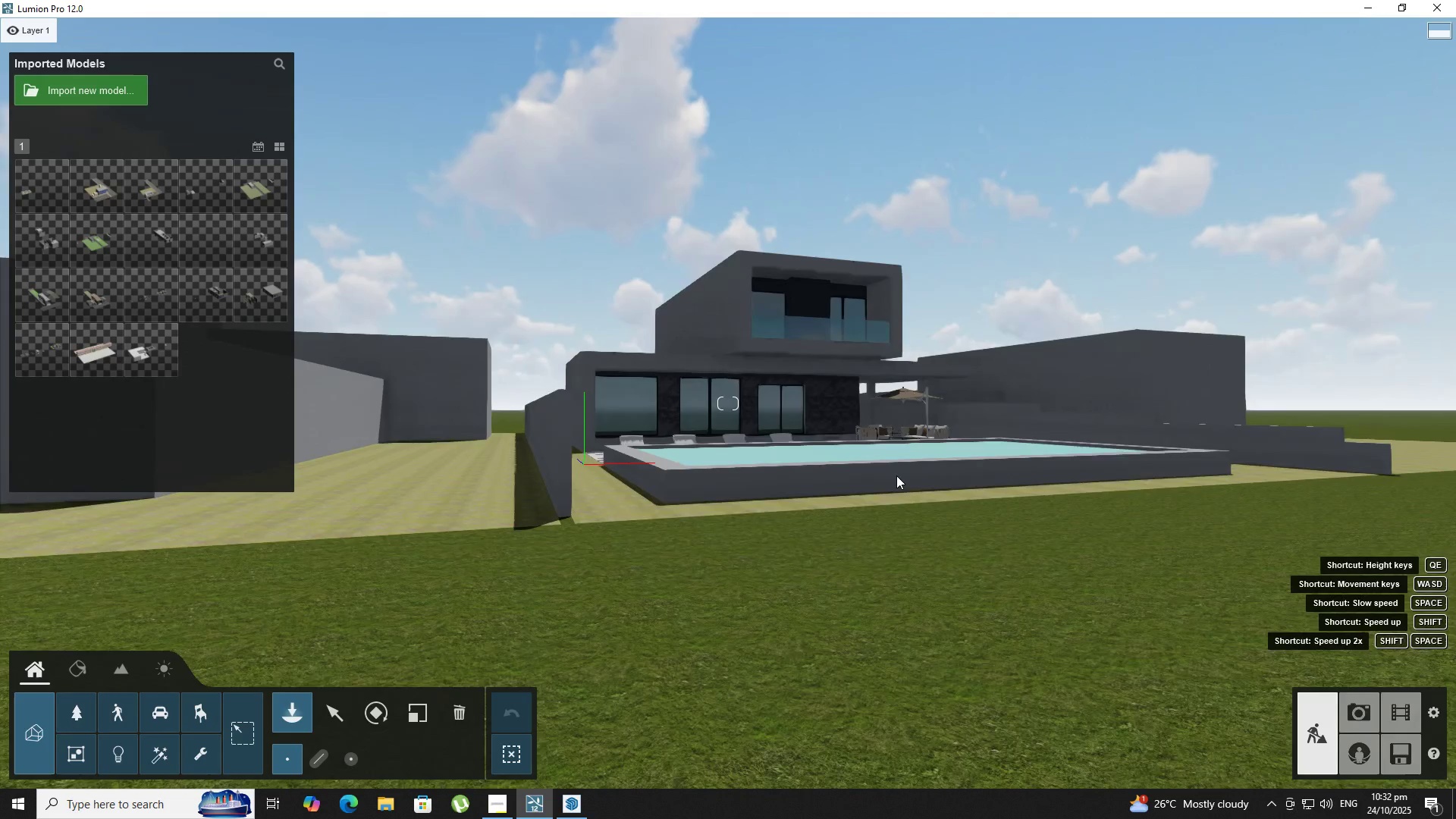 
right_click([896, 475])
 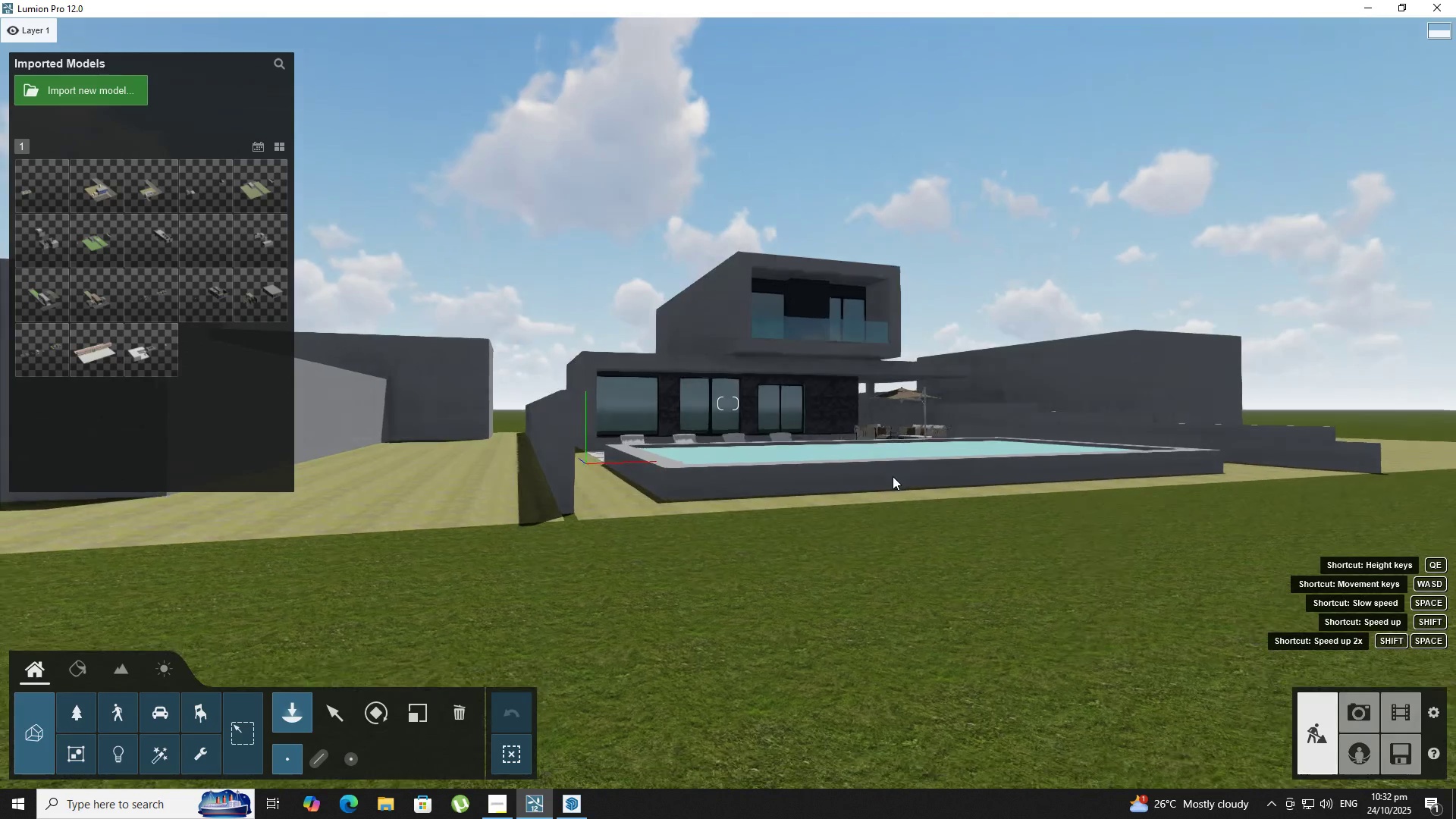 
key(Q)
 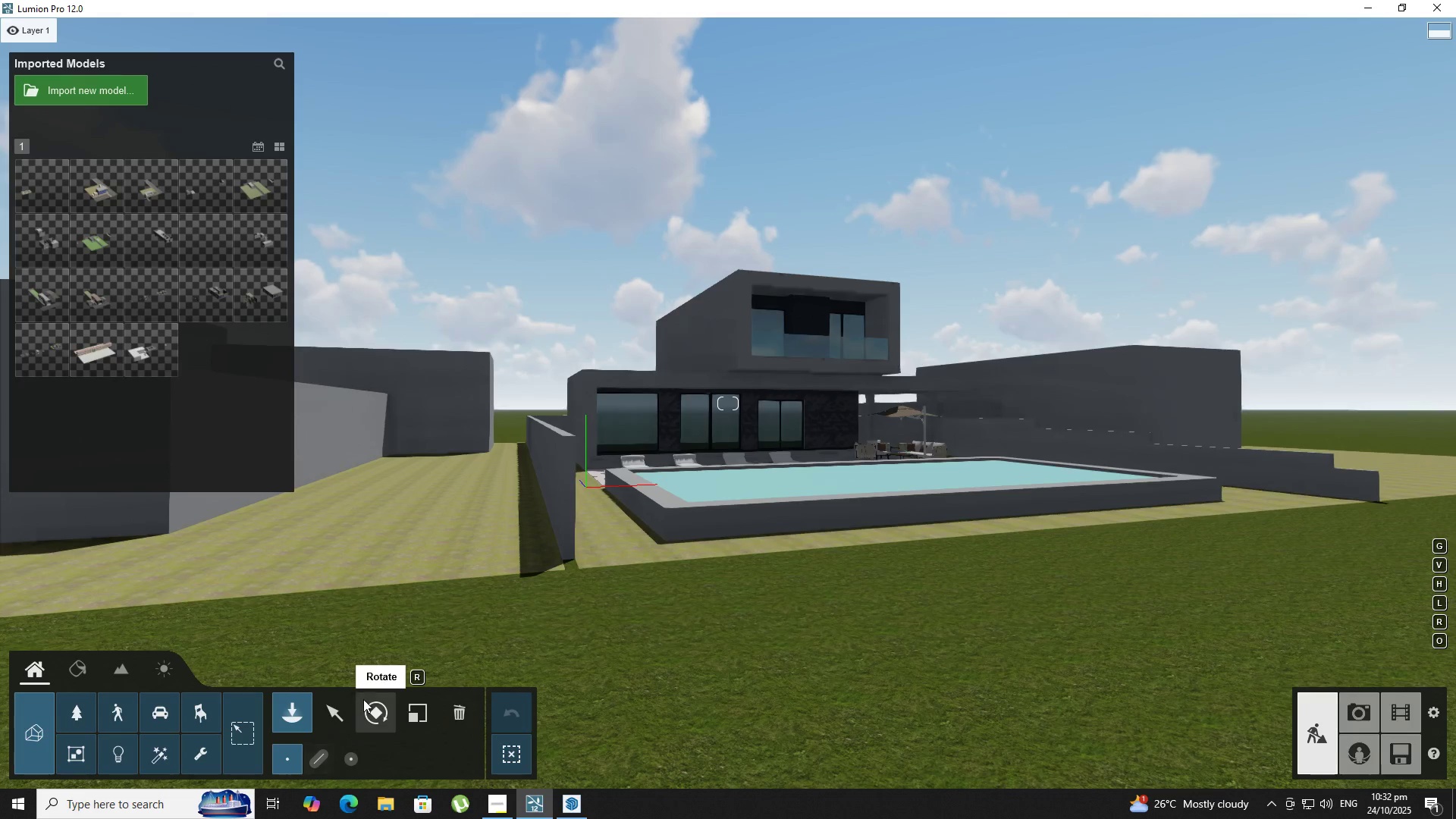 
left_click_drag(start_coordinate=[338, 689], to_coordinate=[340, 696])
 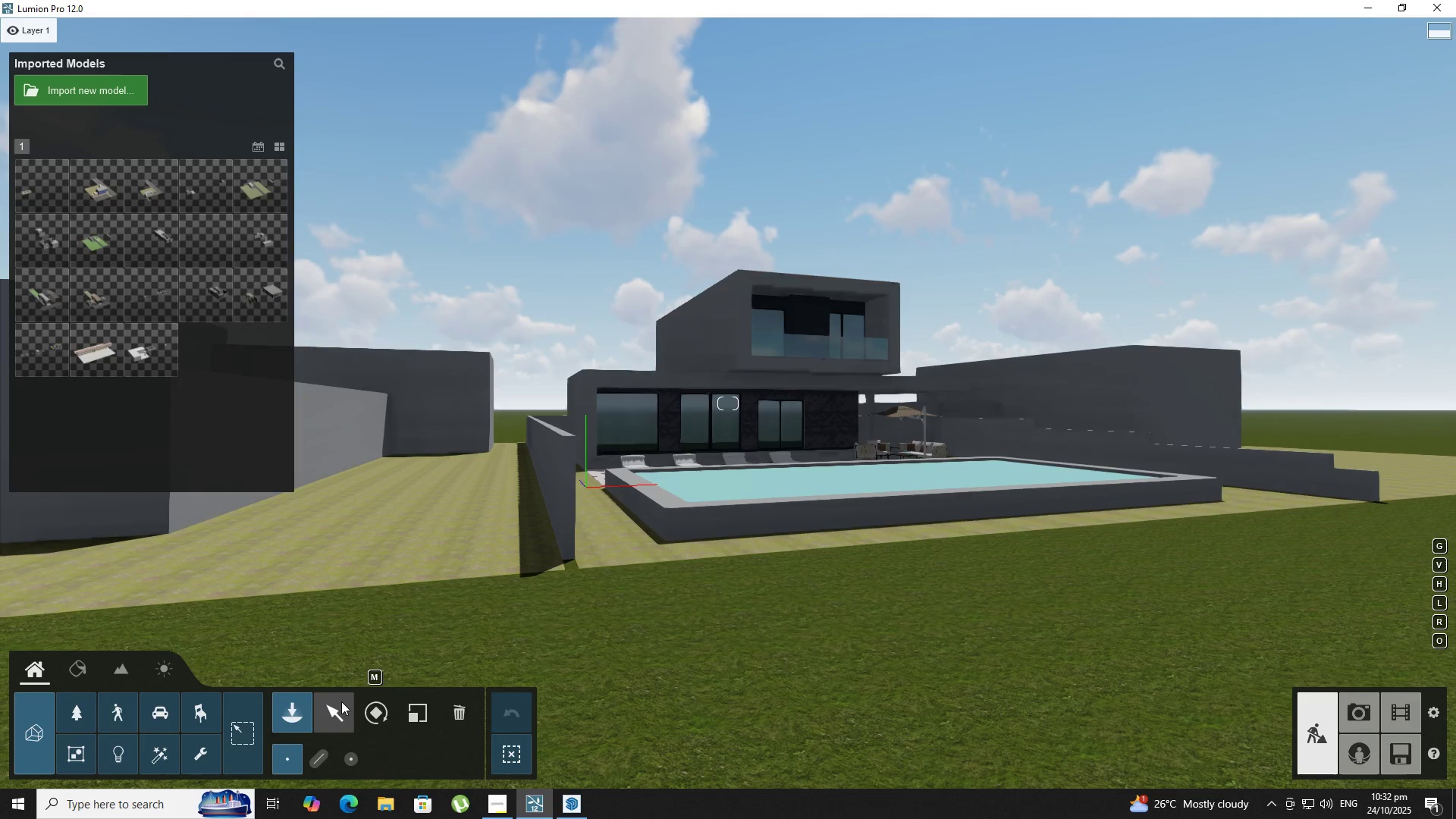 
double_click([341, 701])
 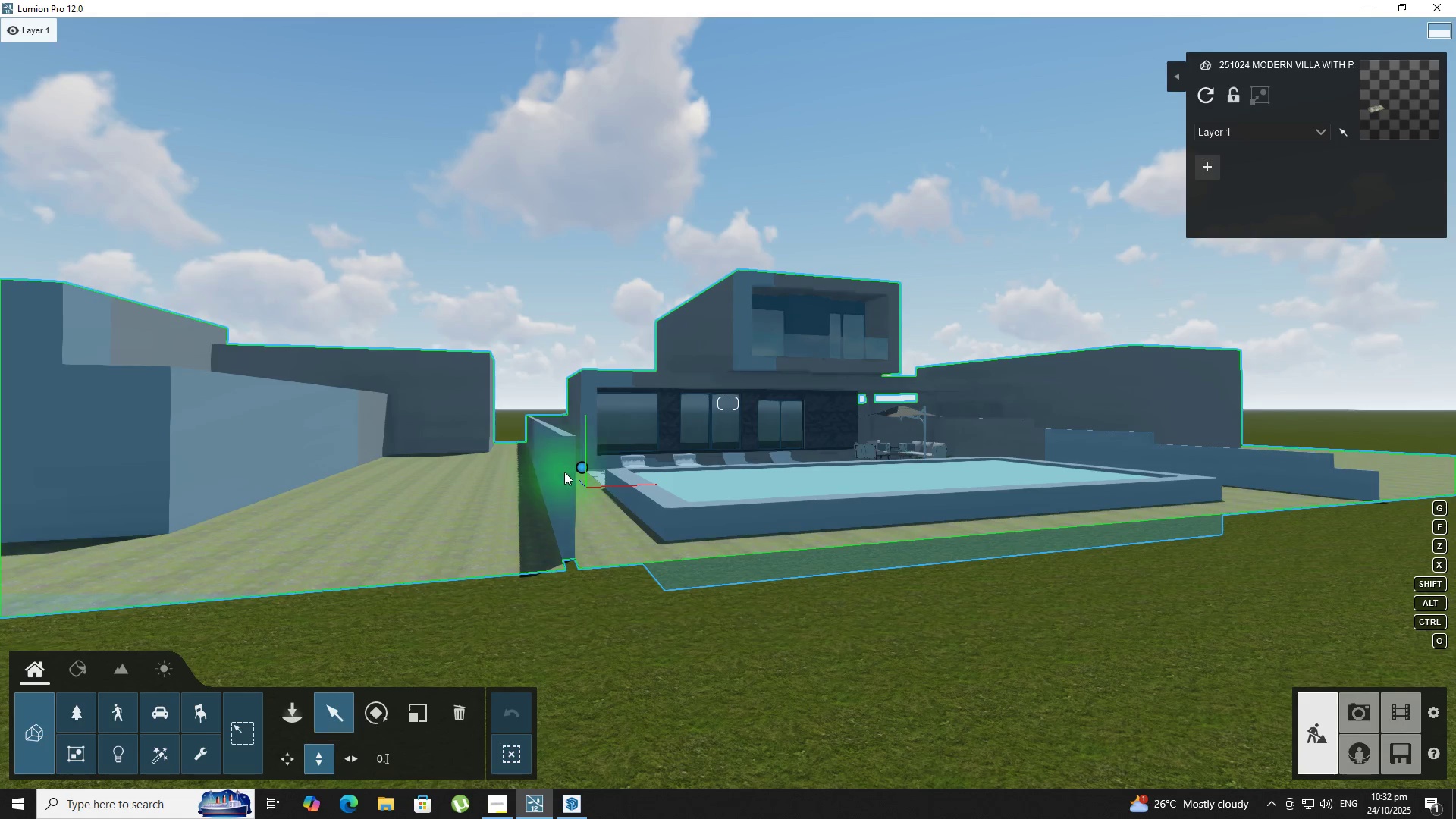 
left_click_drag(start_coordinate=[583, 467], to_coordinate=[581, 448])
 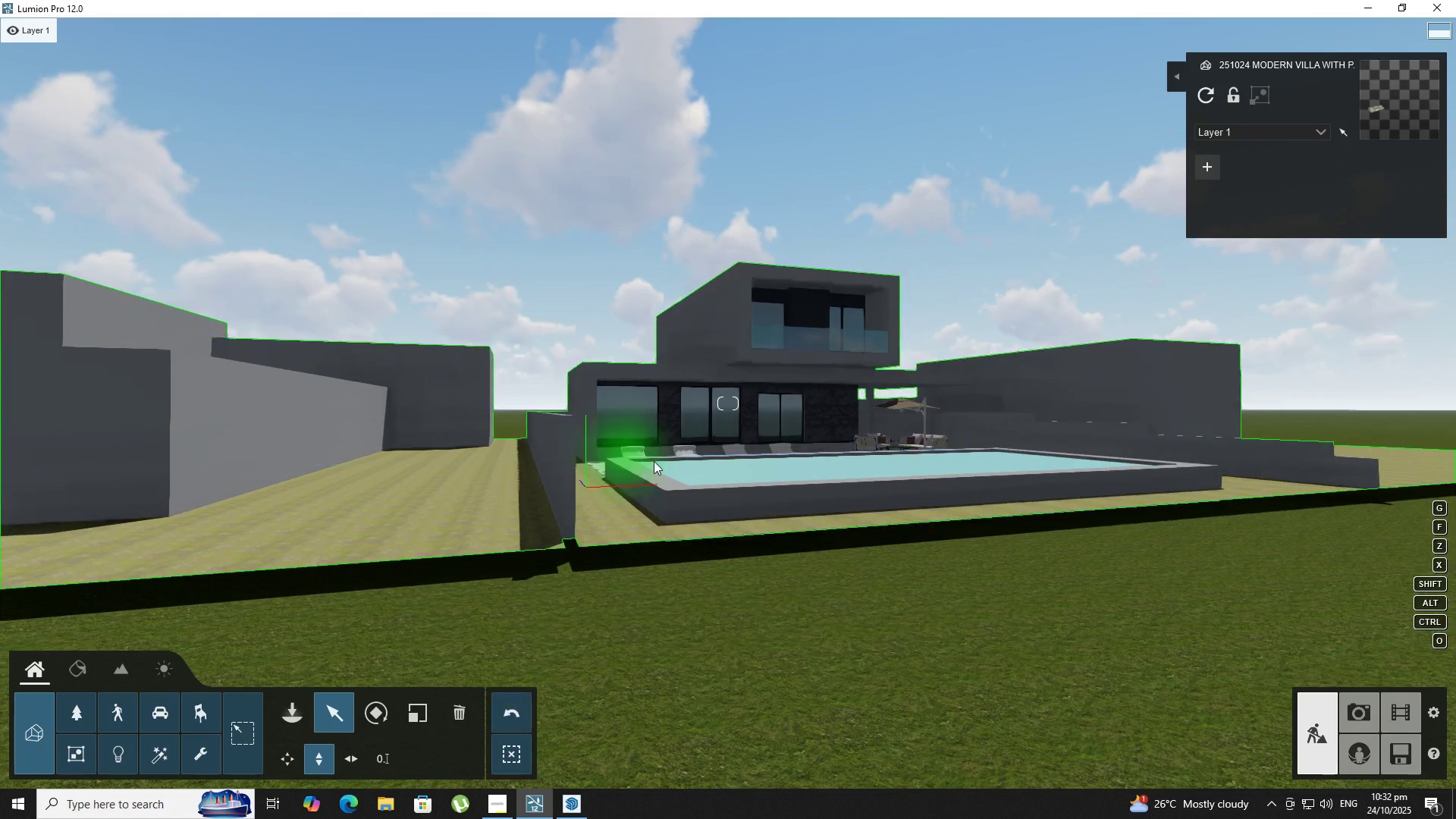 
key(Space)
 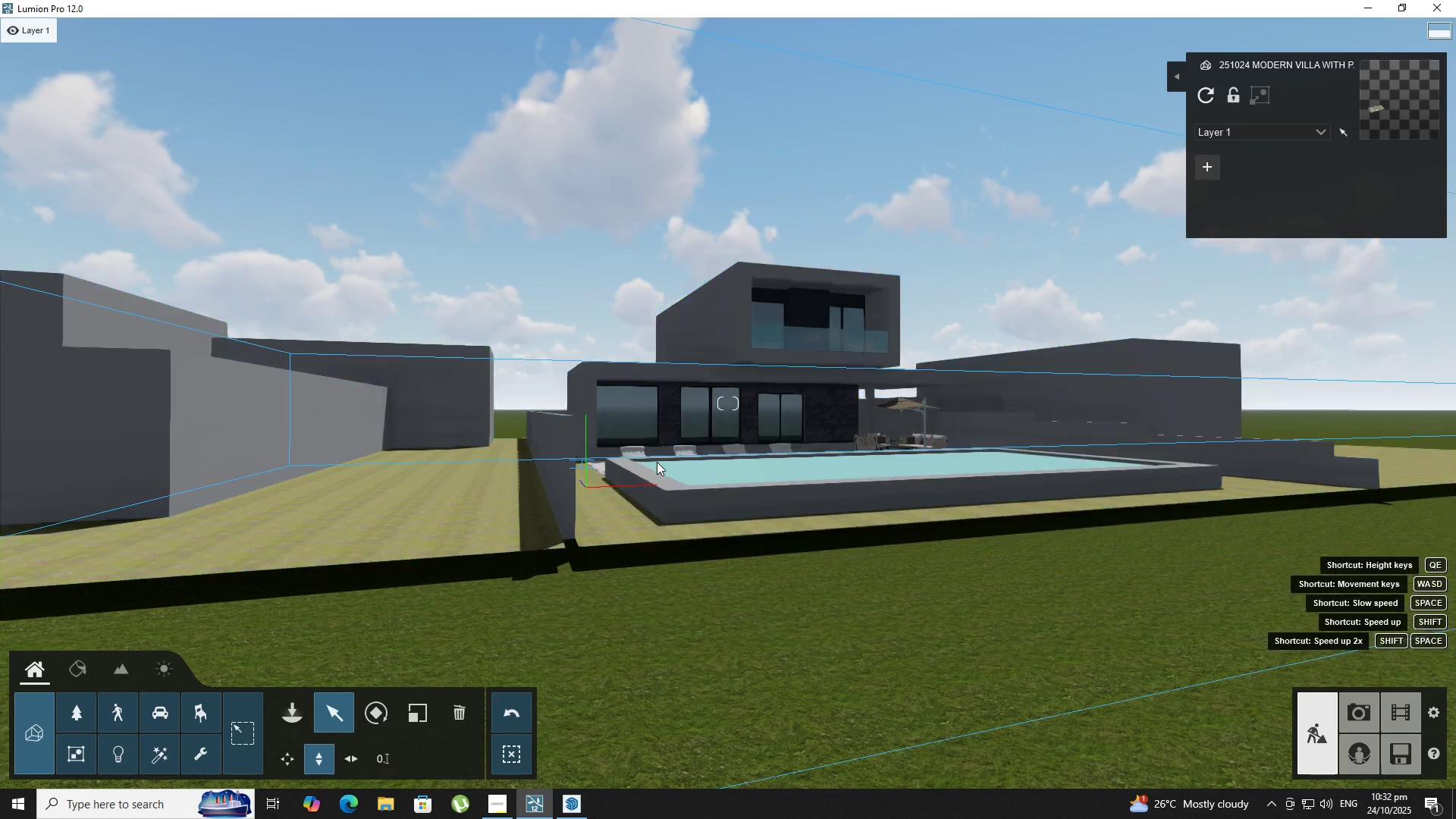 
hold_key(key=D, duration=0.62)
 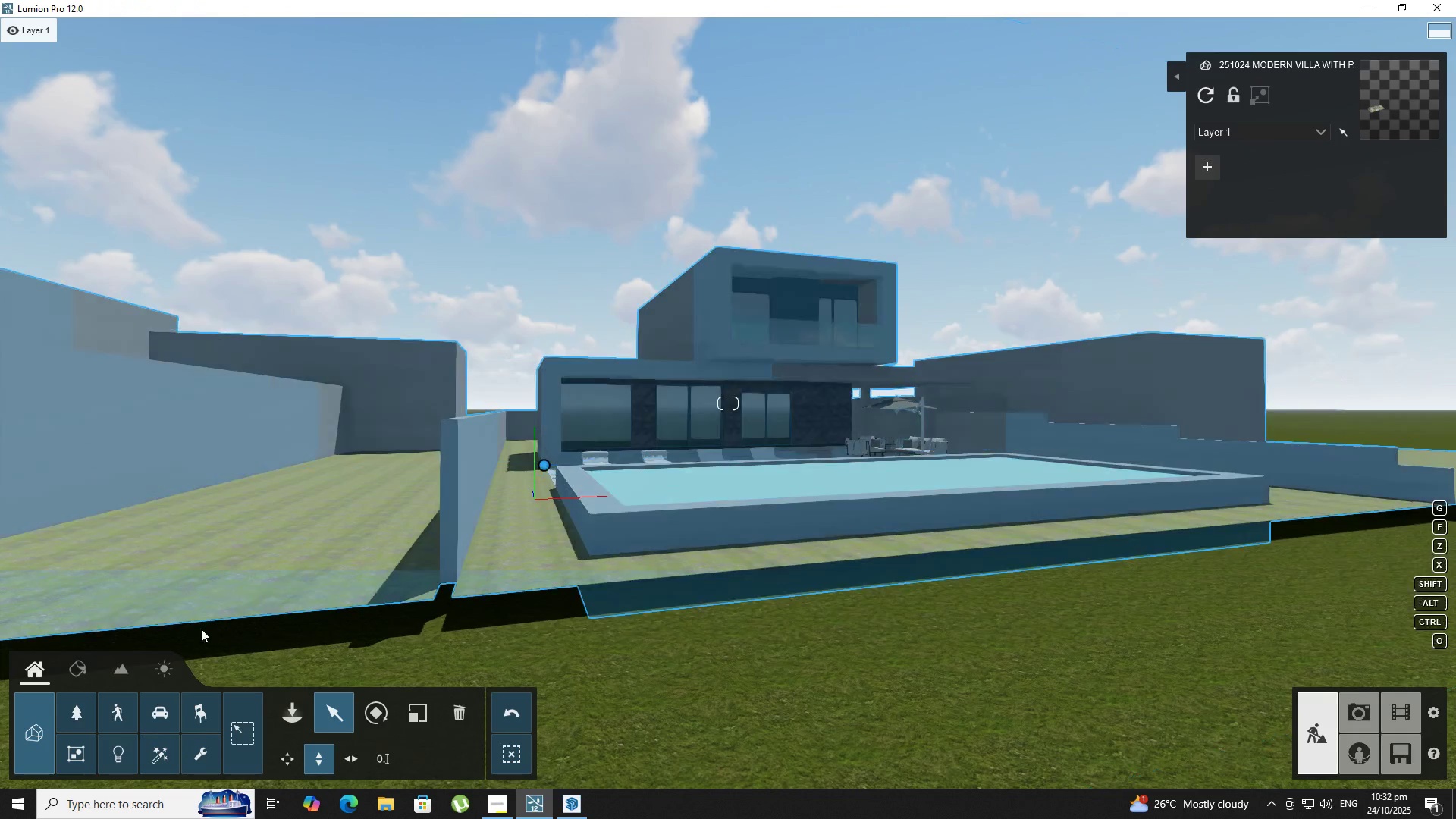 
hold_key(key=W, duration=0.57)
 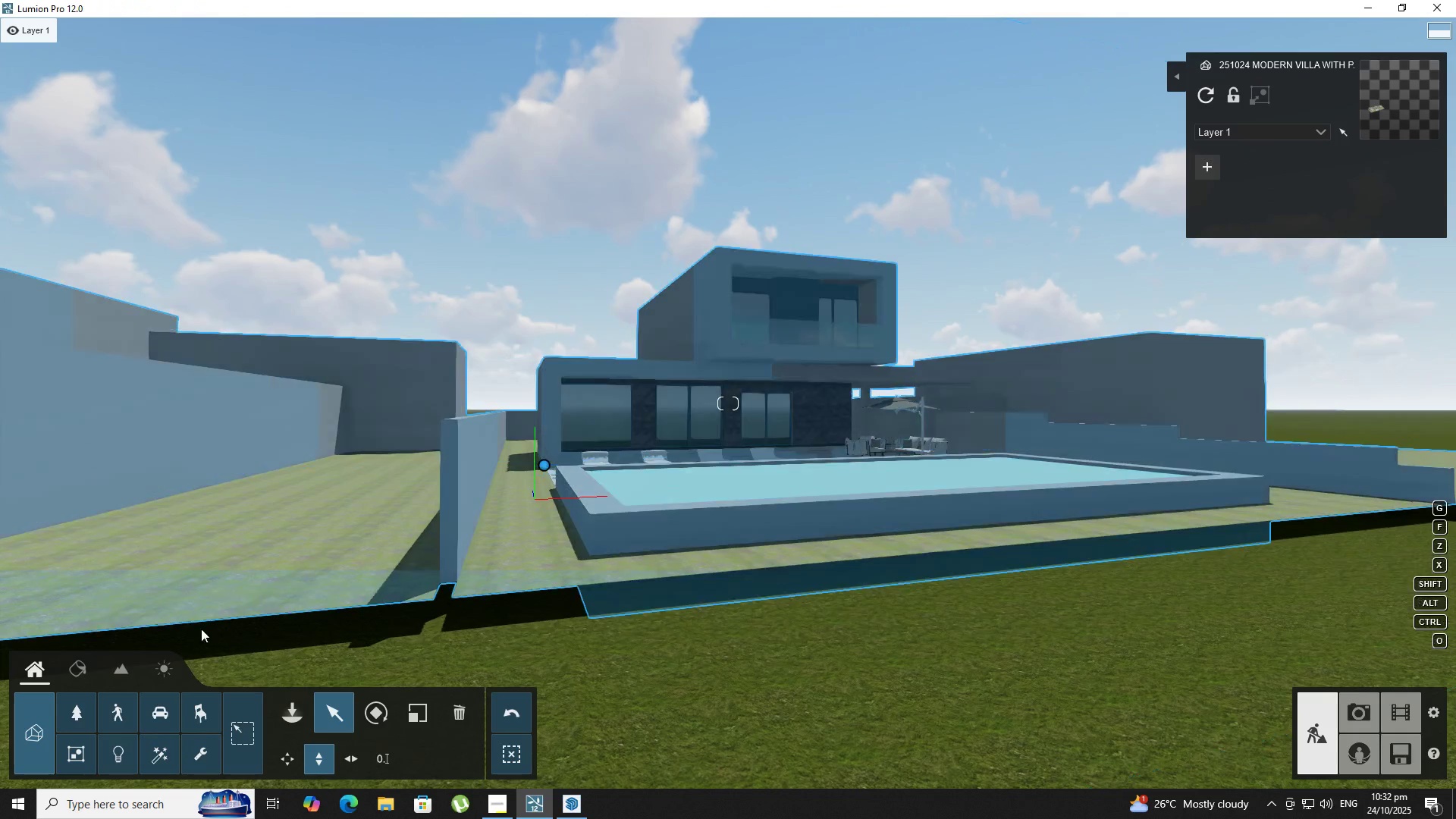 
hold_key(key=A, duration=0.38)
 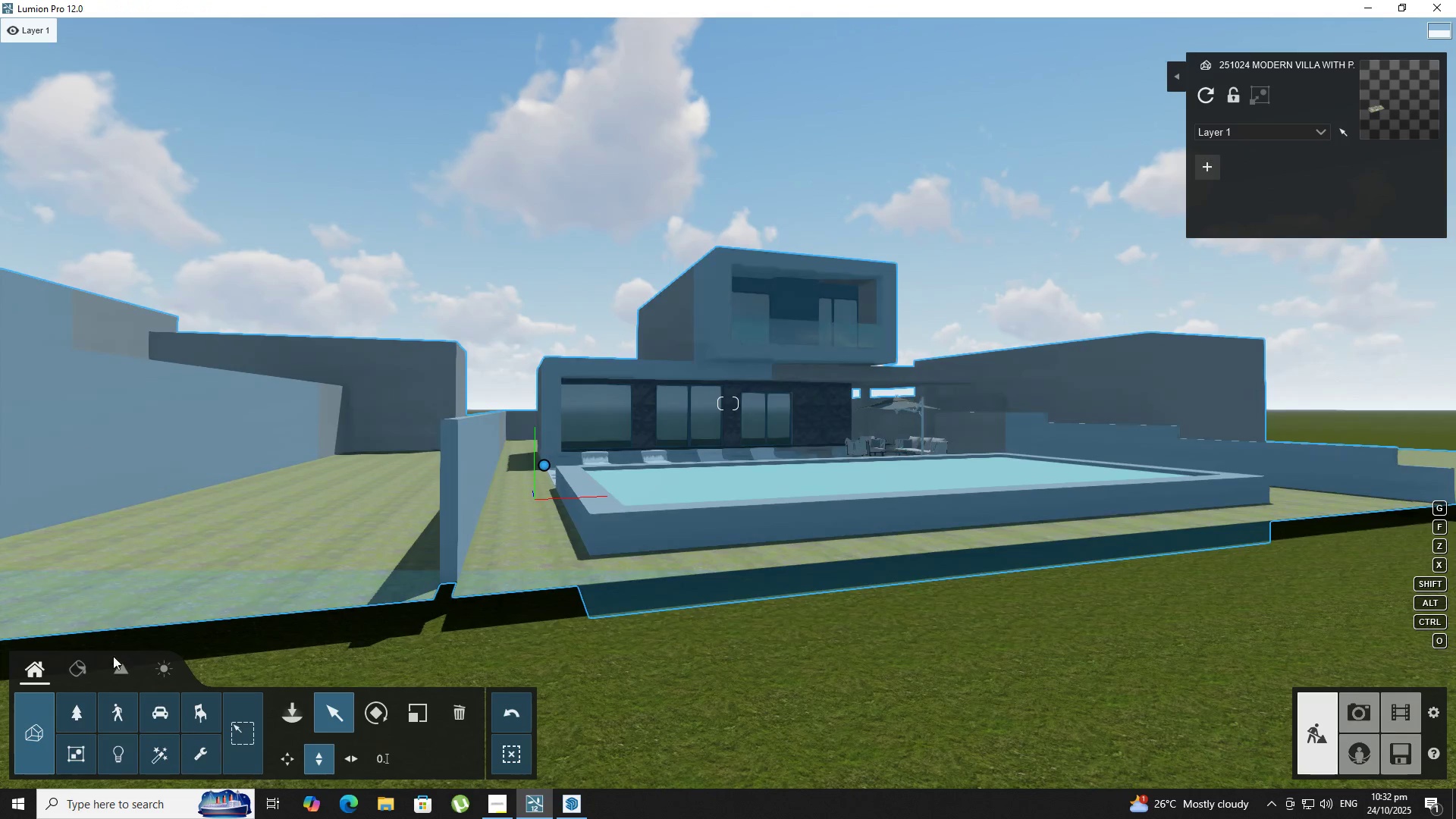 
left_click_drag(start_coordinate=[69, 667], to_coordinate=[76, 666])
 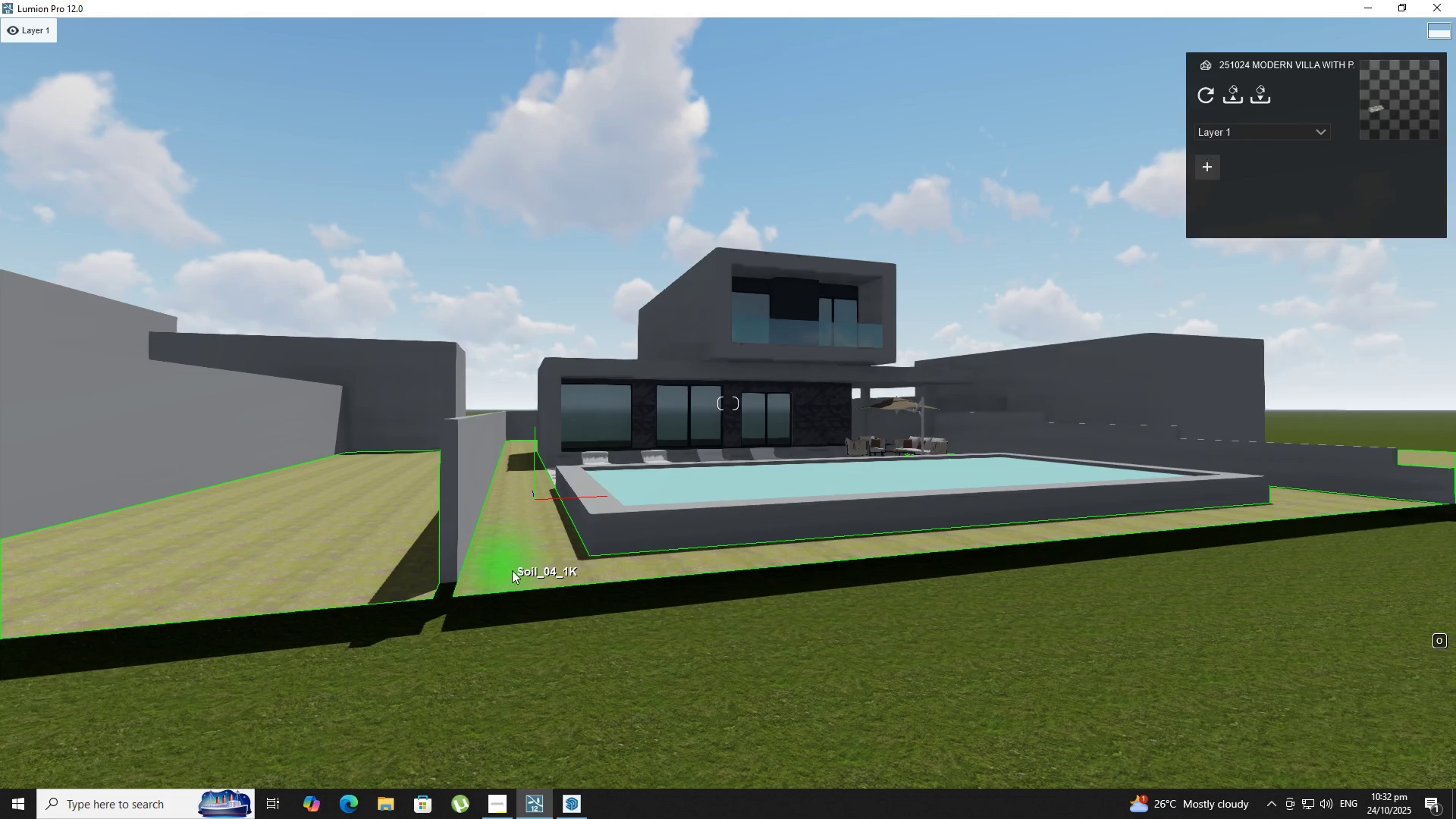 
hold_key(key=D, duration=0.64)
 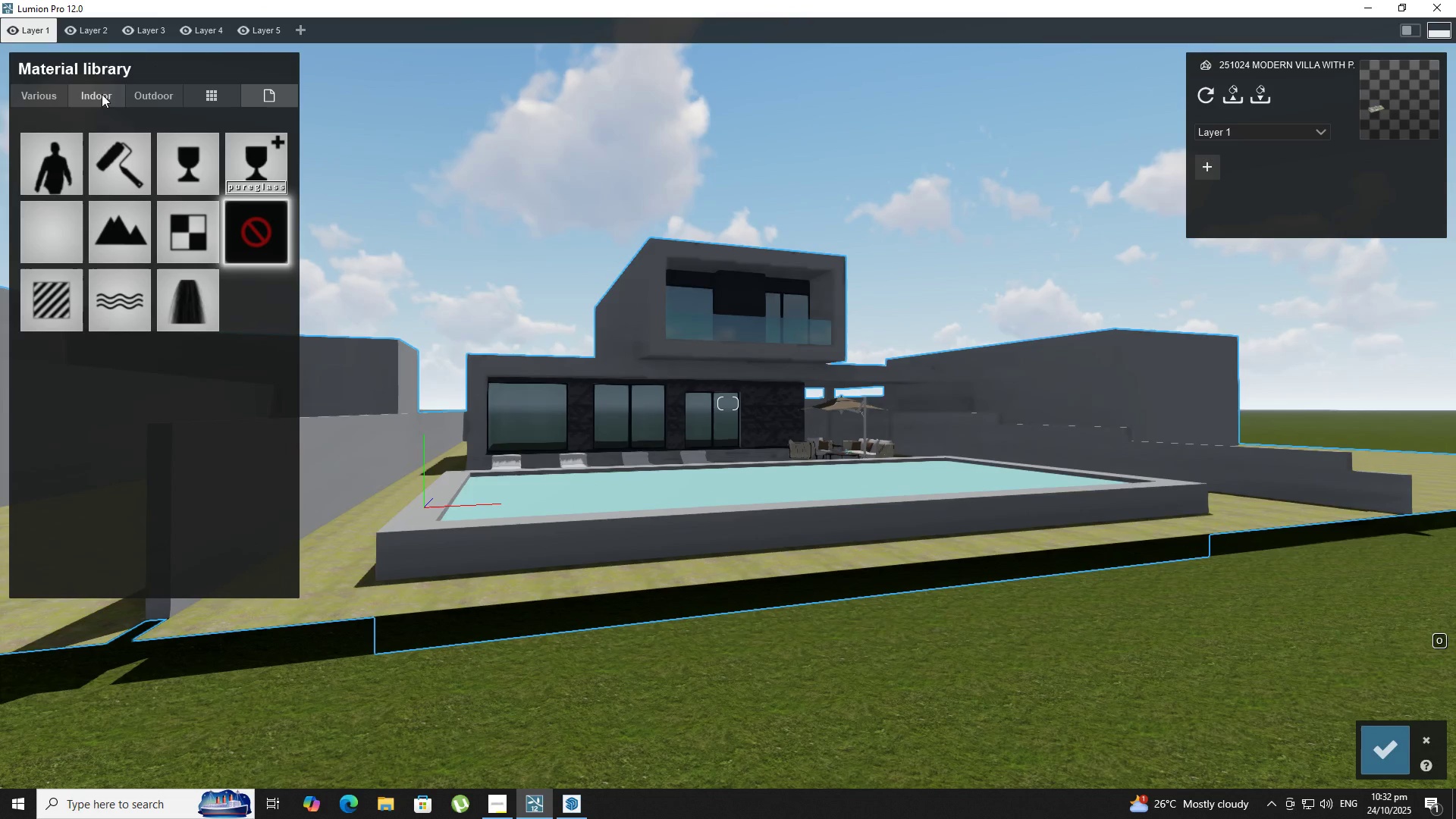 
hold_key(key=W, duration=0.38)
 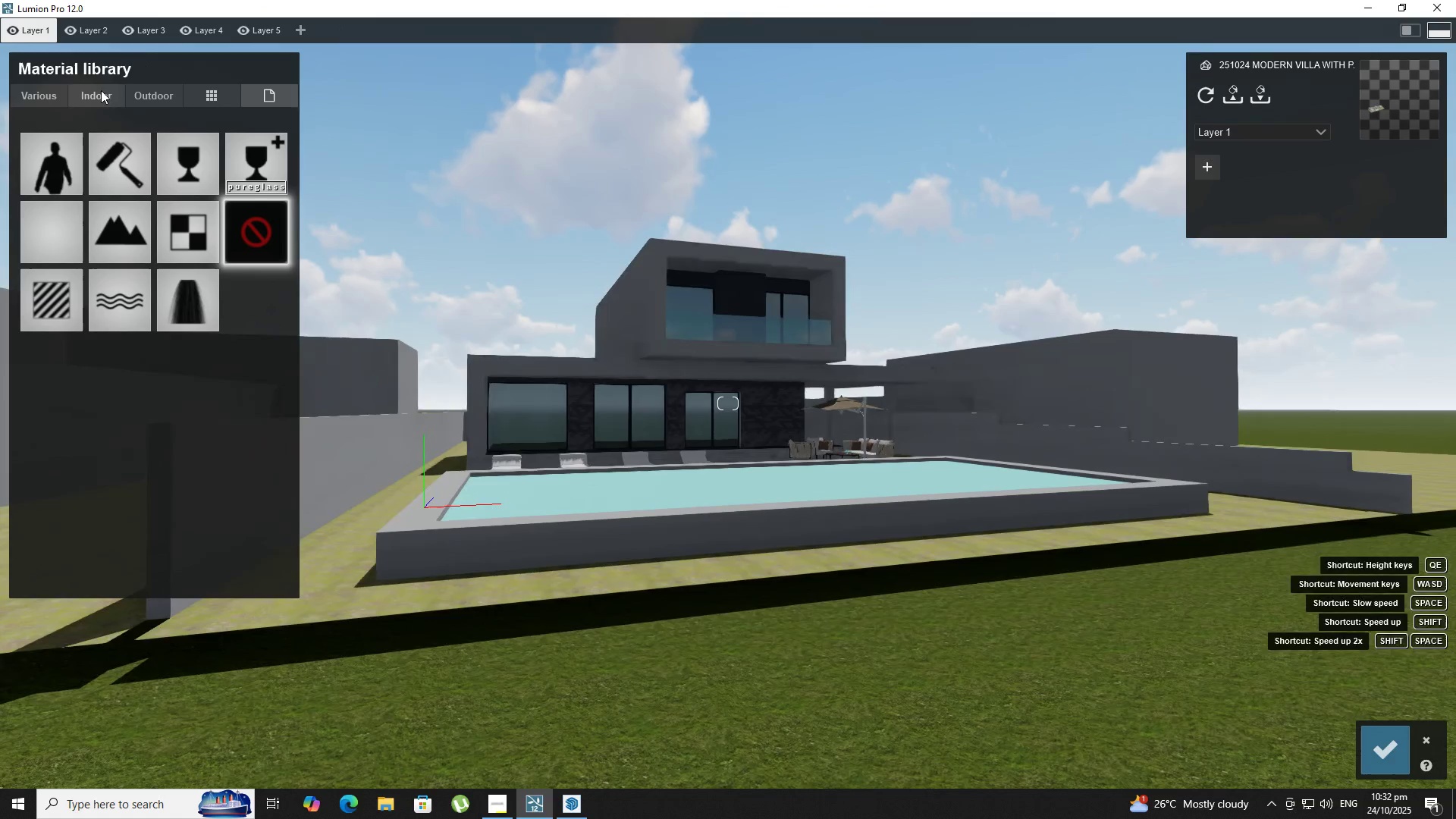 
left_click([101, 90])
 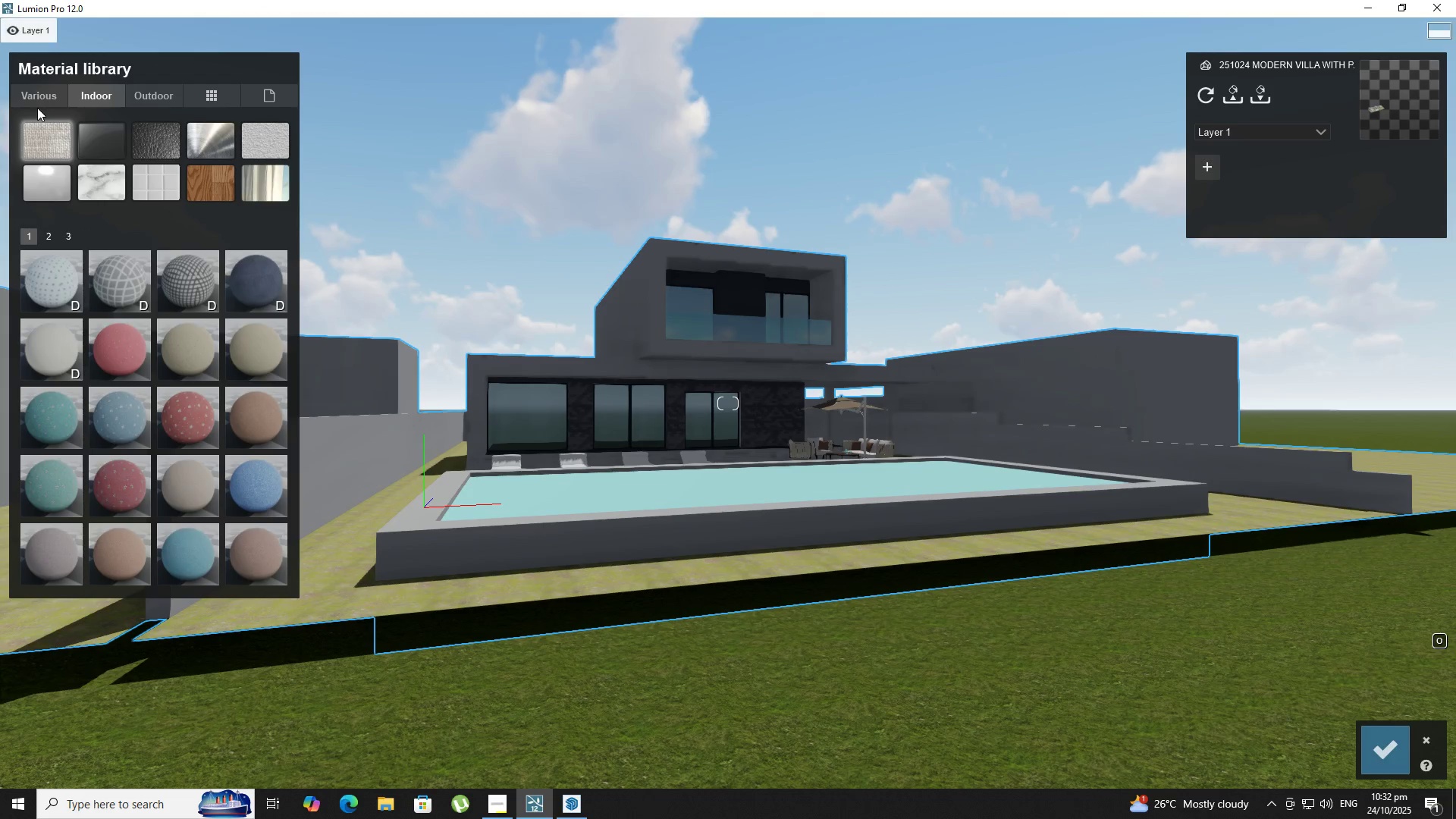 
left_click([36, 101])
 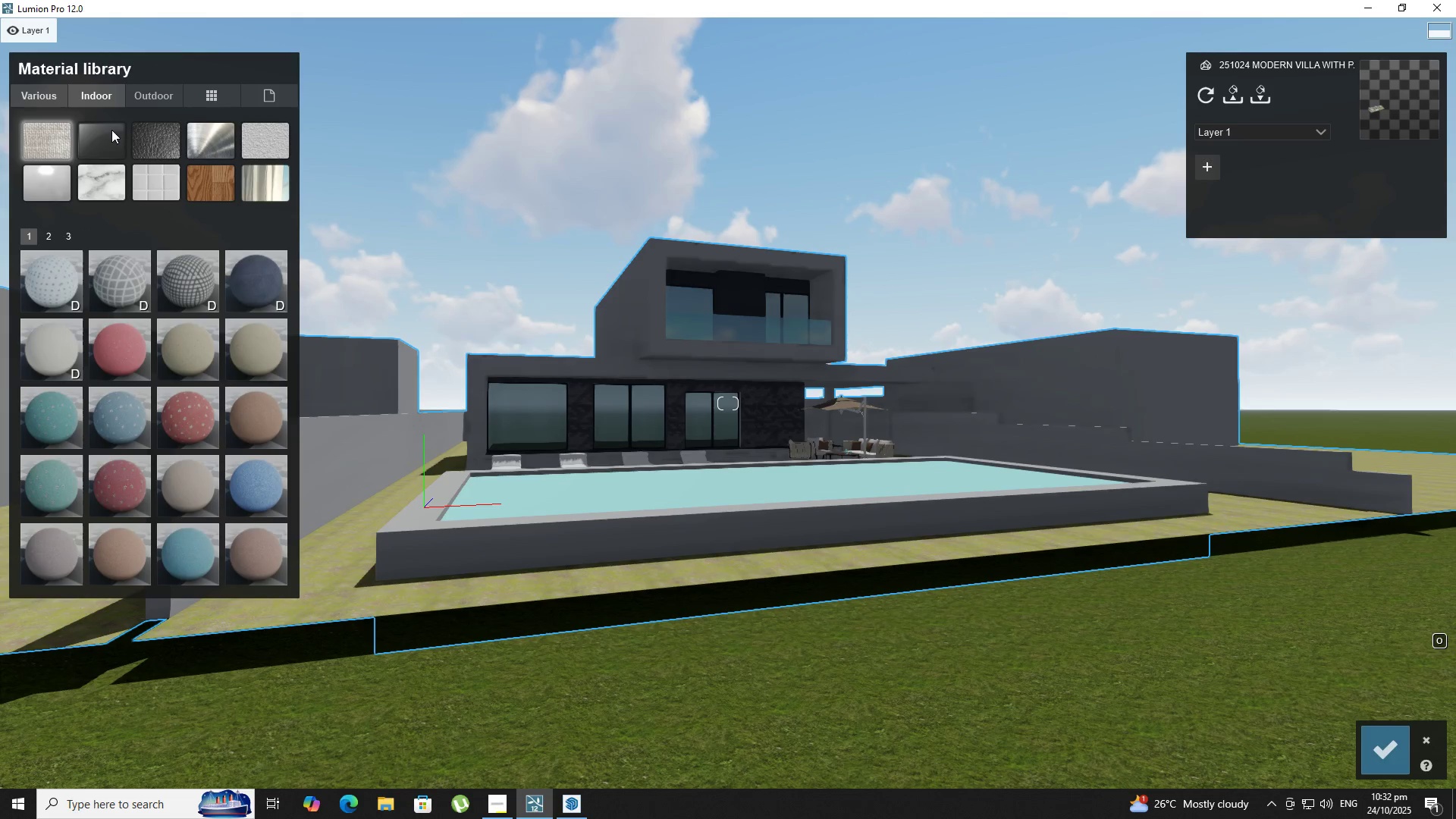 
type(aw)
 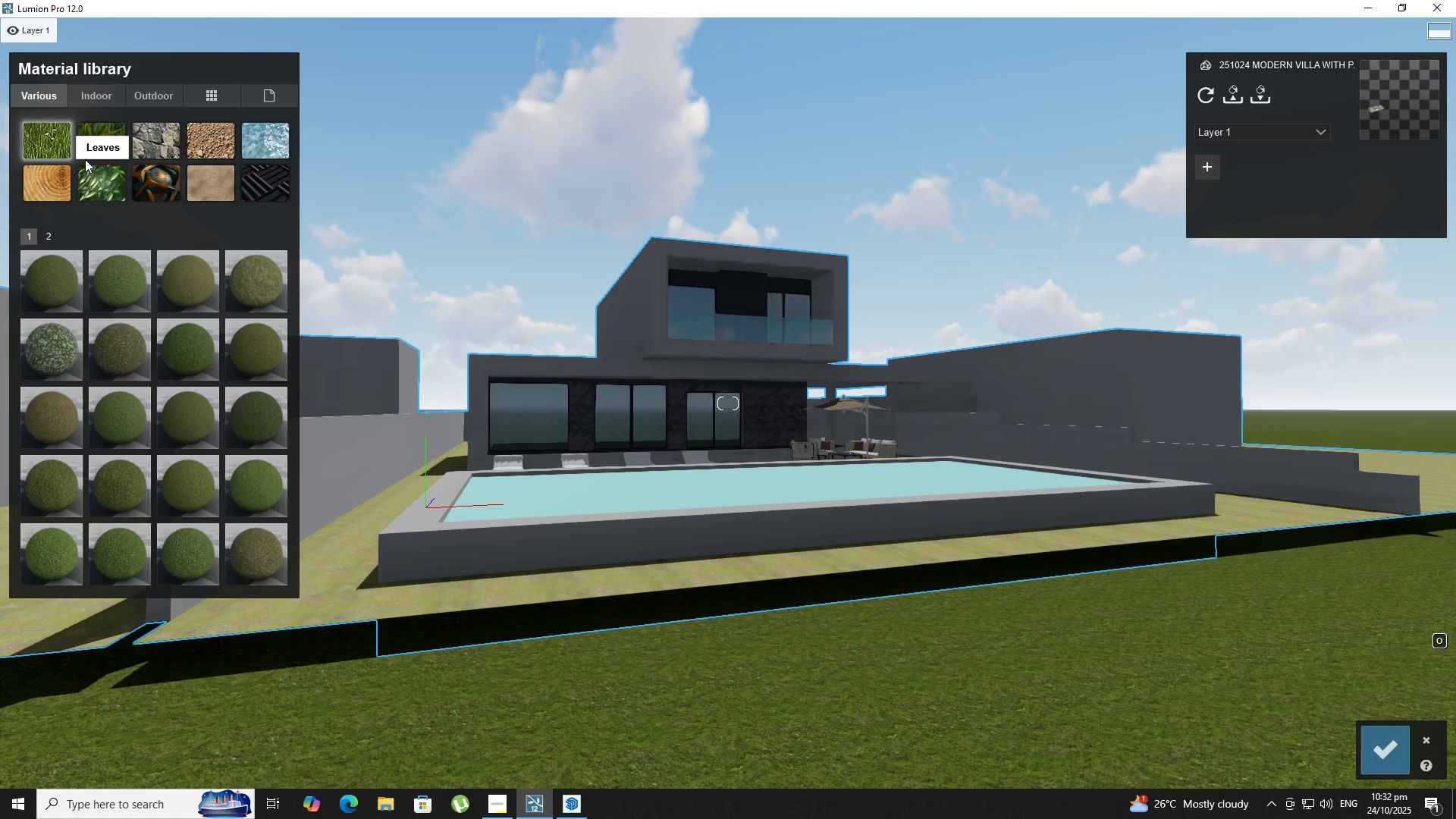 
left_click([88, 155])
 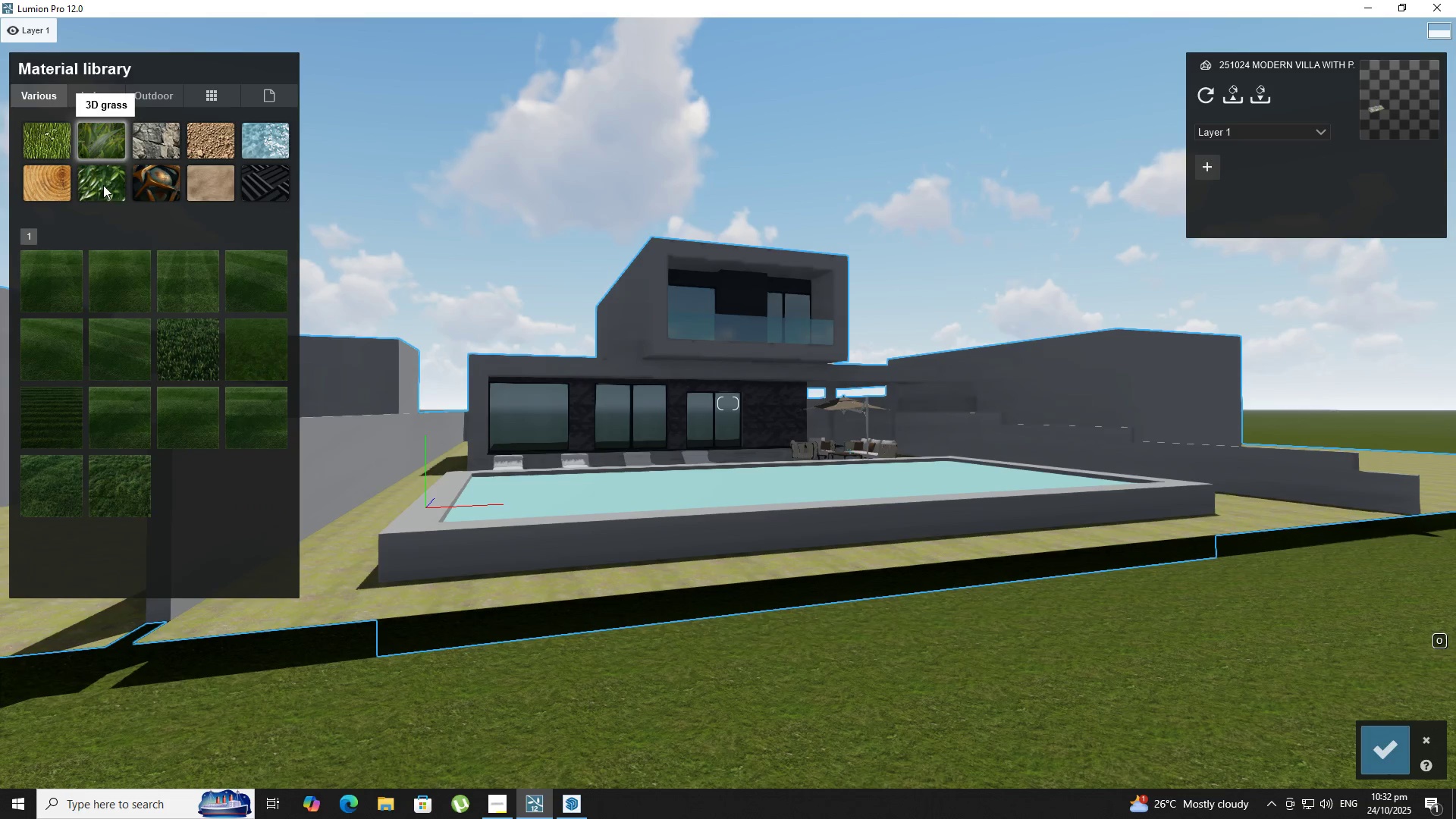 
type(wa)
 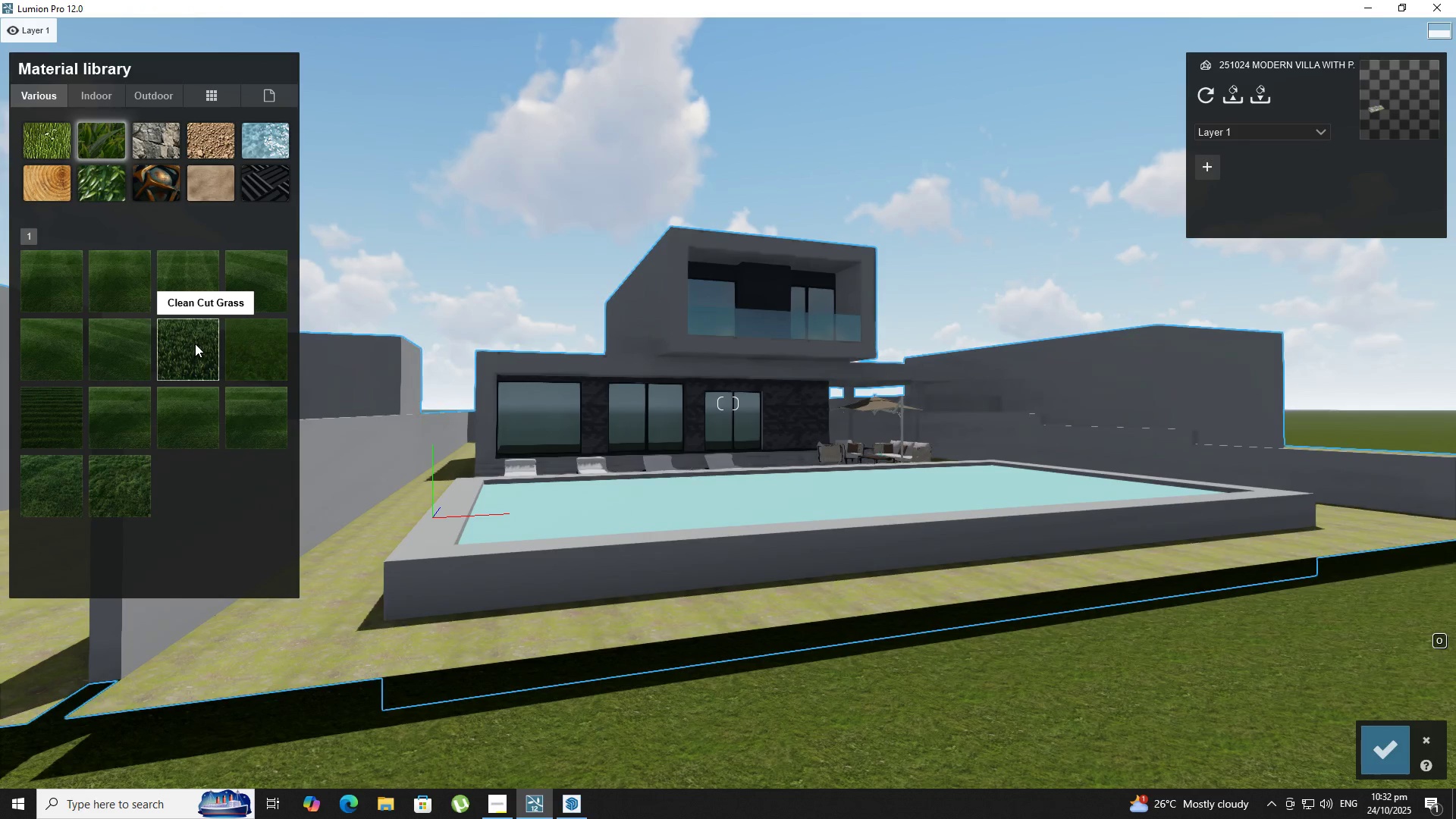 
double_click([195, 344])
 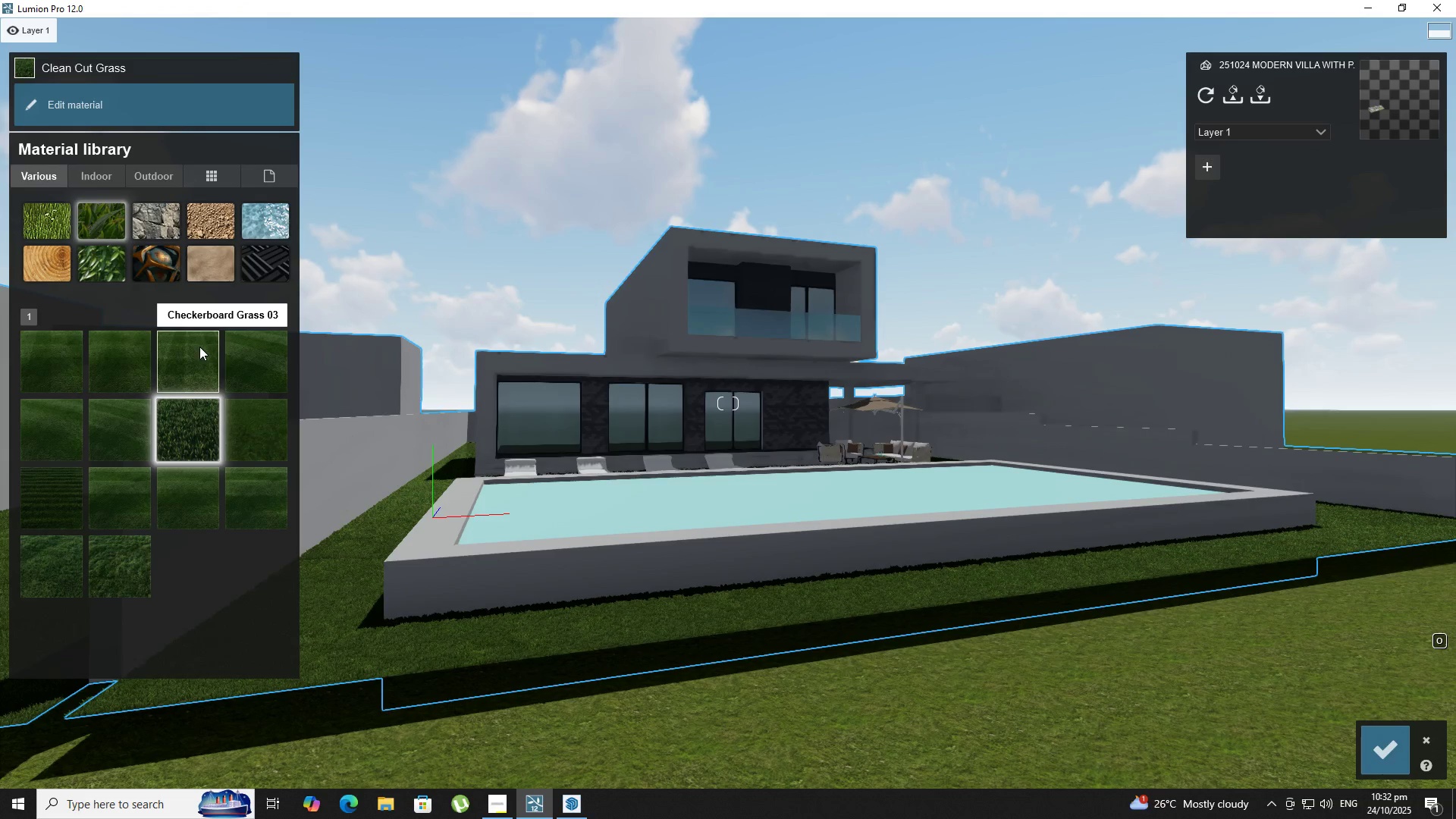 
key(W)
 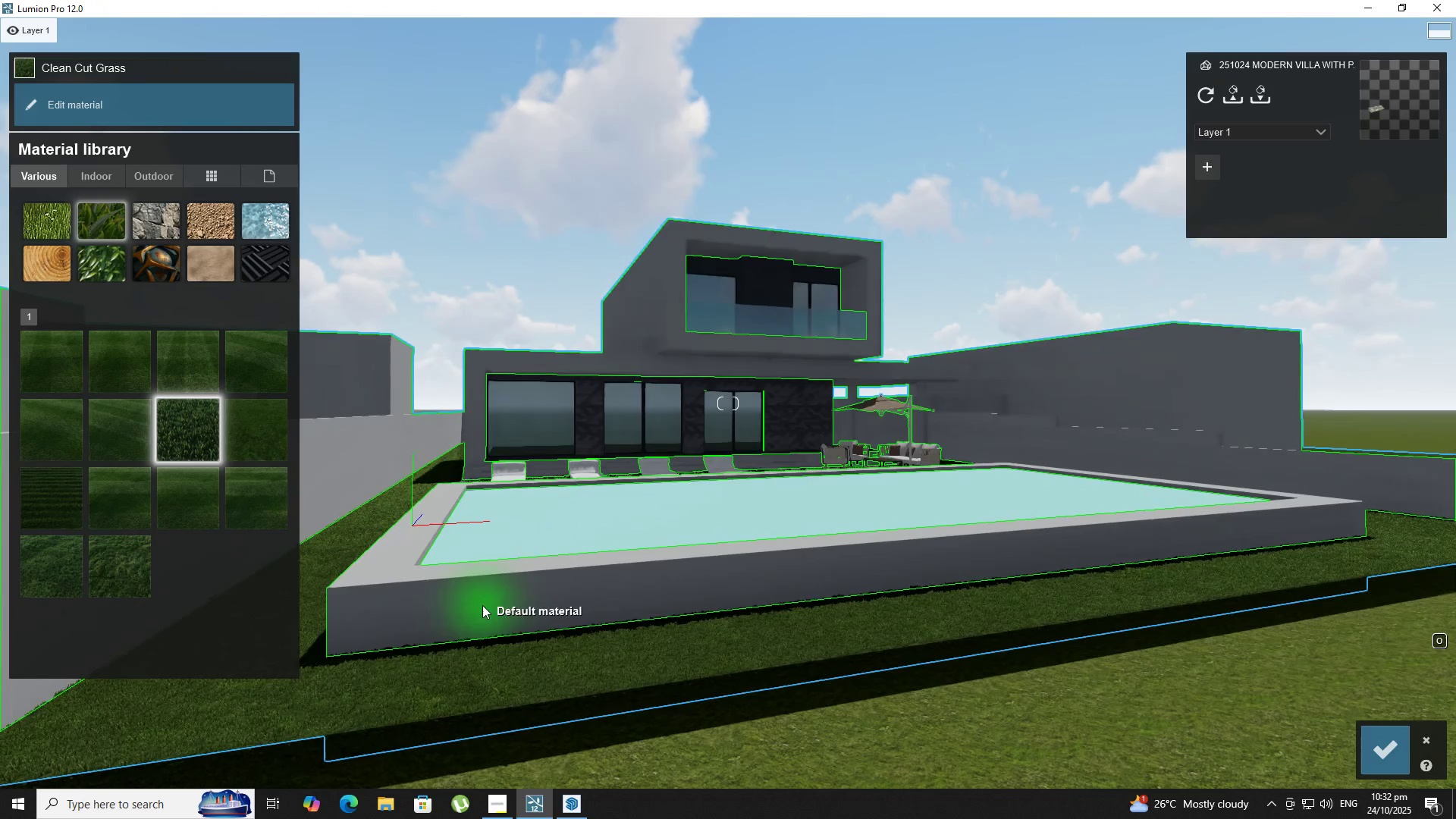 
left_click([481, 605])
 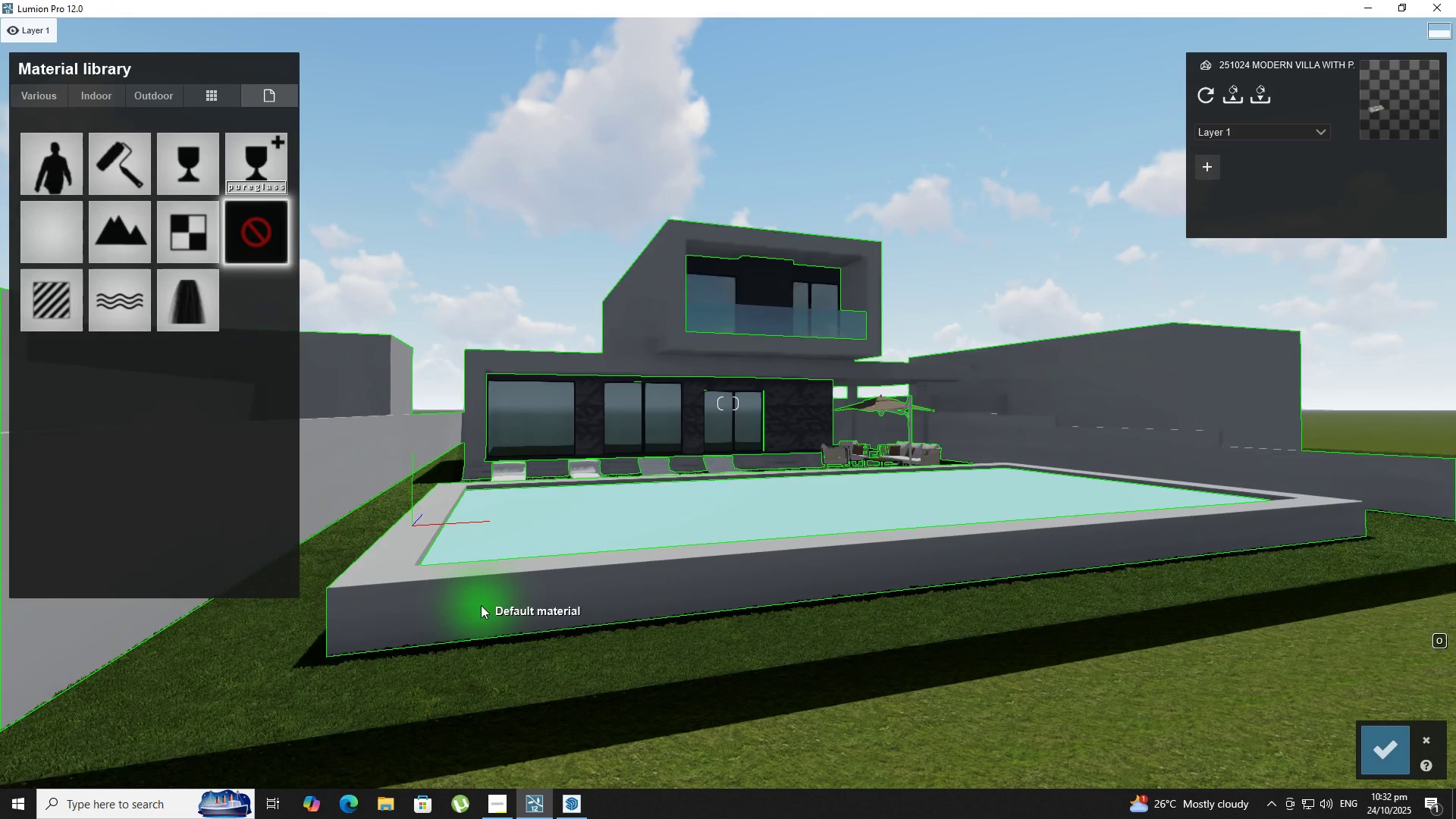 
type(awaawa)
 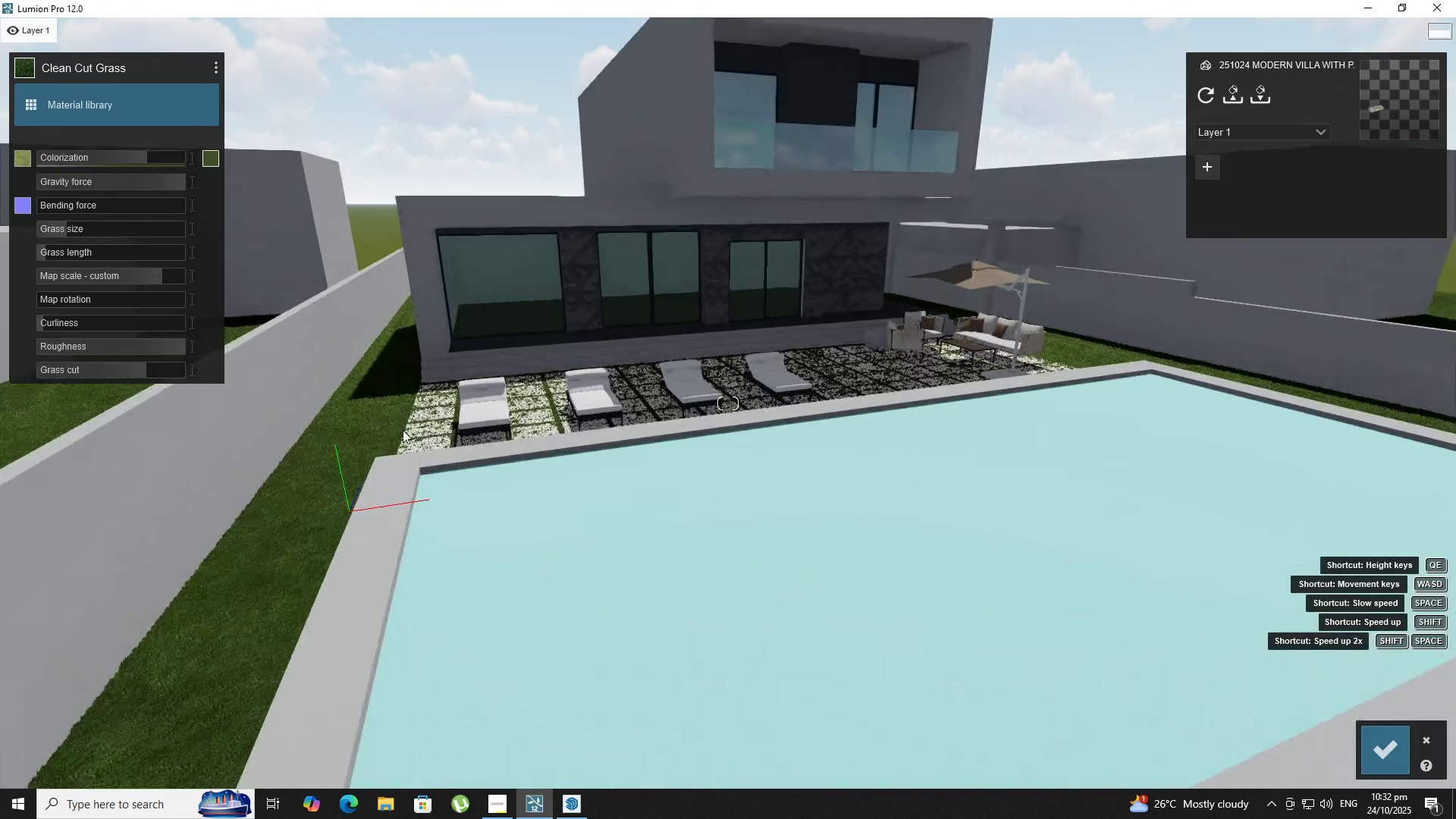 
hold_key(key=Q, duration=0.7)
 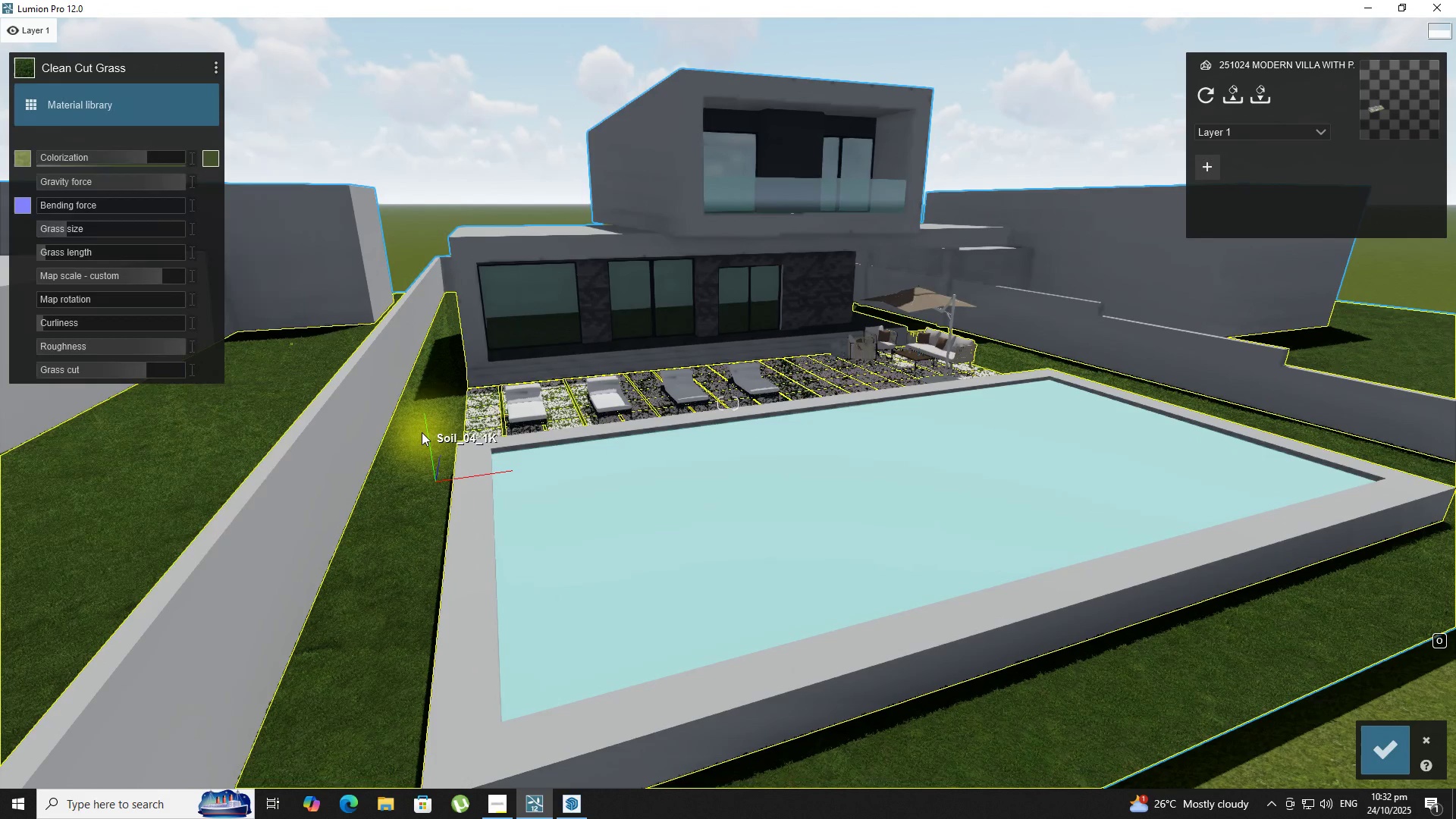 
hold_key(key=W, duration=0.55)
 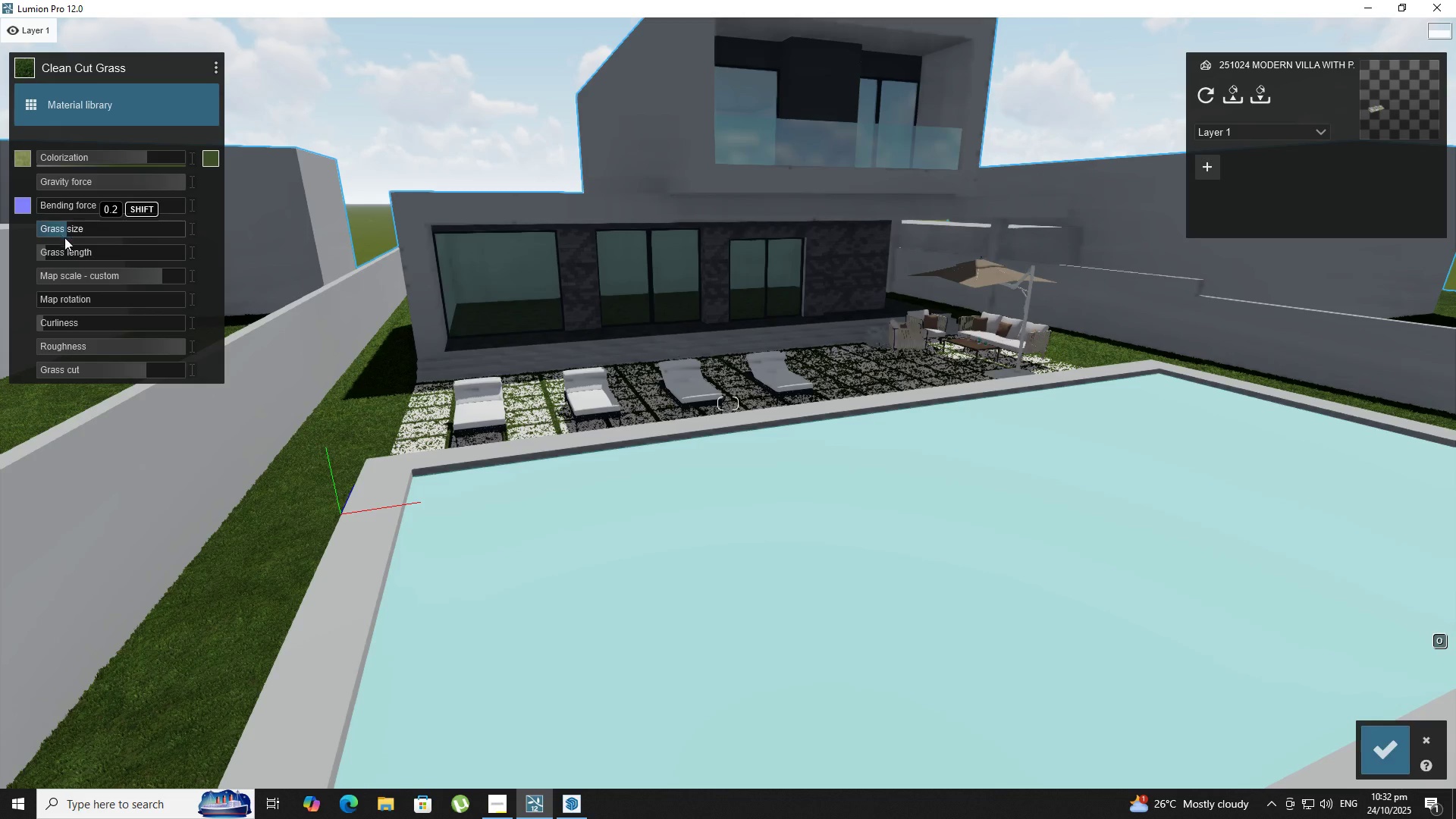 
left_click_drag(start_coordinate=[46, 250], to_coordinate=[28, 249])
 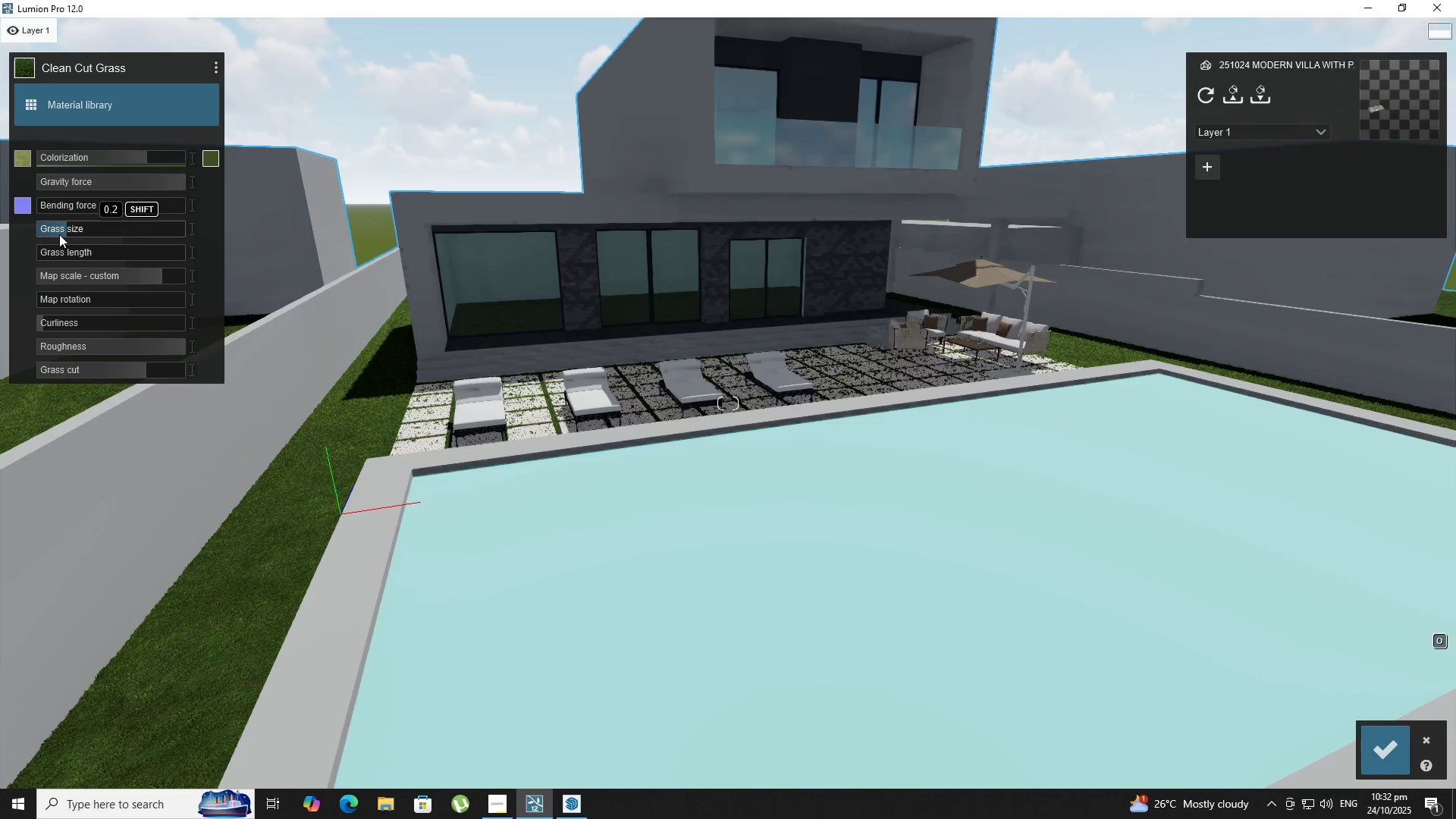 
left_click_drag(start_coordinate=[59, 234], to_coordinate=[55, 231])
 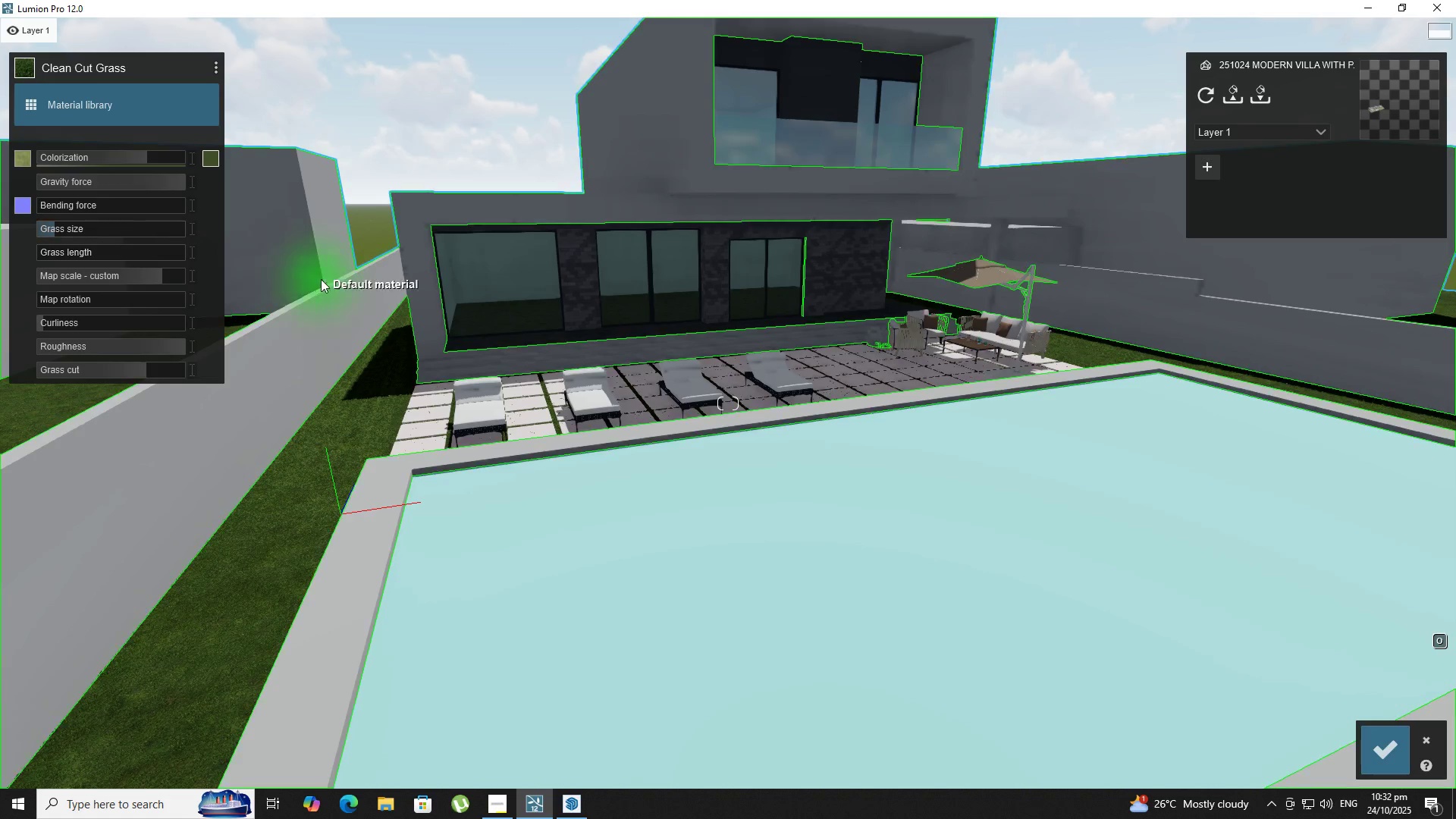 
type(aw)
 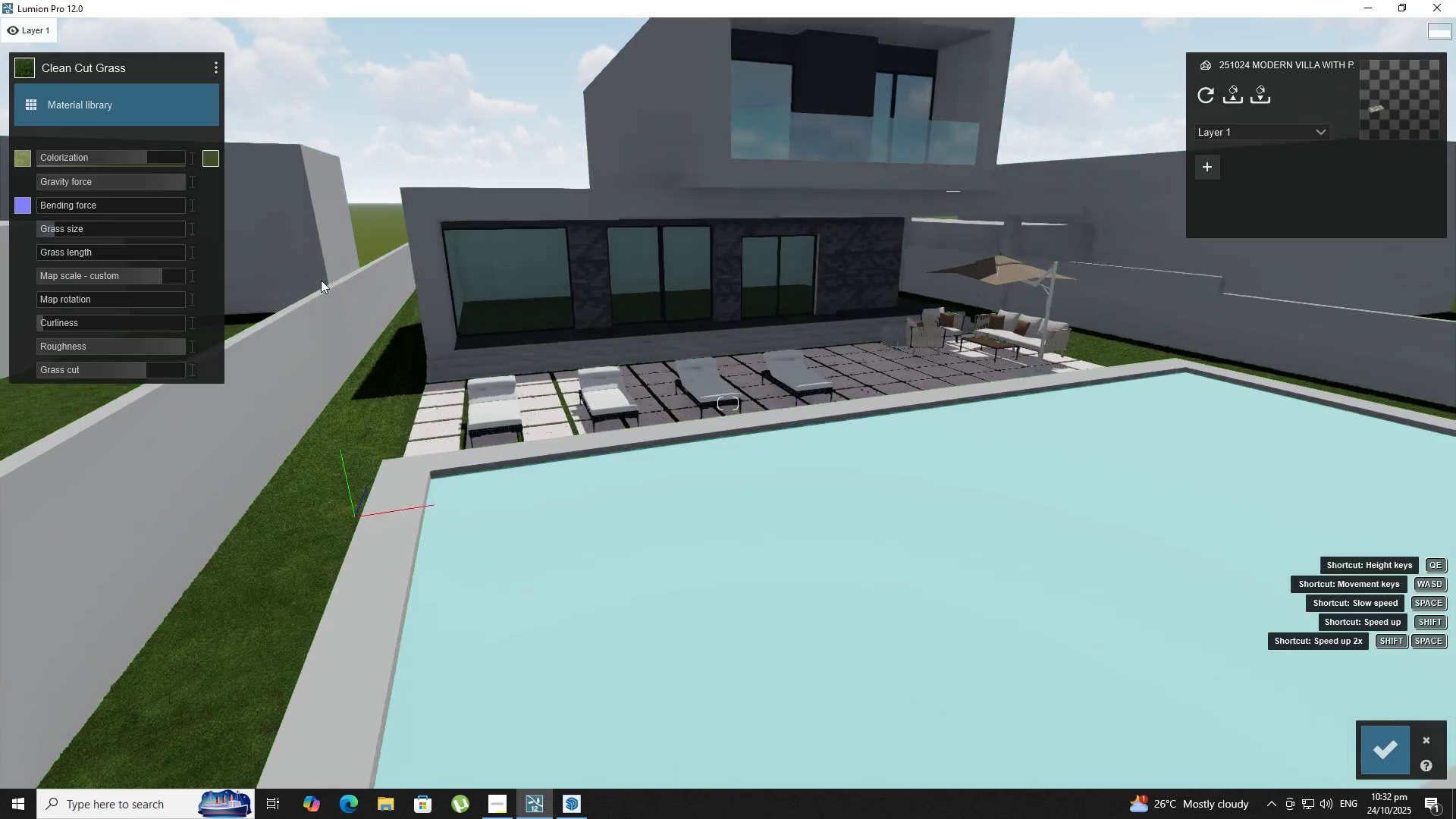 
right_click([321, 280])
 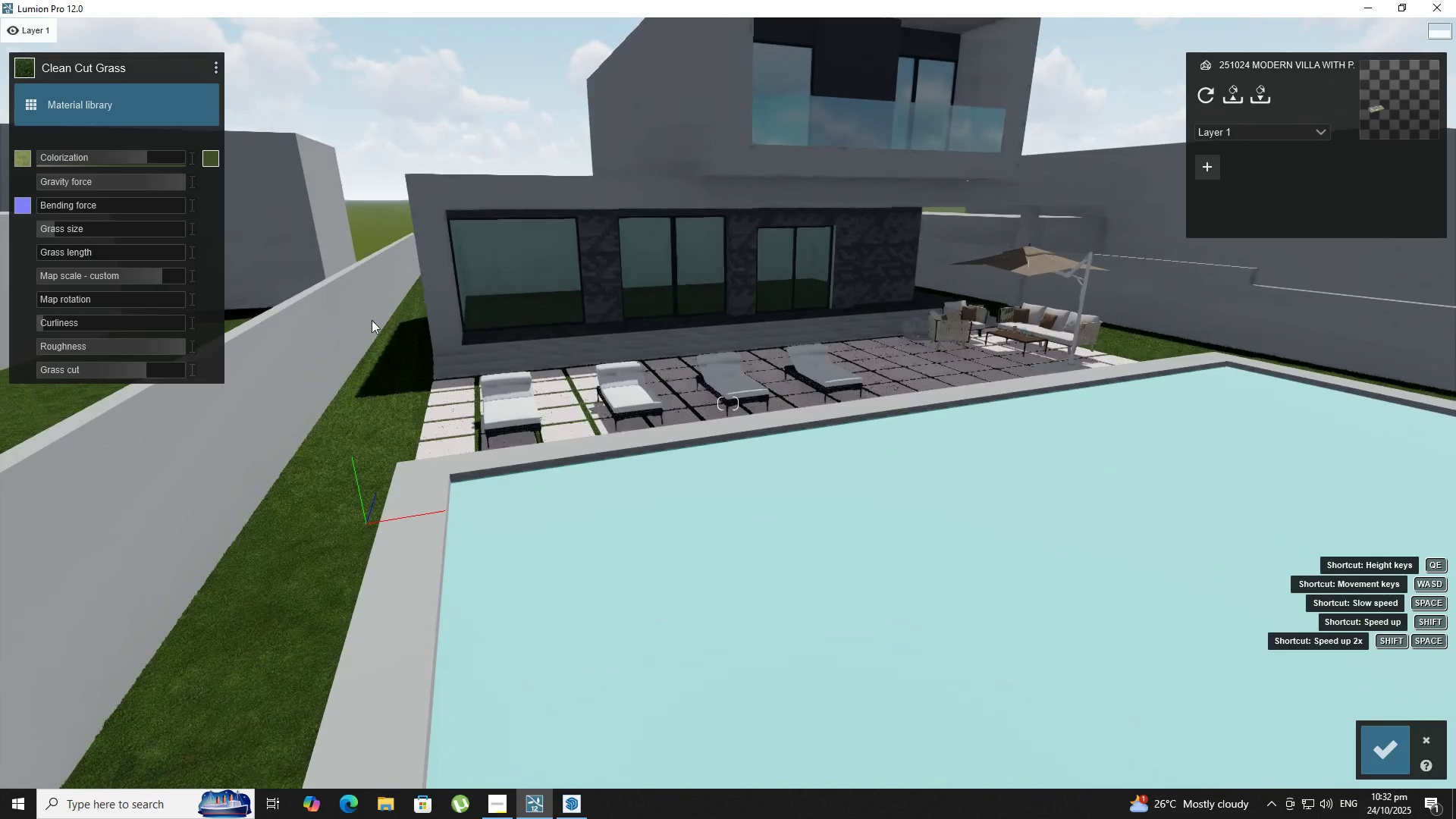 
type(awe)
 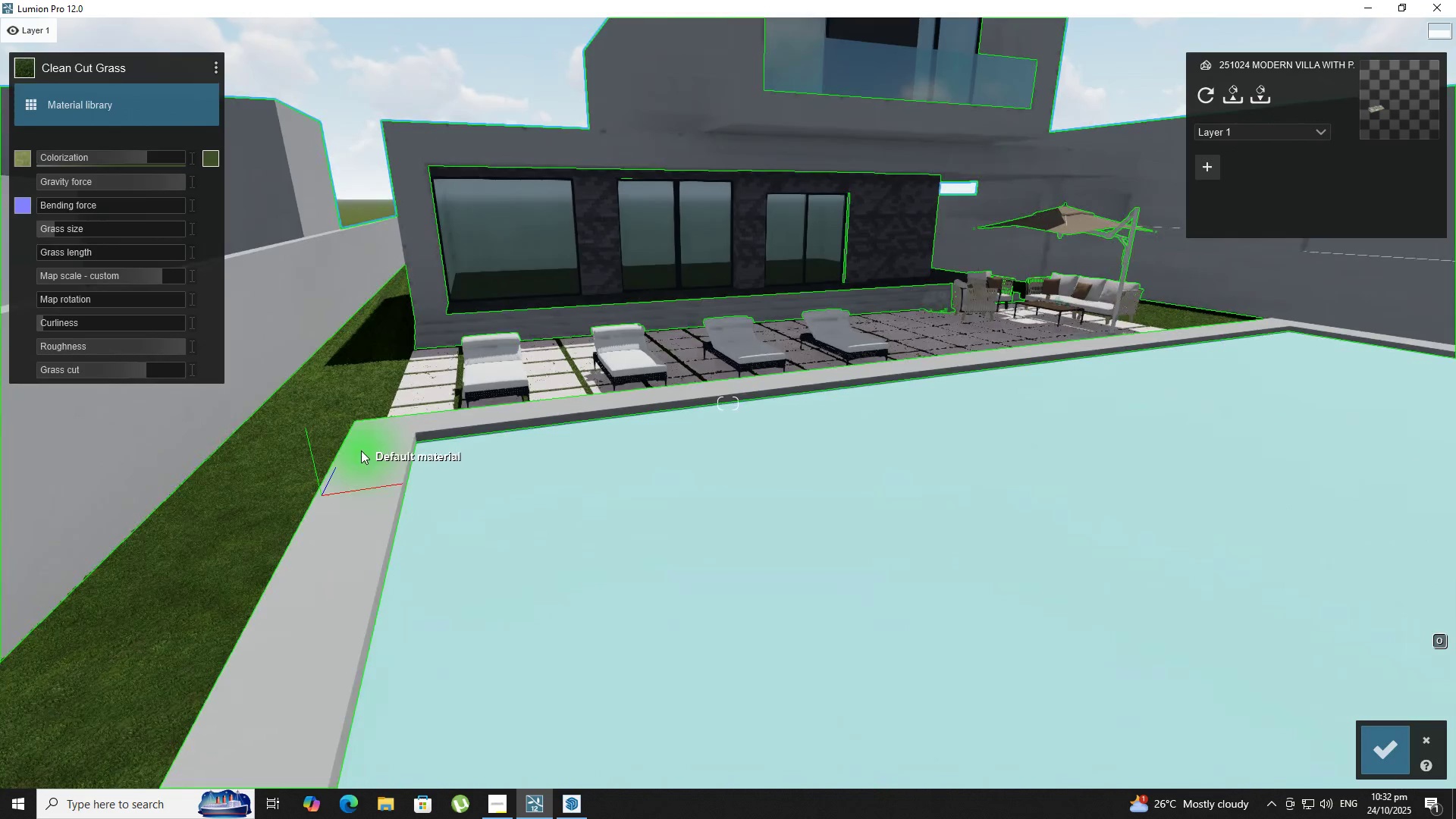 
left_click([361, 450])
 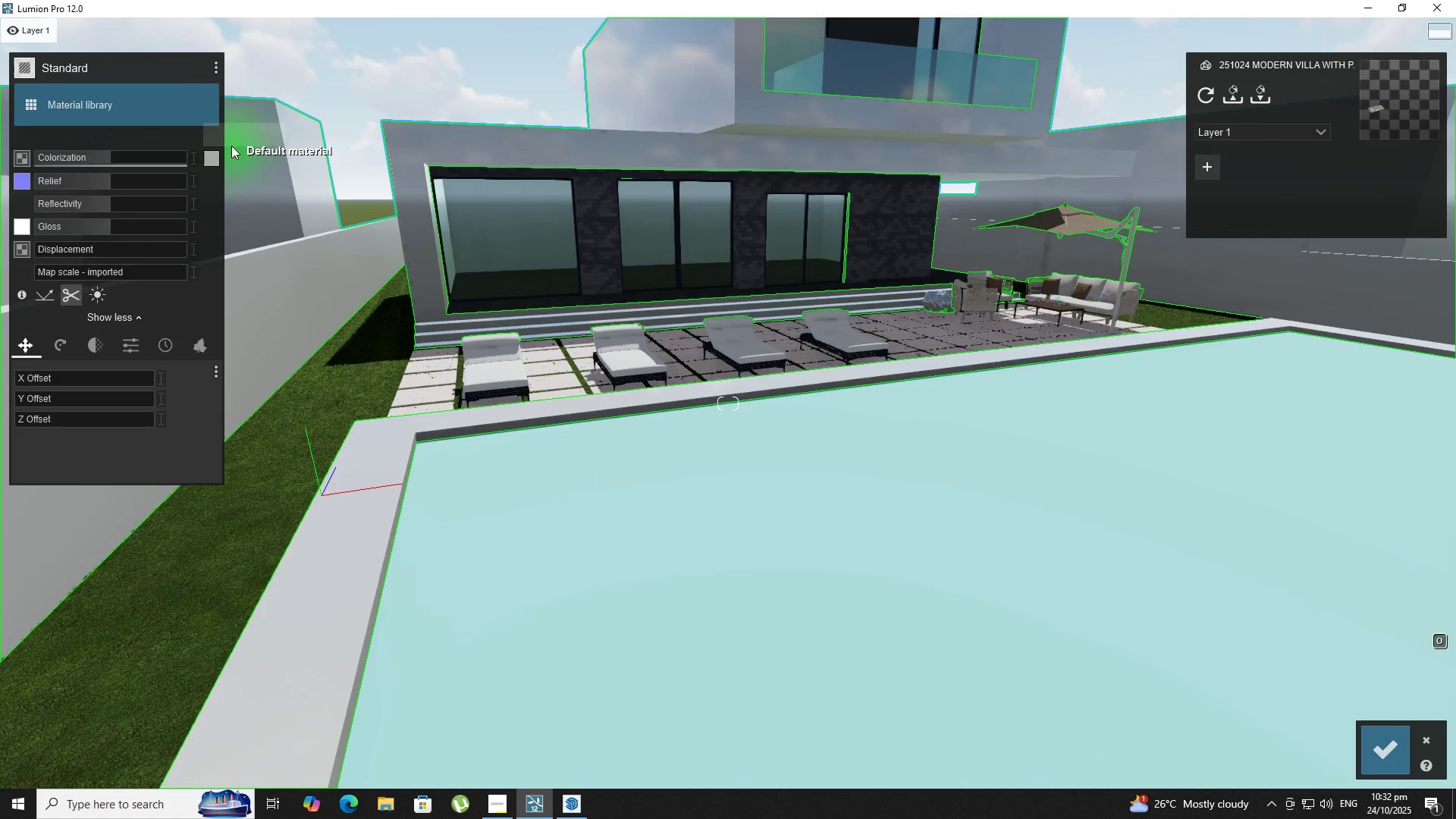 
left_click_drag(start_coordinate=[245, 125], to_coordinate=[225, 96])
 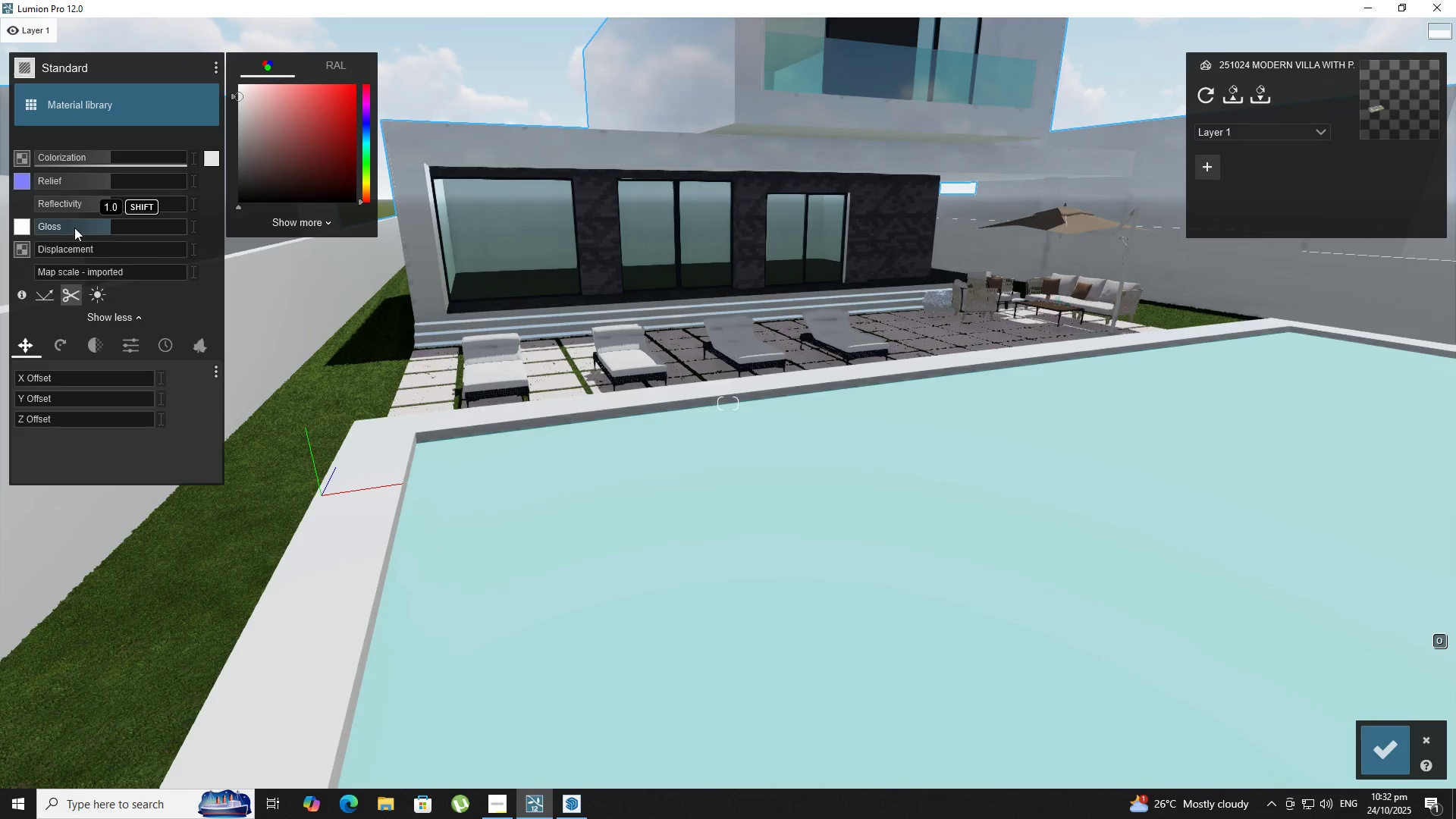 
left_click_drag(start_coordinate=[74, 228], to_coordinate=[59, 221])
 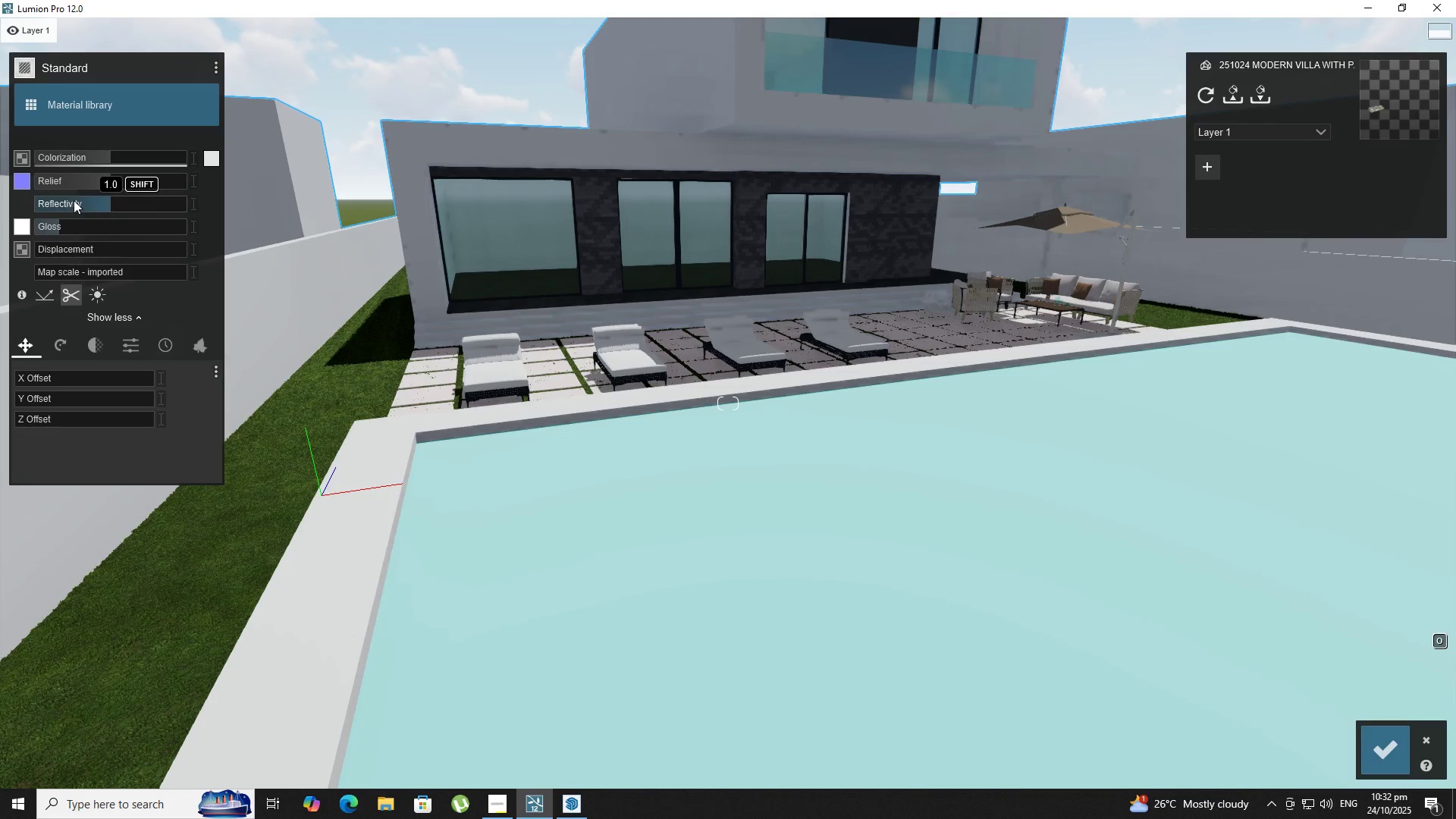 
left_click_drag(start_coordinate=[74, 200], to_coordinate=[55, 198])
 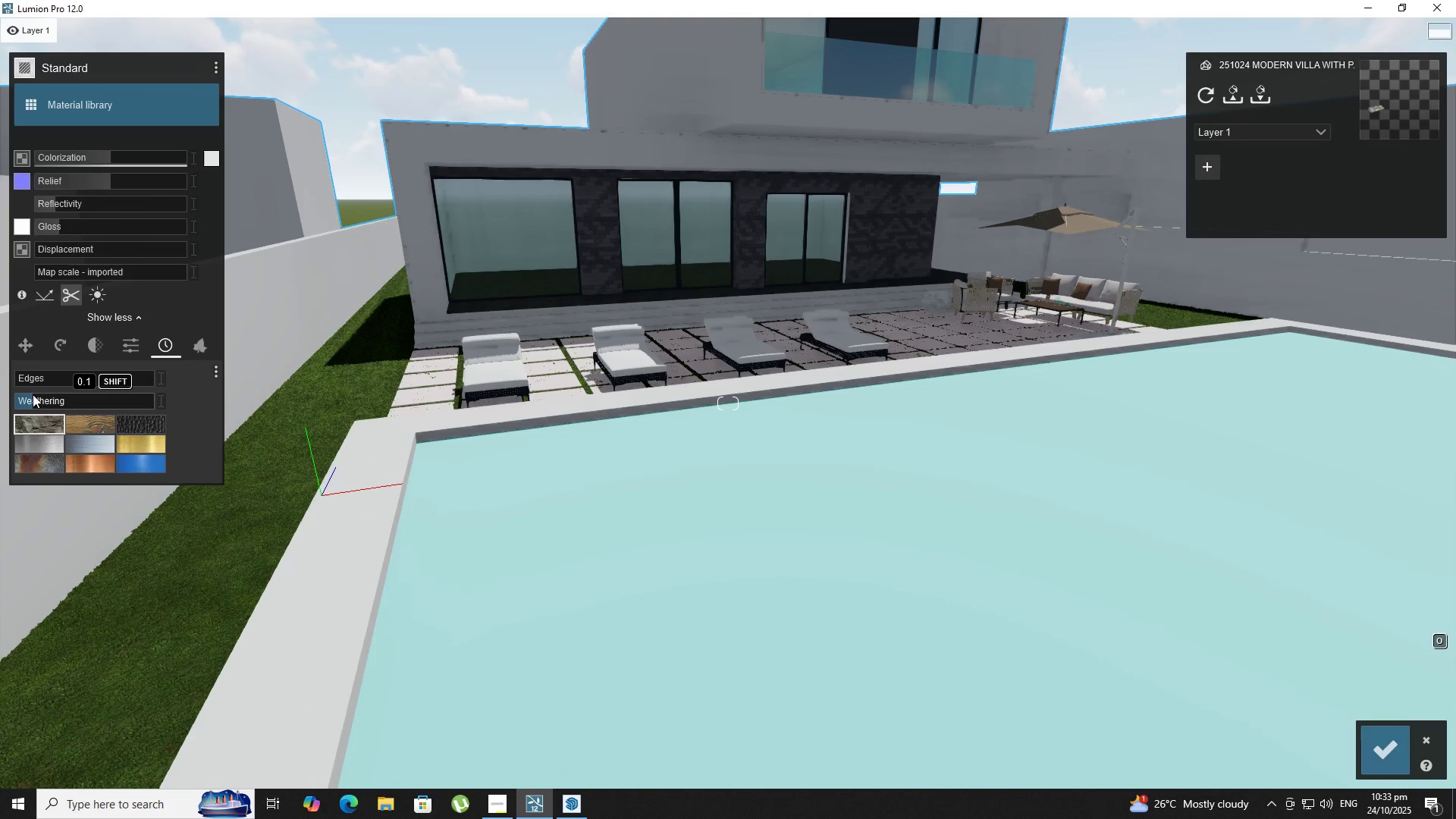 
wait(6.95)
 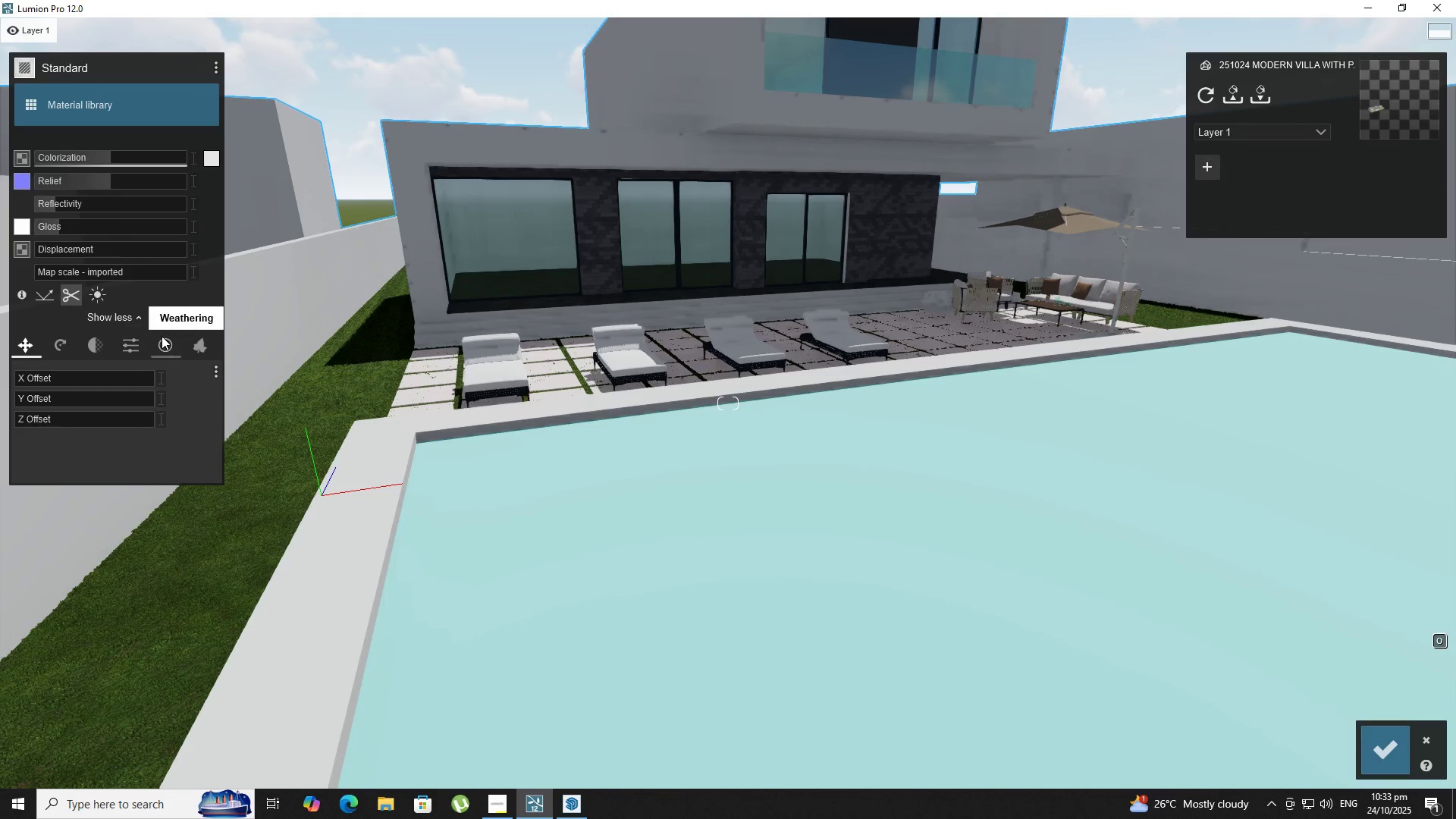 
left_click([215, 162])
 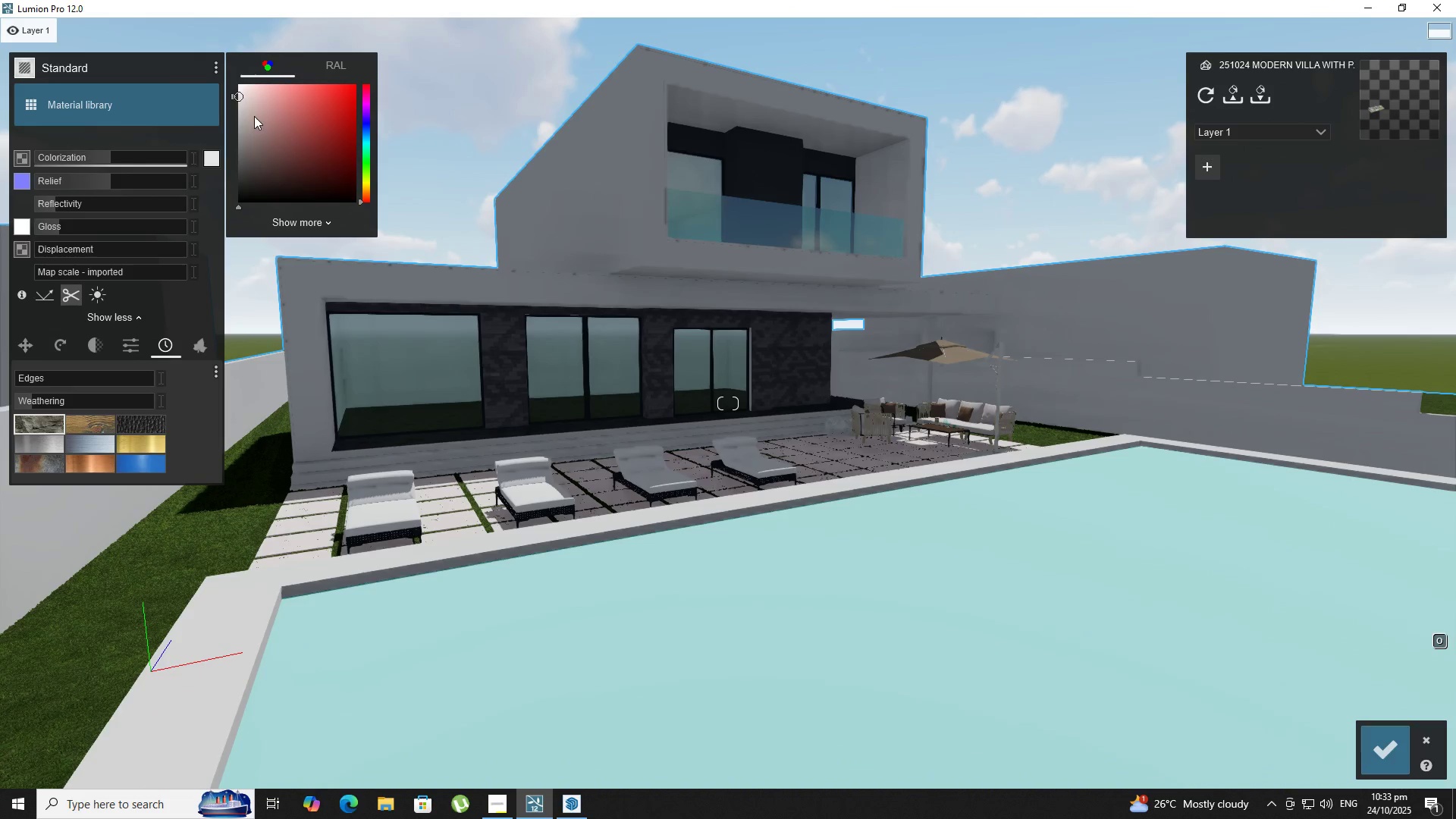 
left_click_drag(start_coordinate=[249, 109], to_coordinate=[202, 67])
 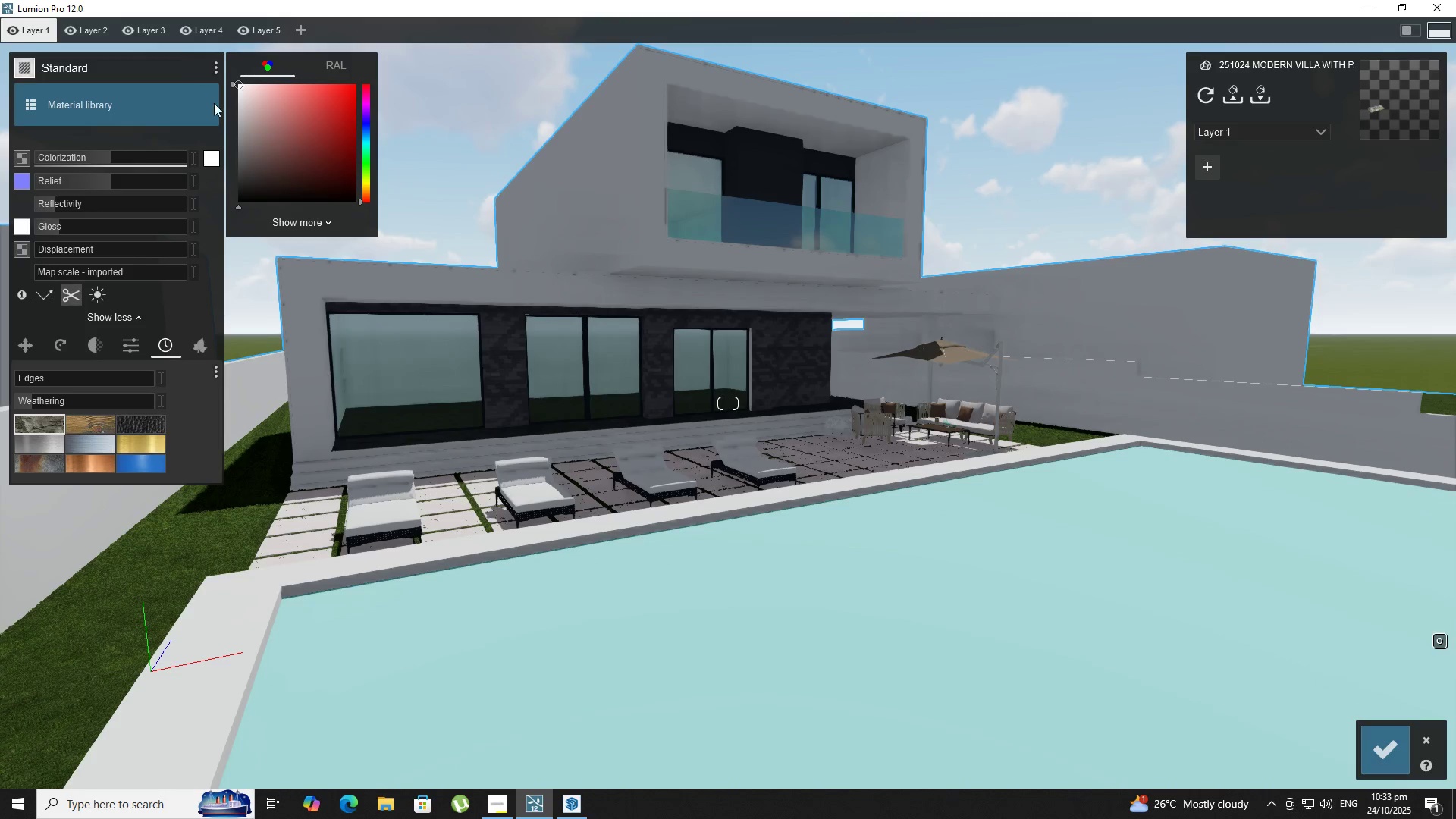 
hold_key(key=W, duration=0.9)
 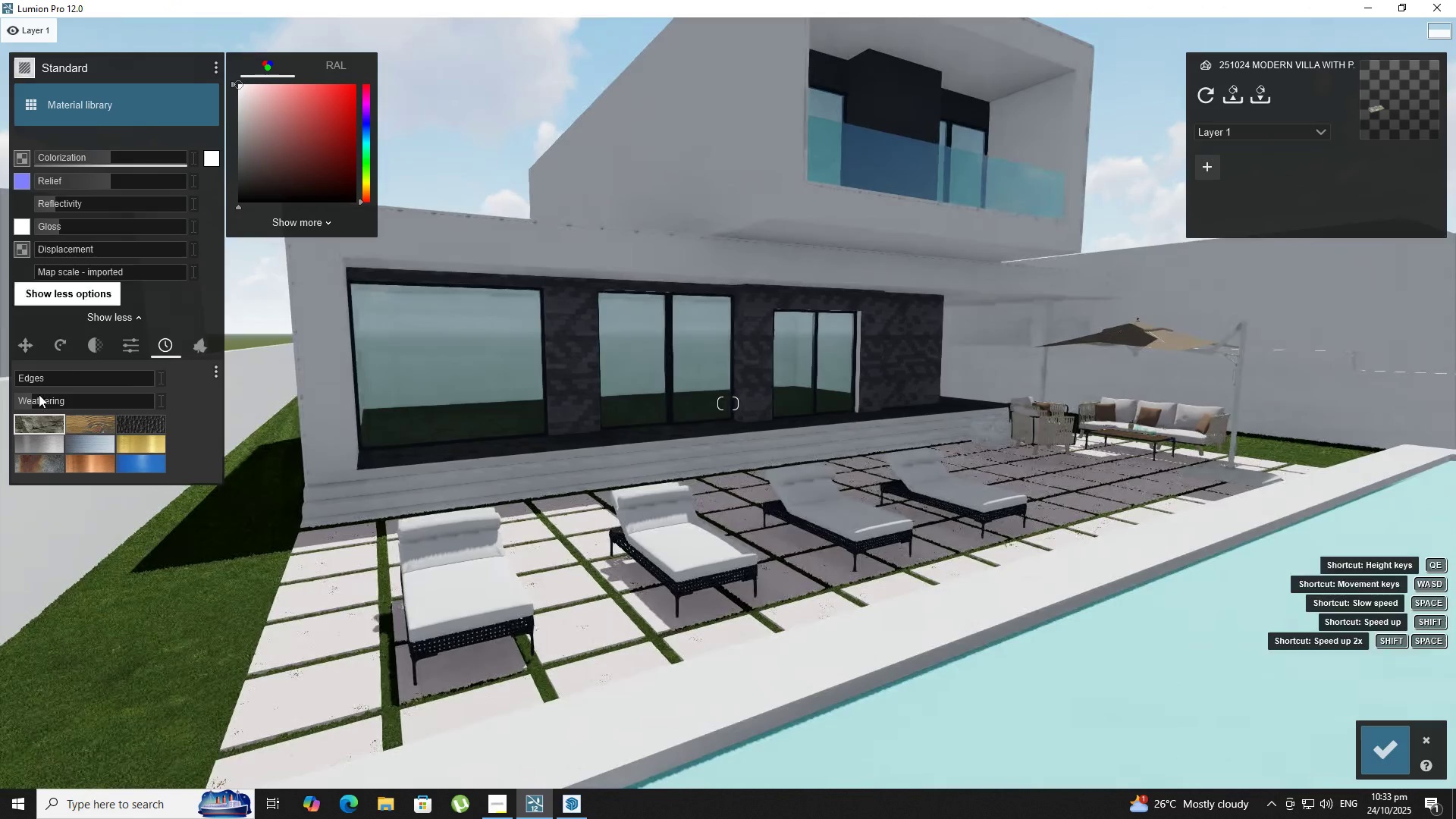 
hold_key(key=A, duration=0.78)
 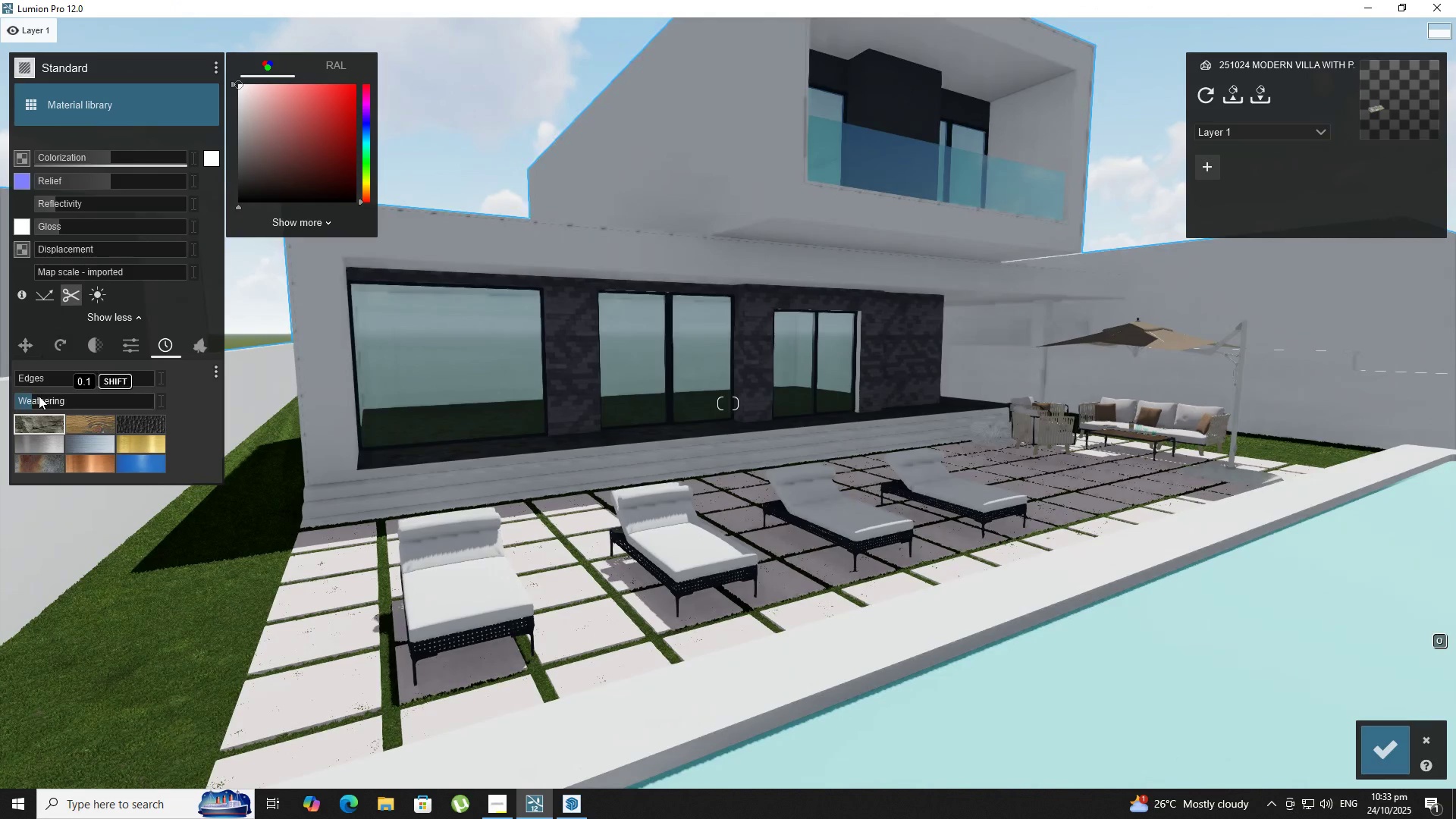 
left_click_drag(start_coordinate=[39, 396], to_coordinate=[29, 396])
 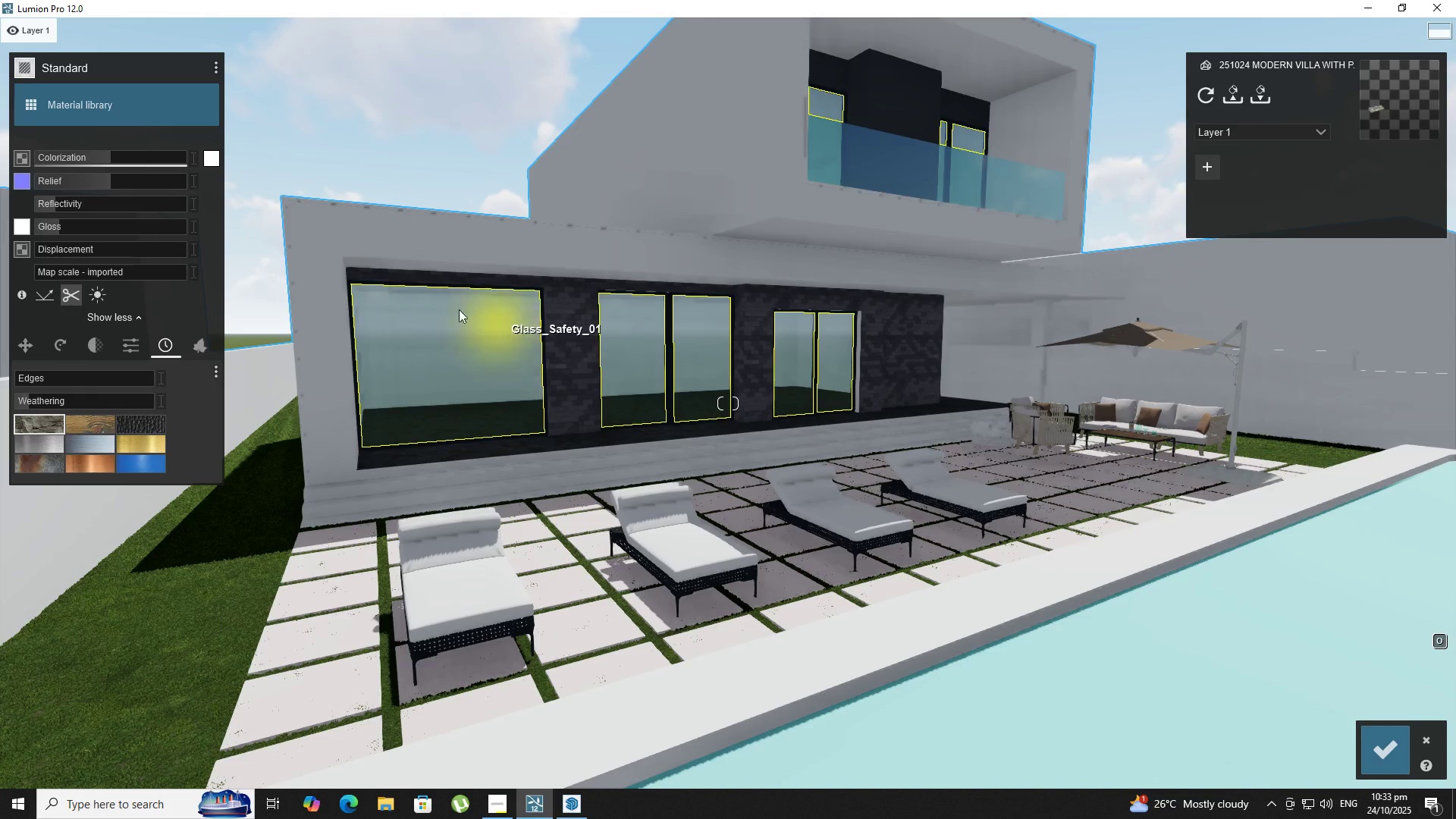 
left_click([458, 309])
 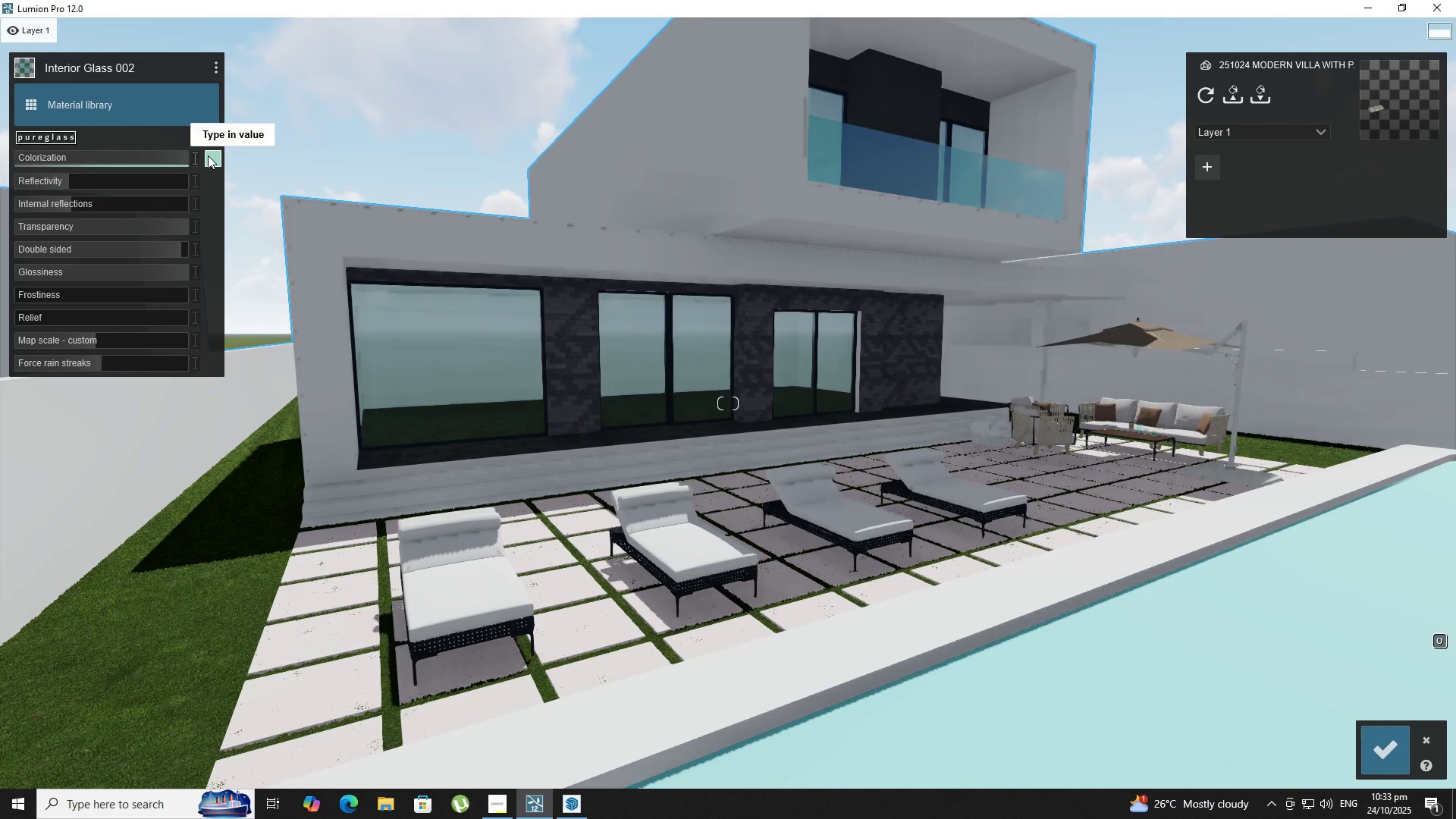 
left_click([208, 155])
 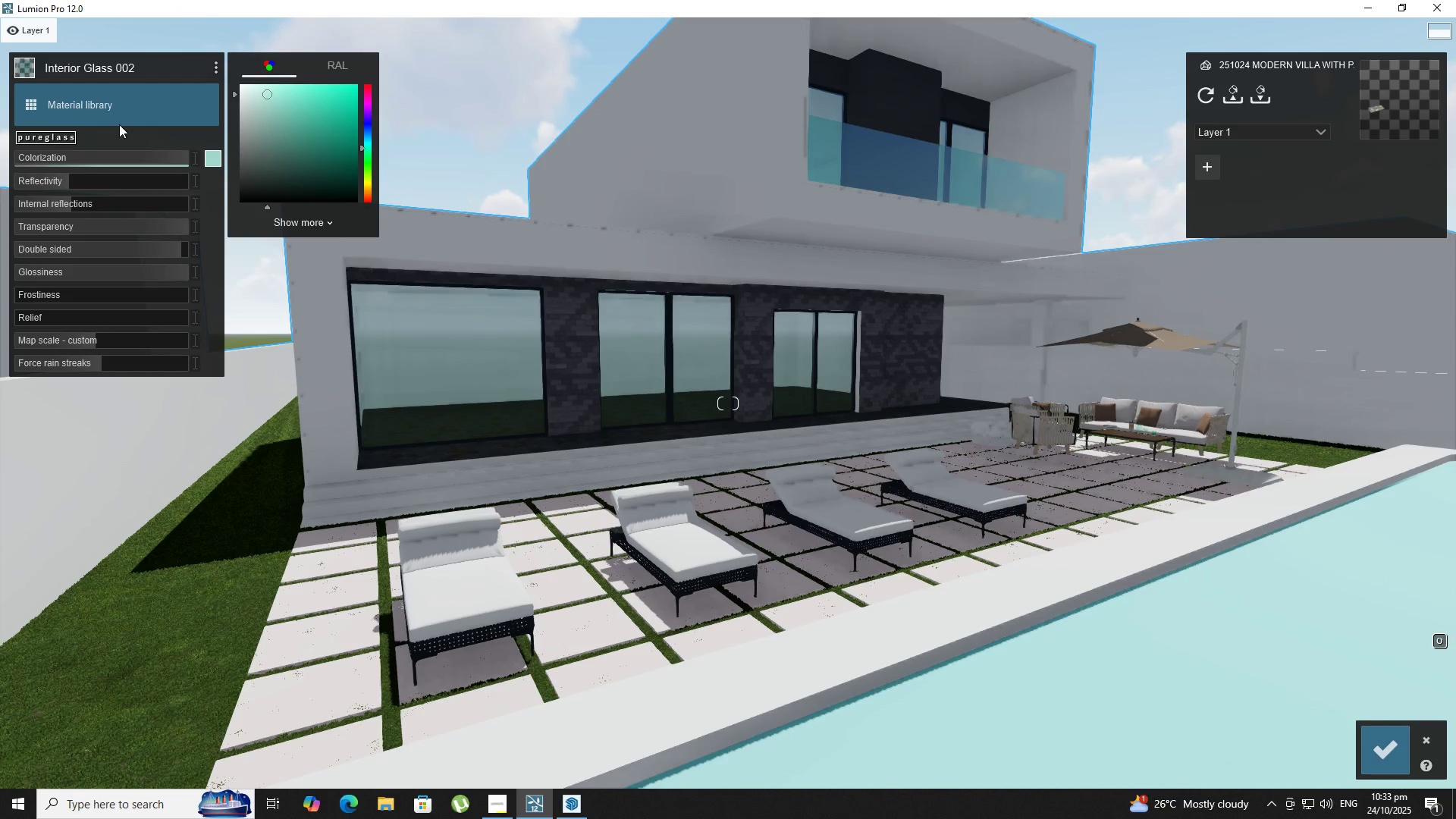 
left_click([111, 119])
 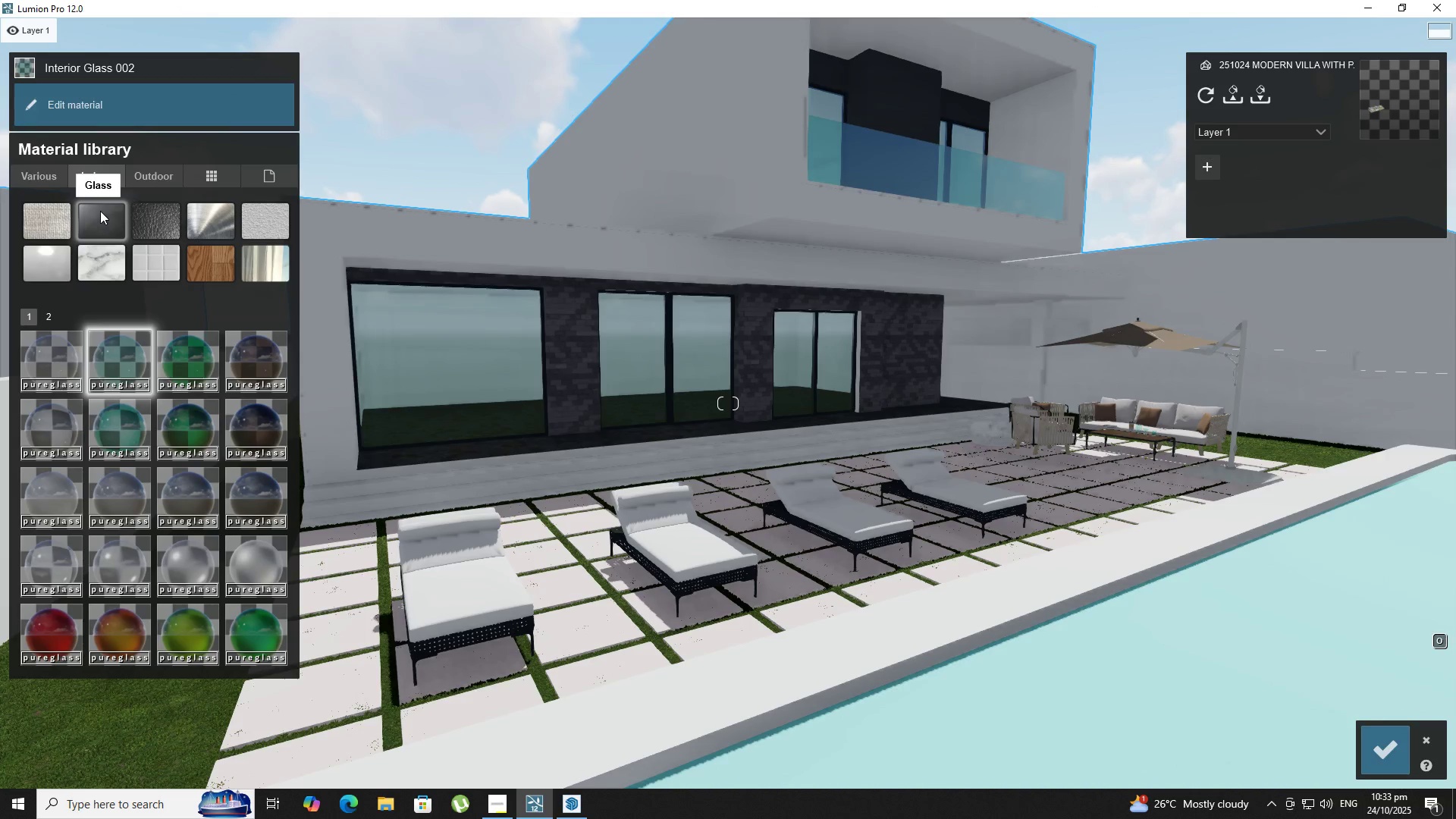 
mouse_move([60, 374])
 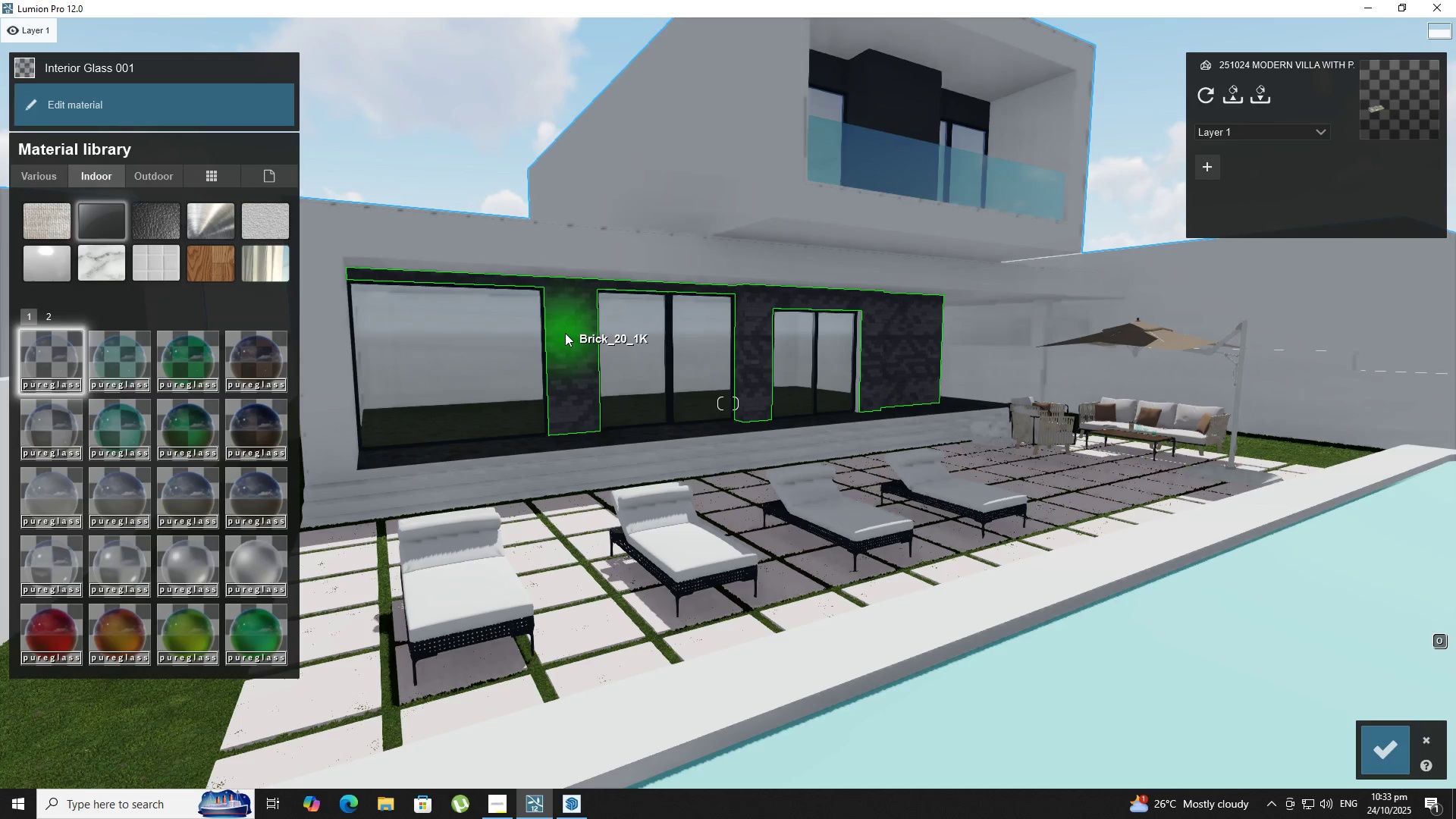 
left_click([565, 333])
 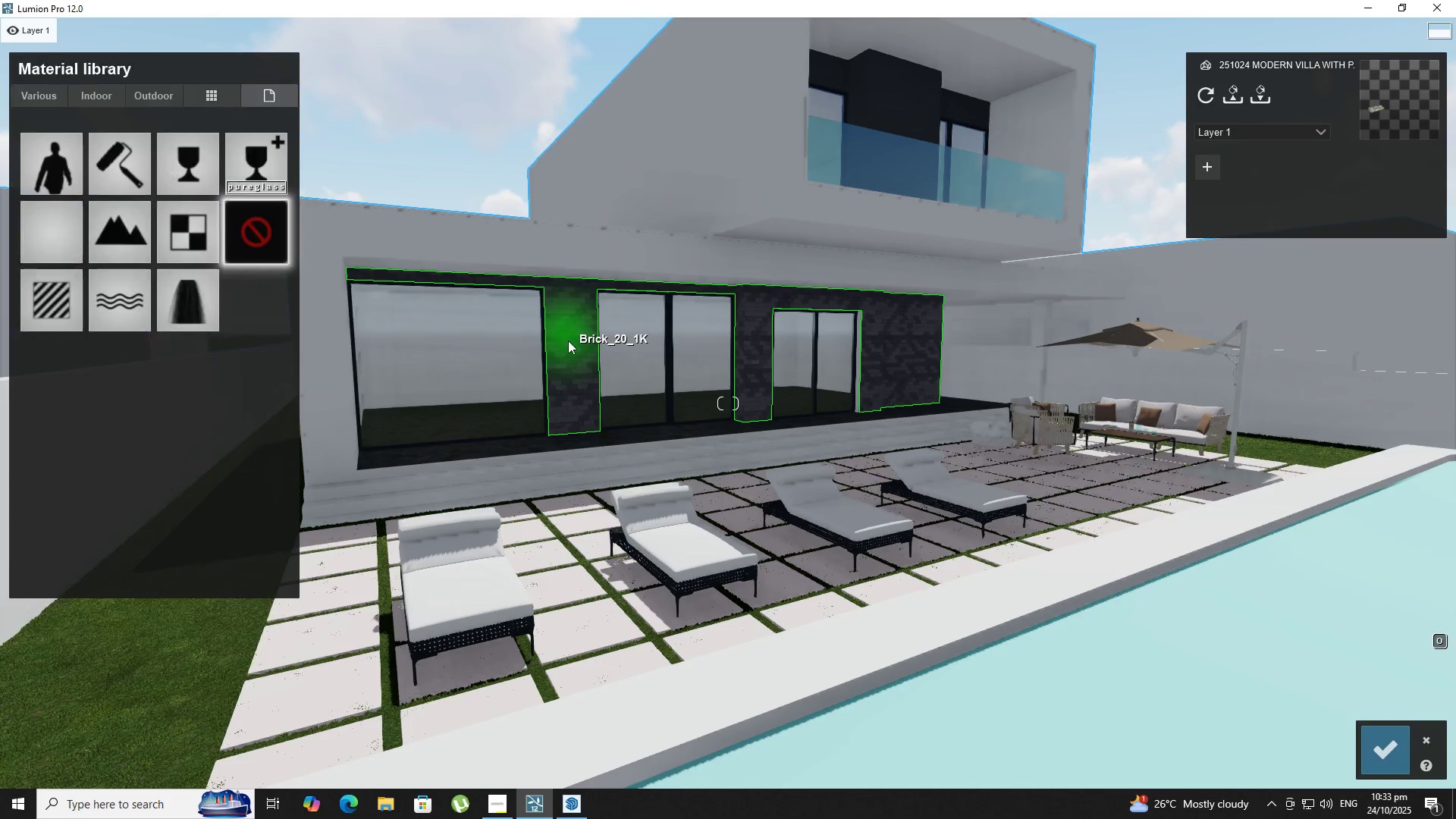 
type(dd)
 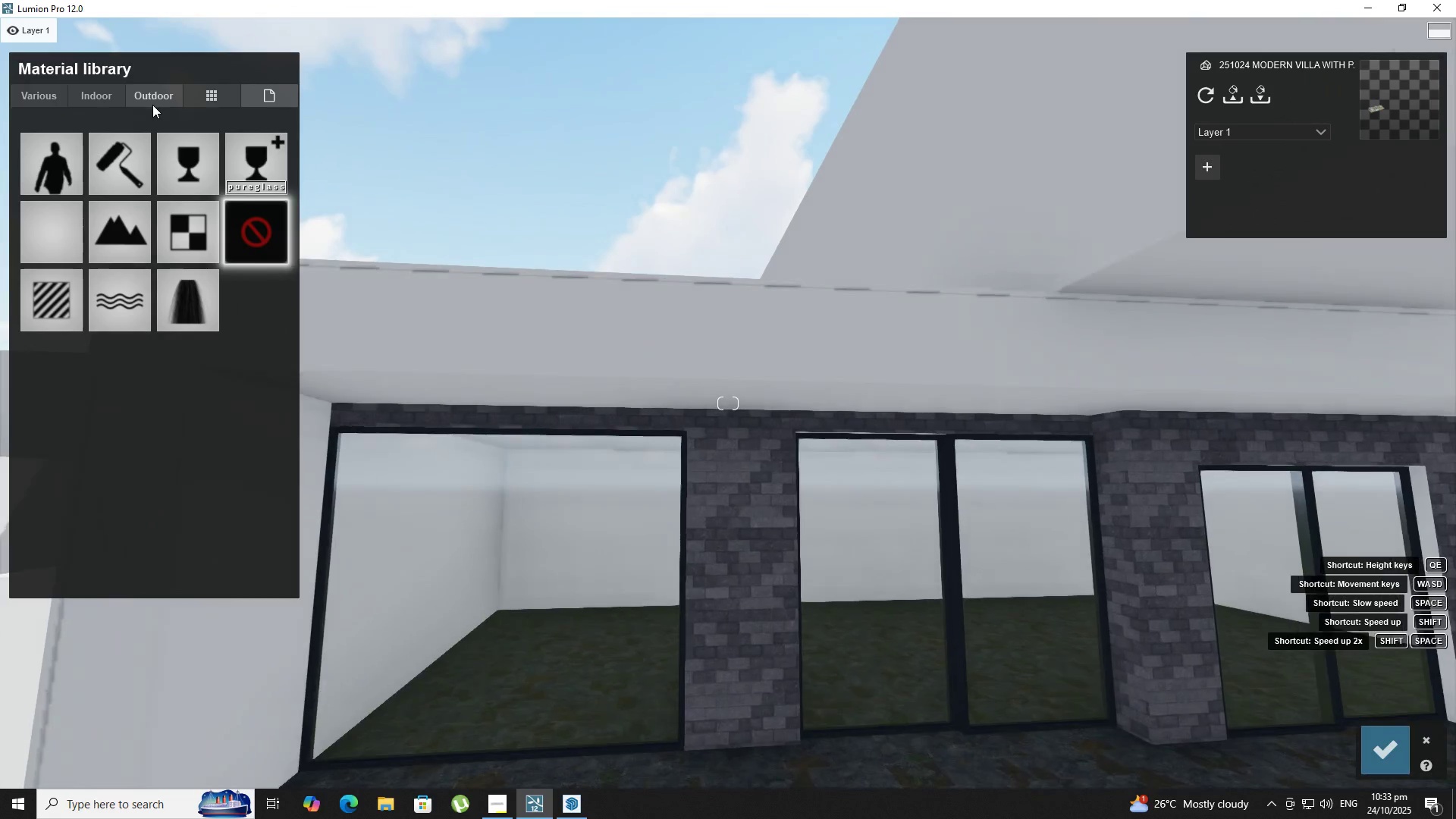 
hold_key(key=W, duration=1.7)
 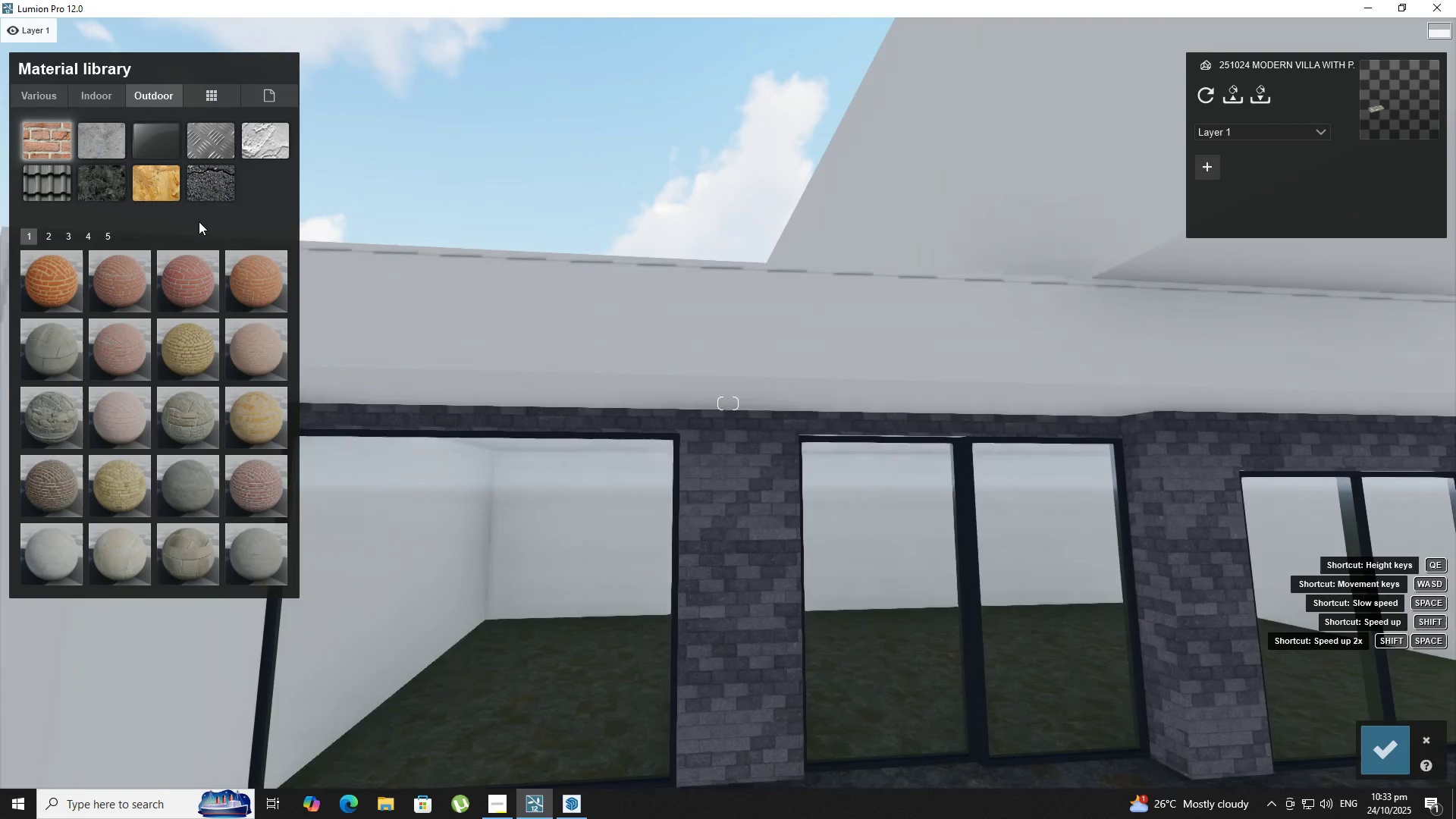 
hold_key(key=A, duration=0.42)
 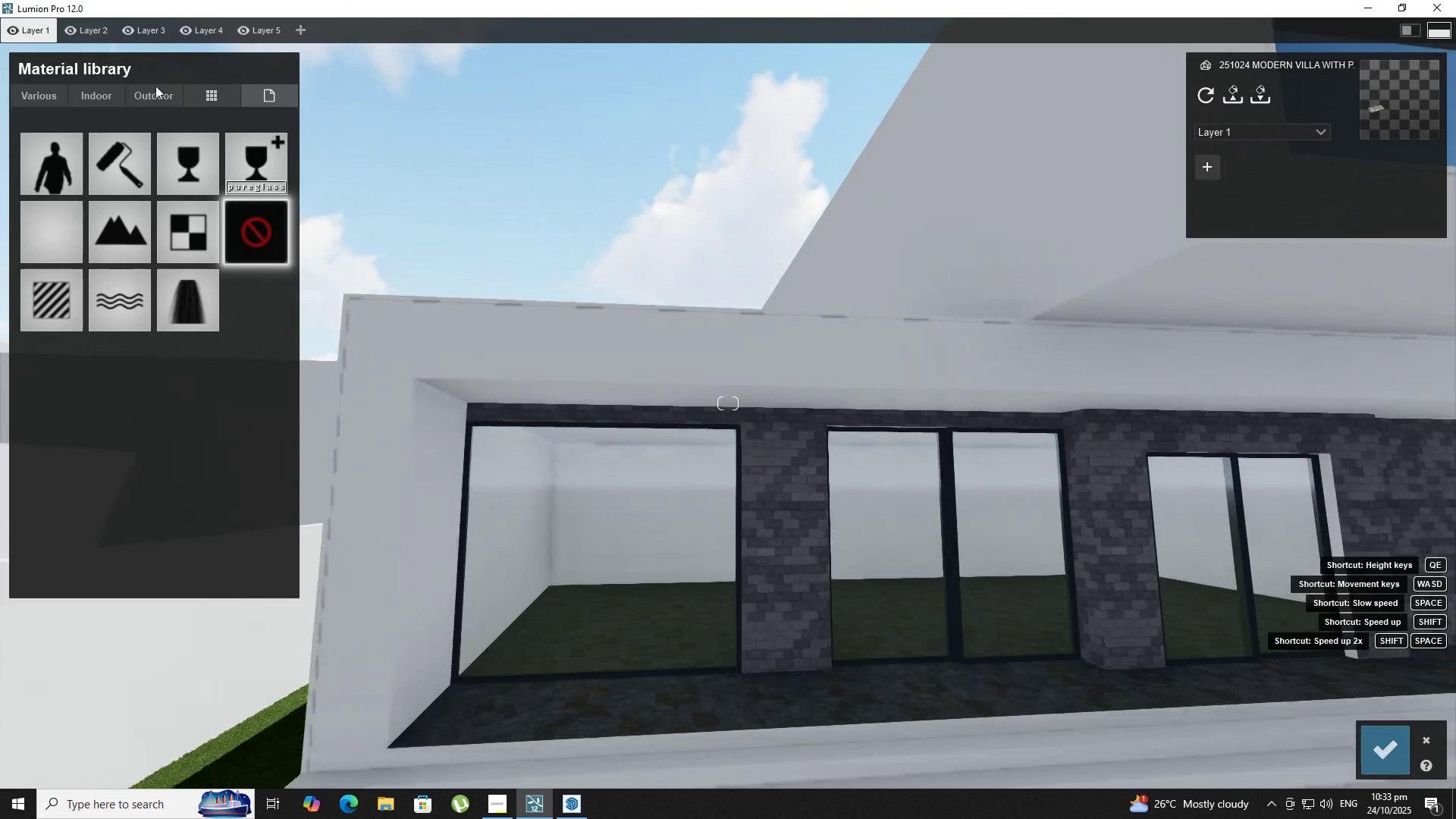 
left_click([152, 103])
 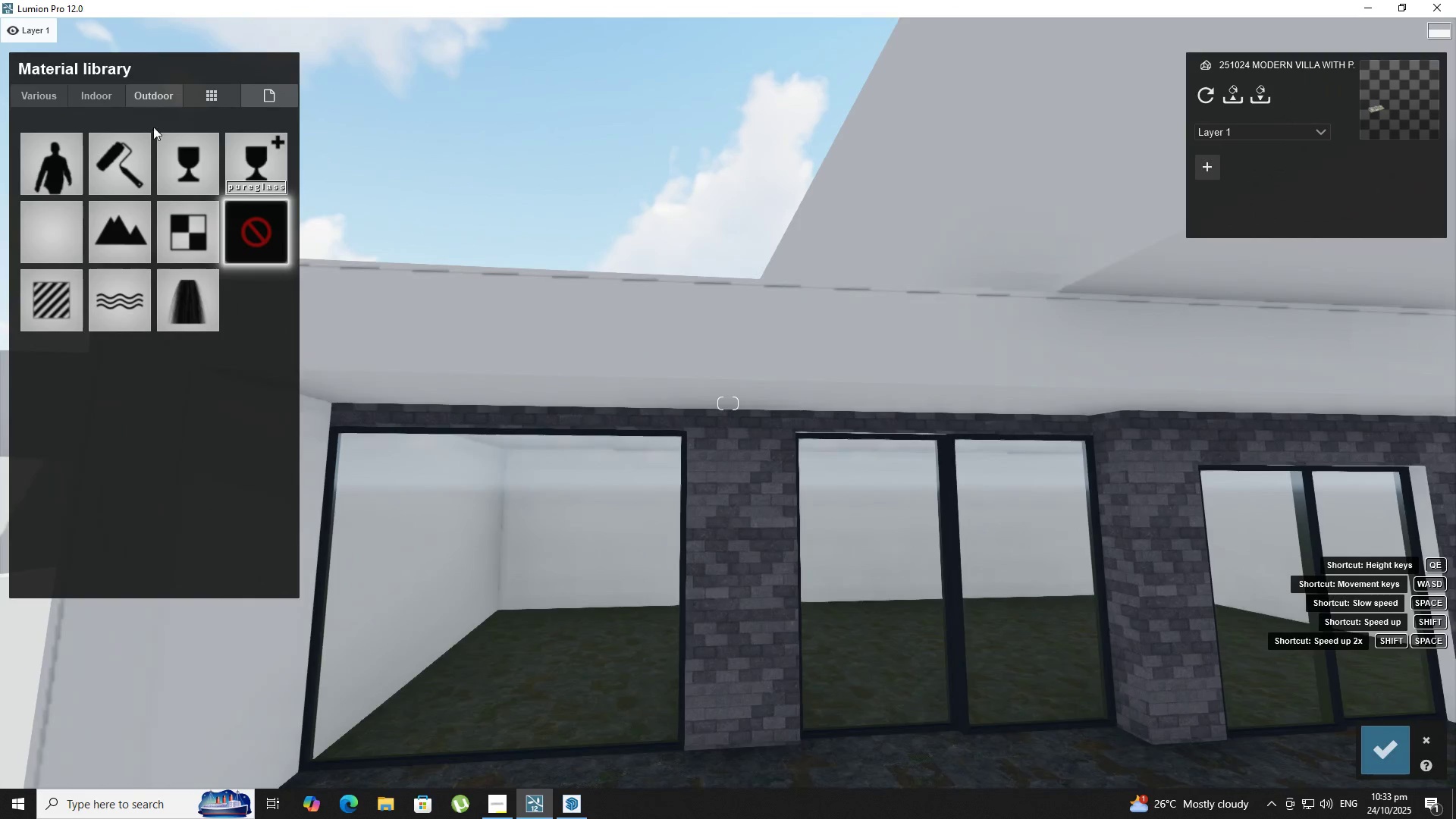 
type(ewewwe)
 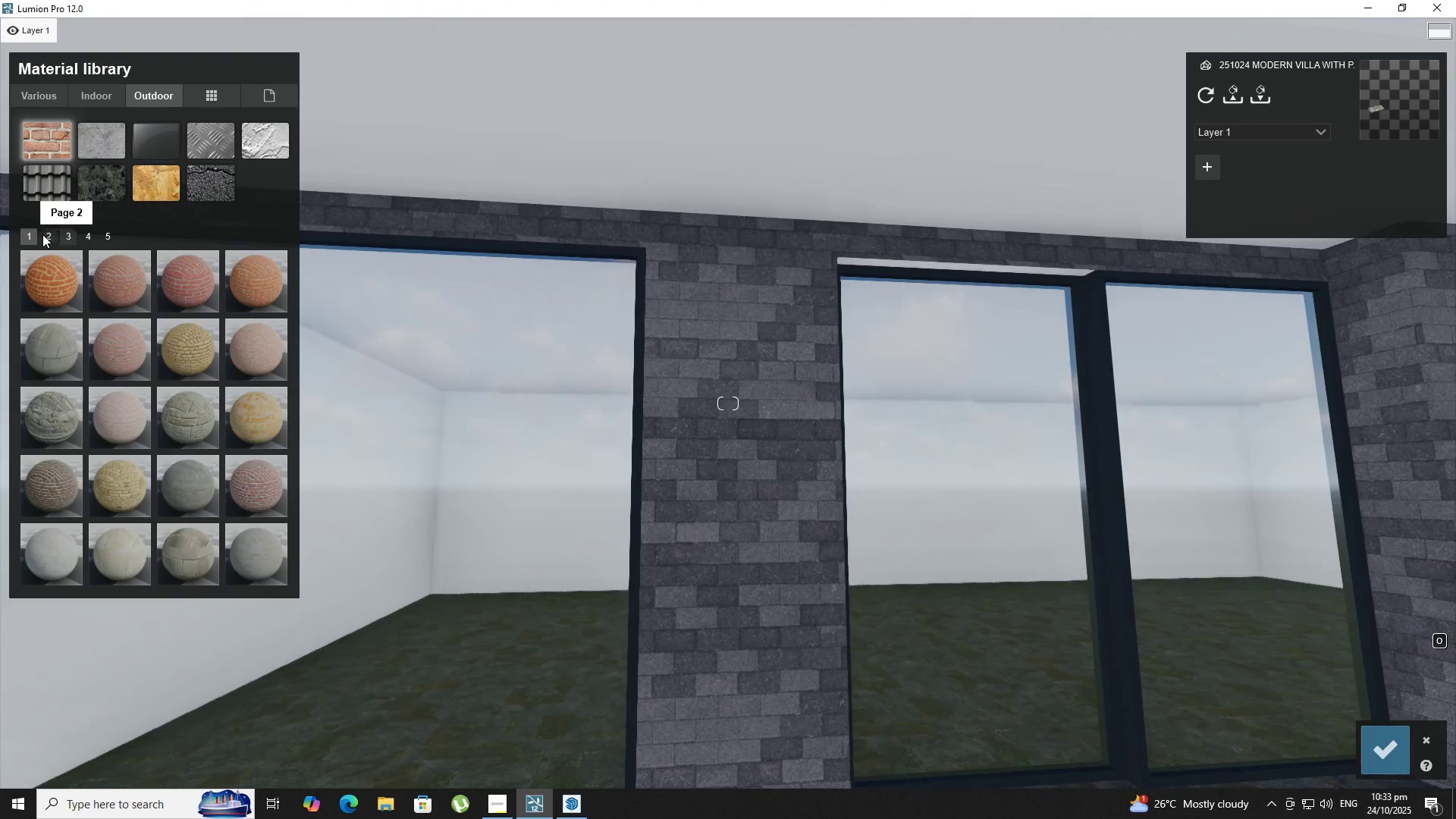 
left_click([42, 234])
 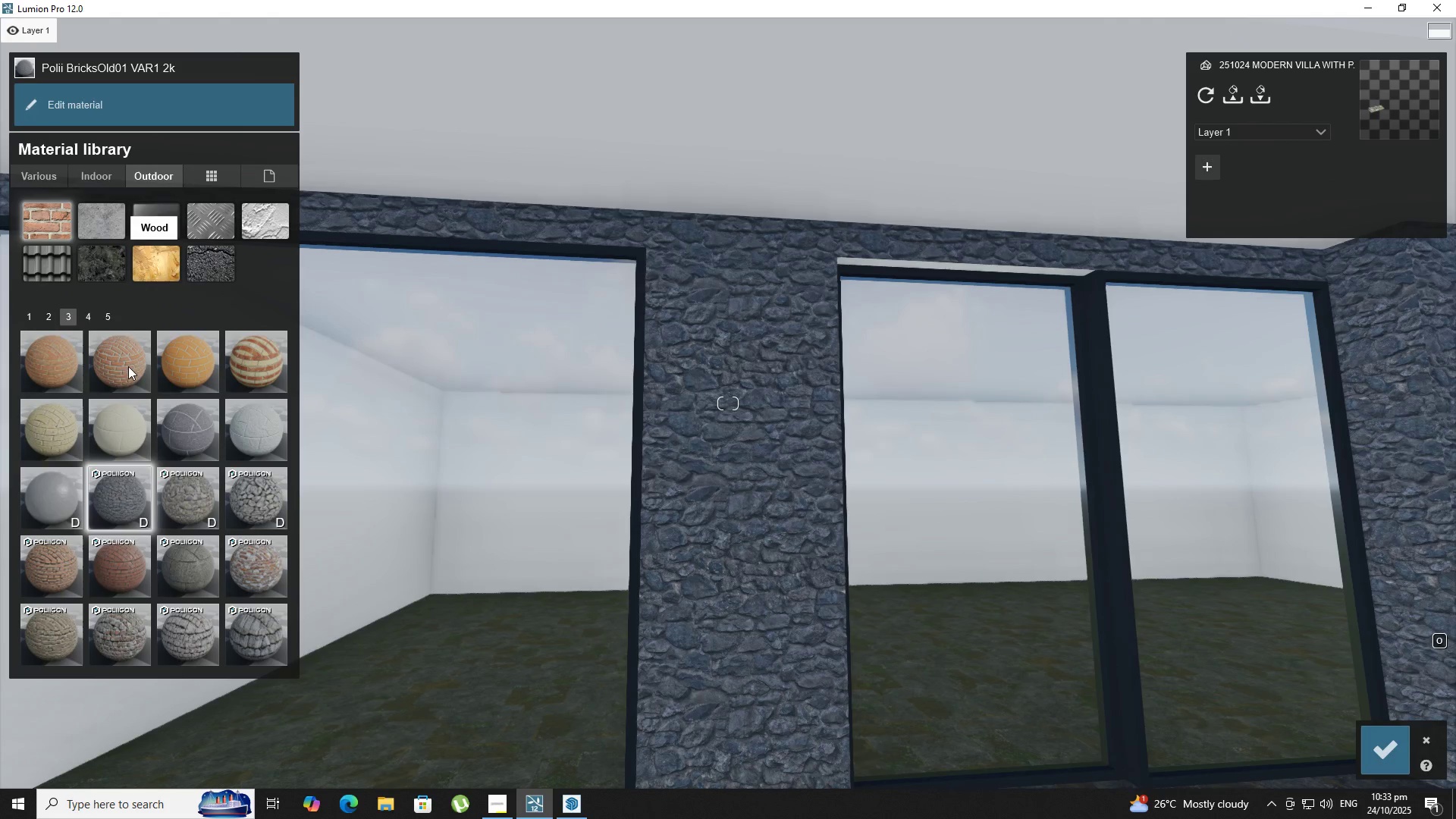 
wait(5.96)
 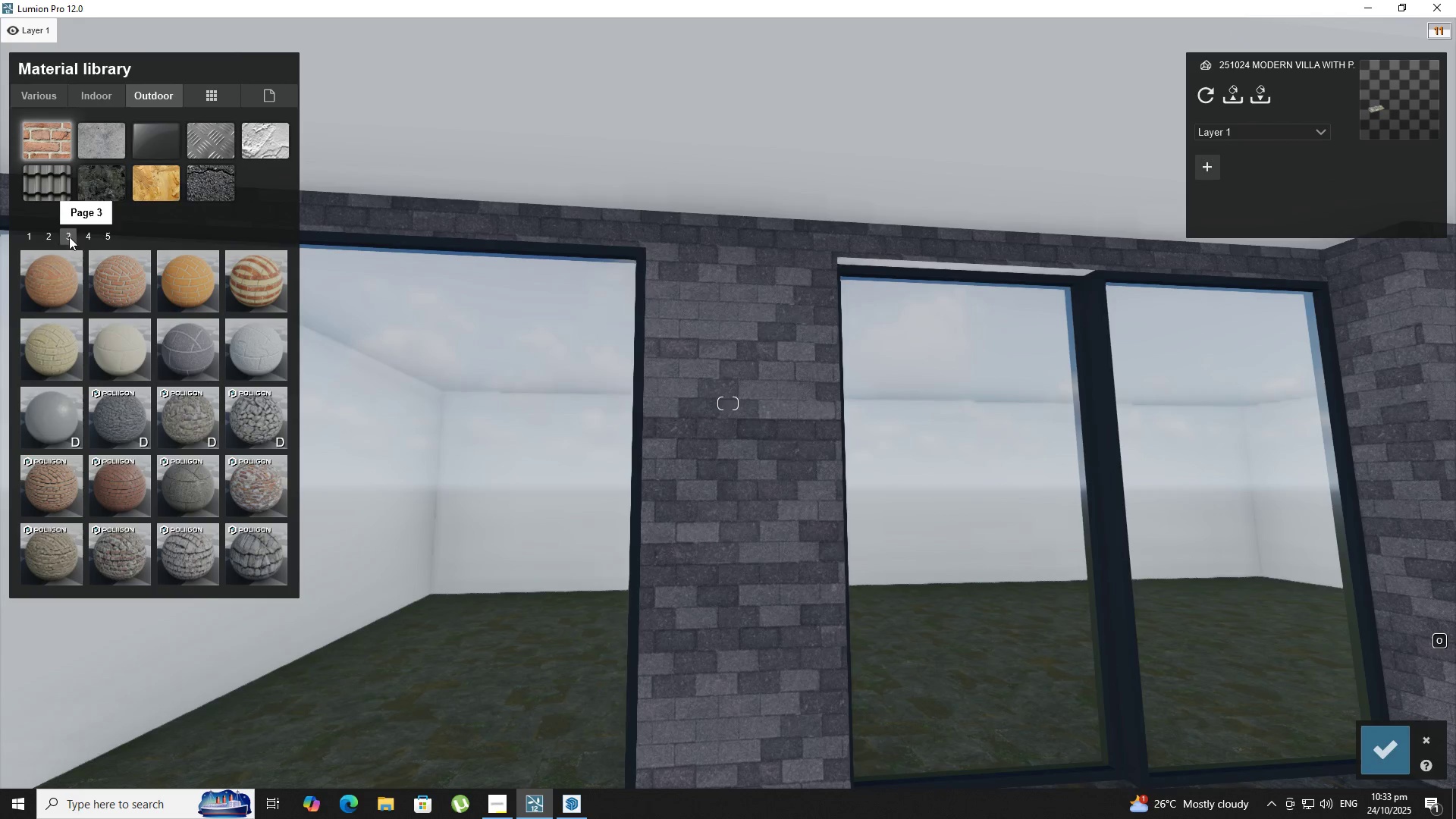 
left_click([91, 315])
 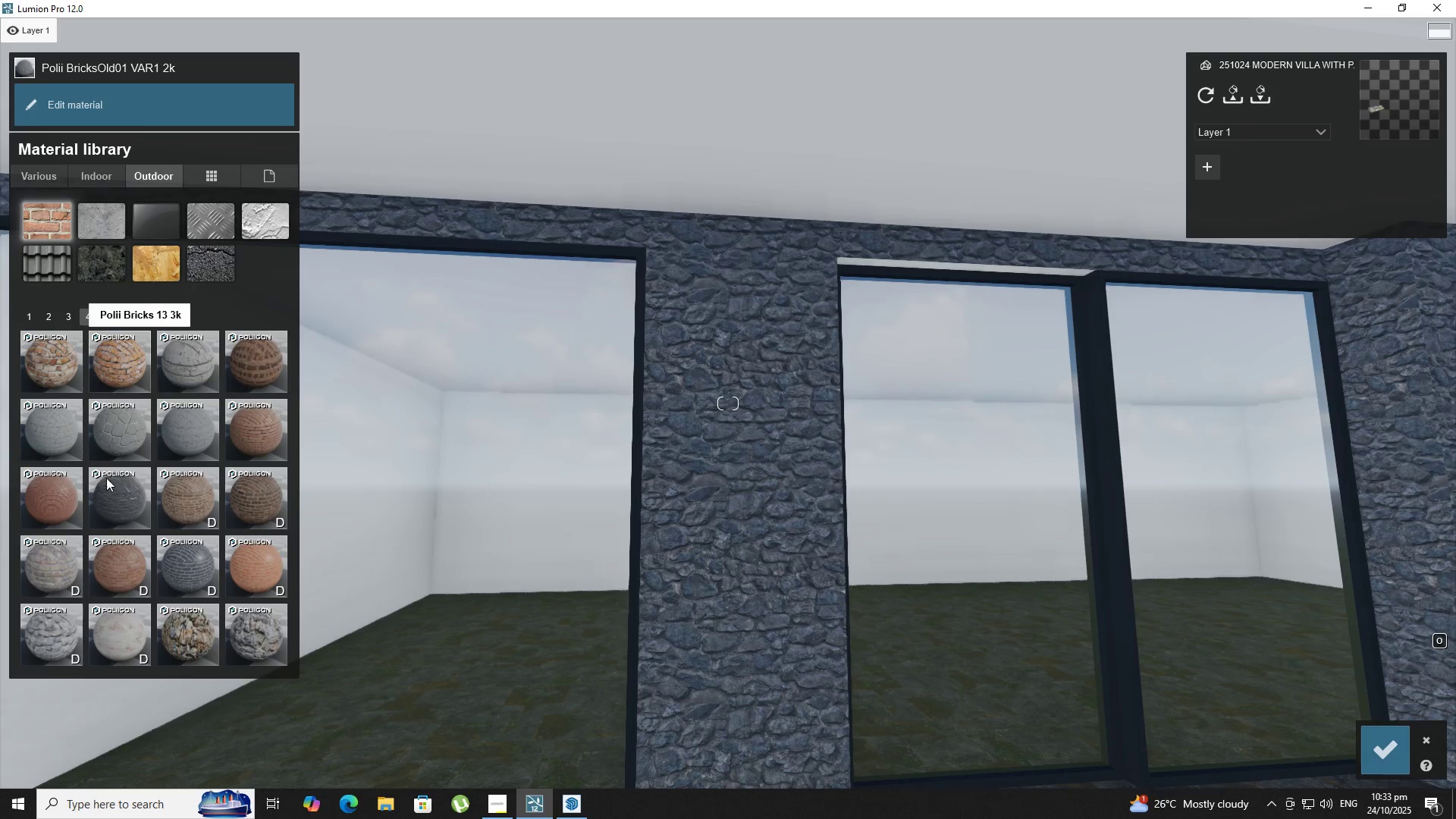 
left_click([110, 488])
 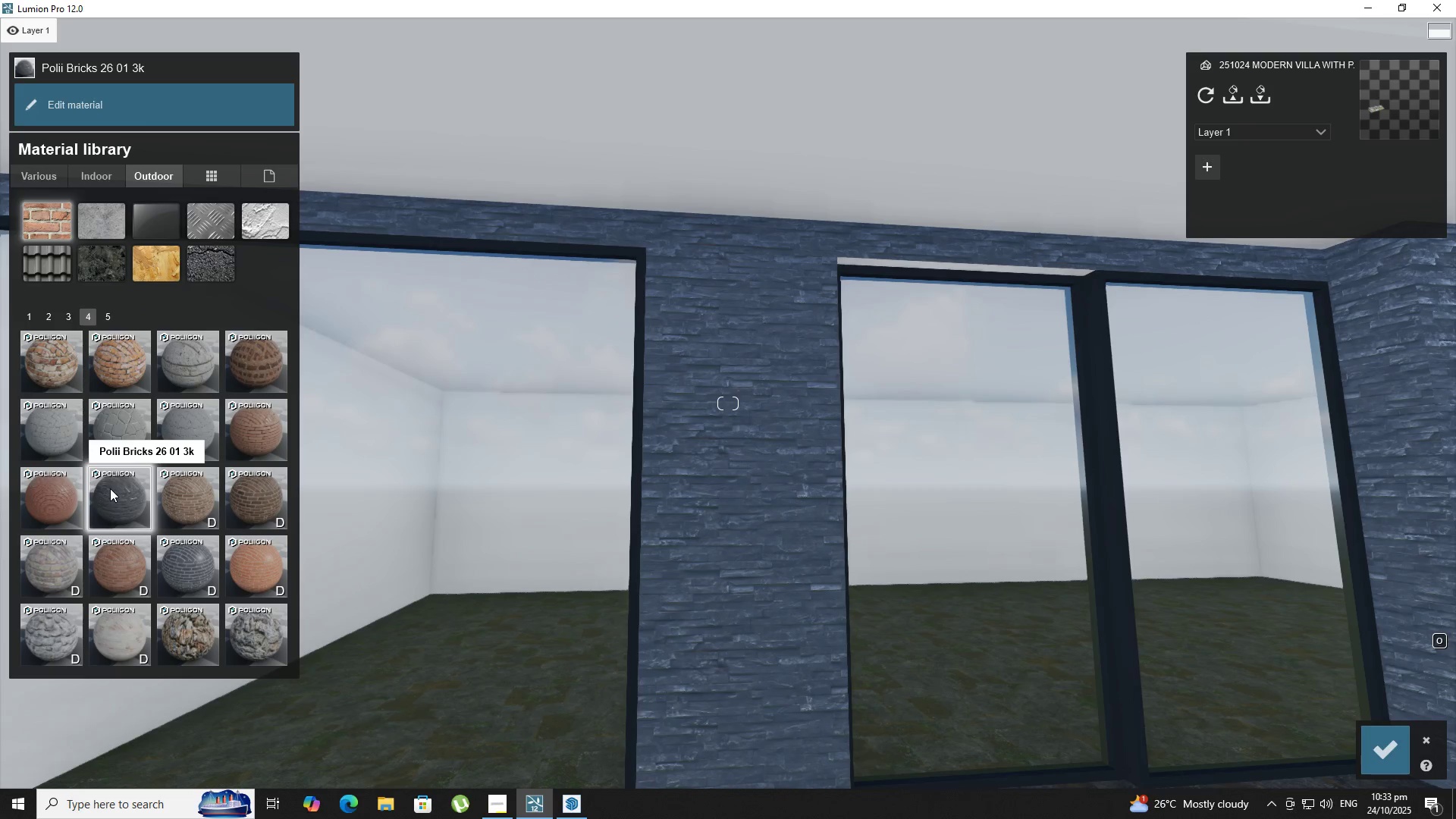 
key(S)
 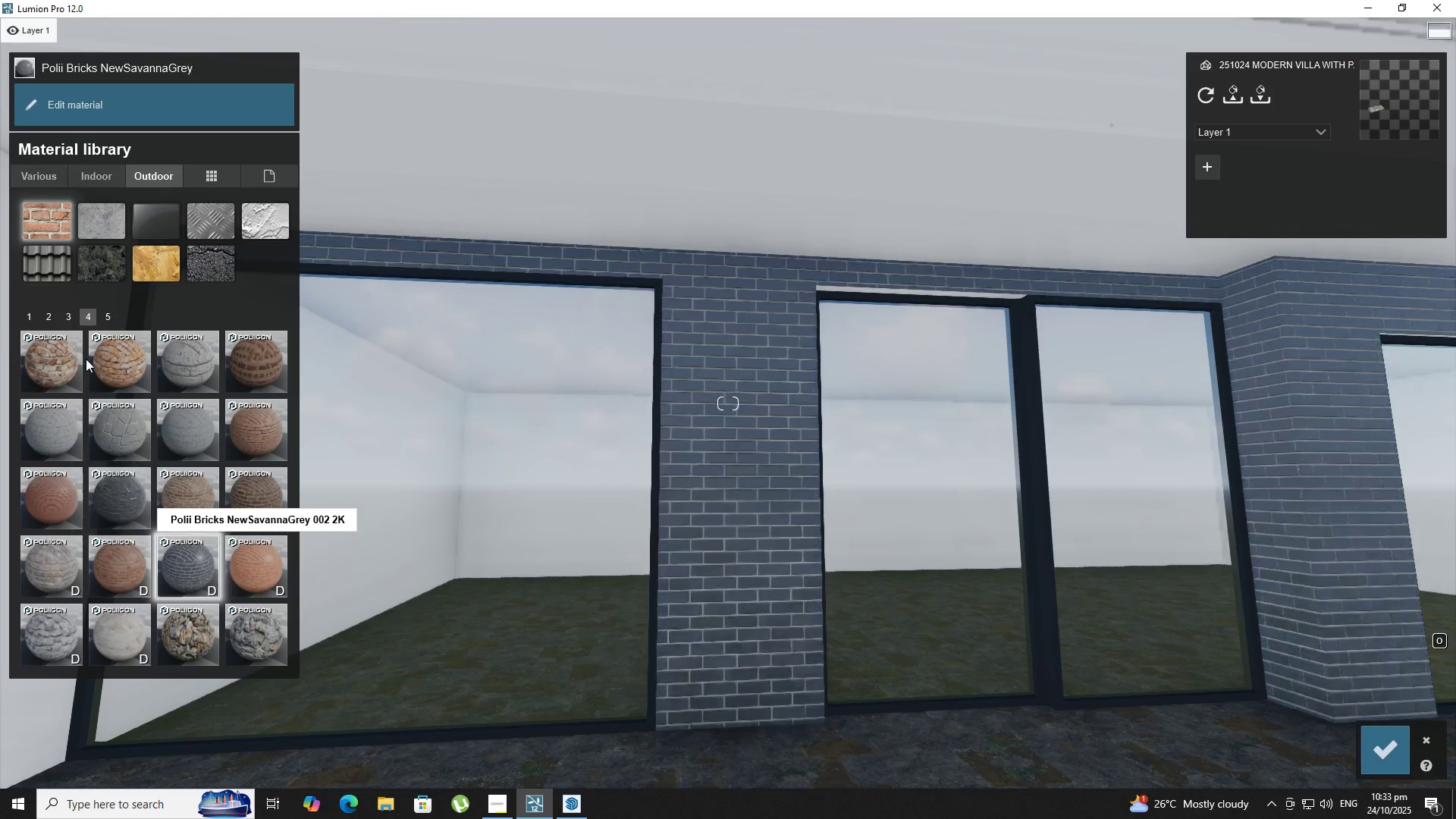 
left_click([110, 311])
 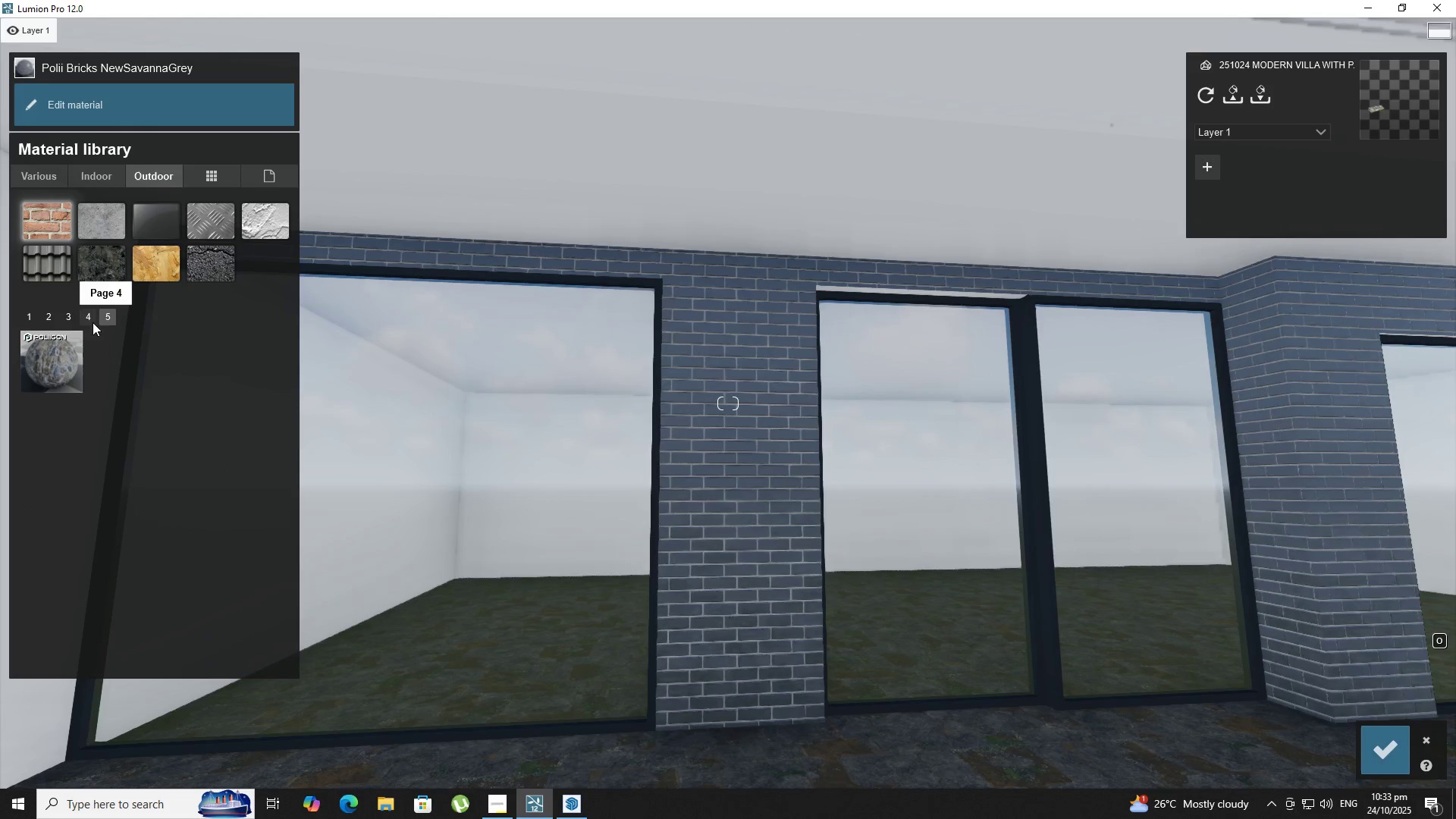 
left_click([77, 380])
 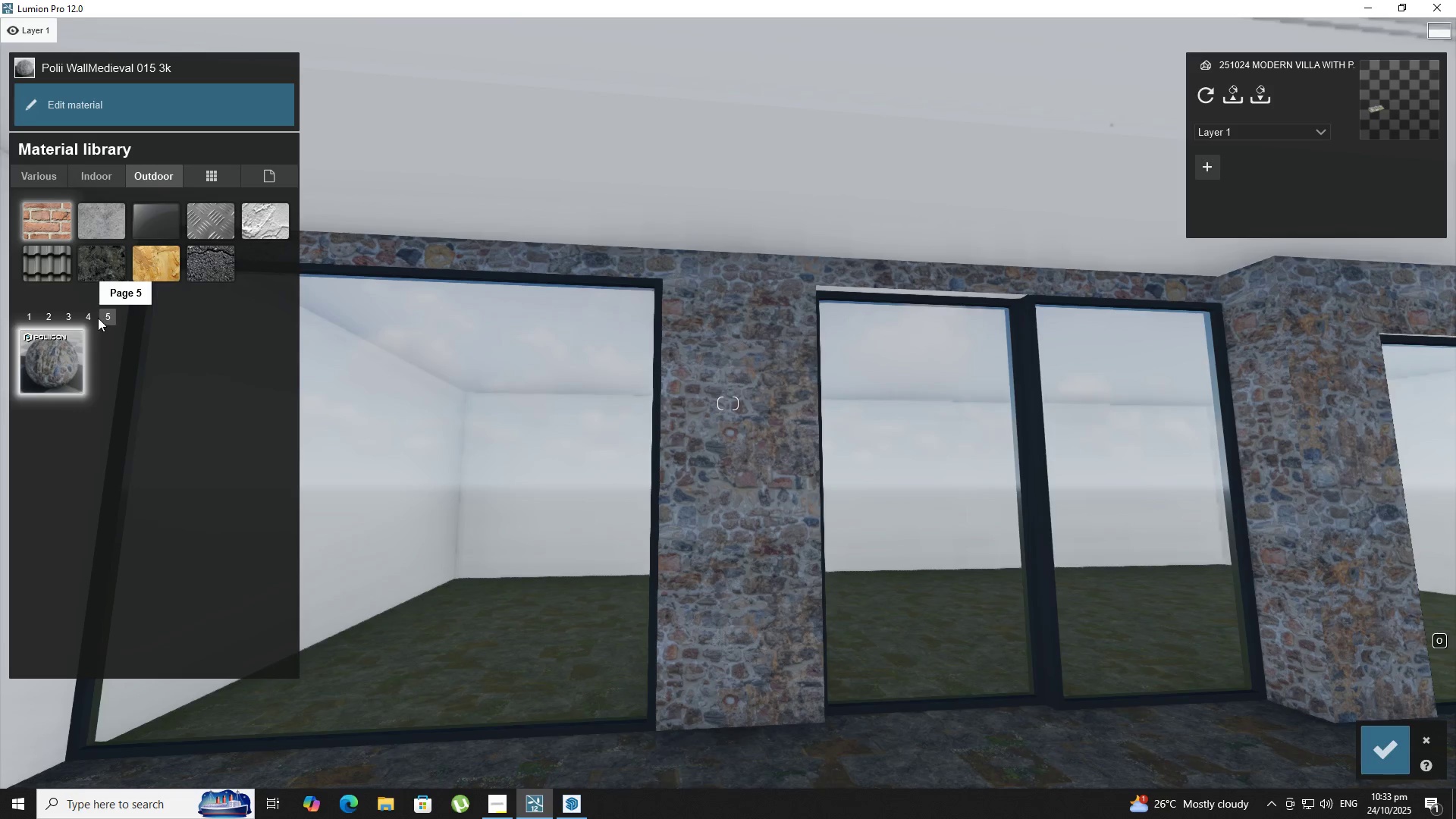 
left_click([93, 316])
 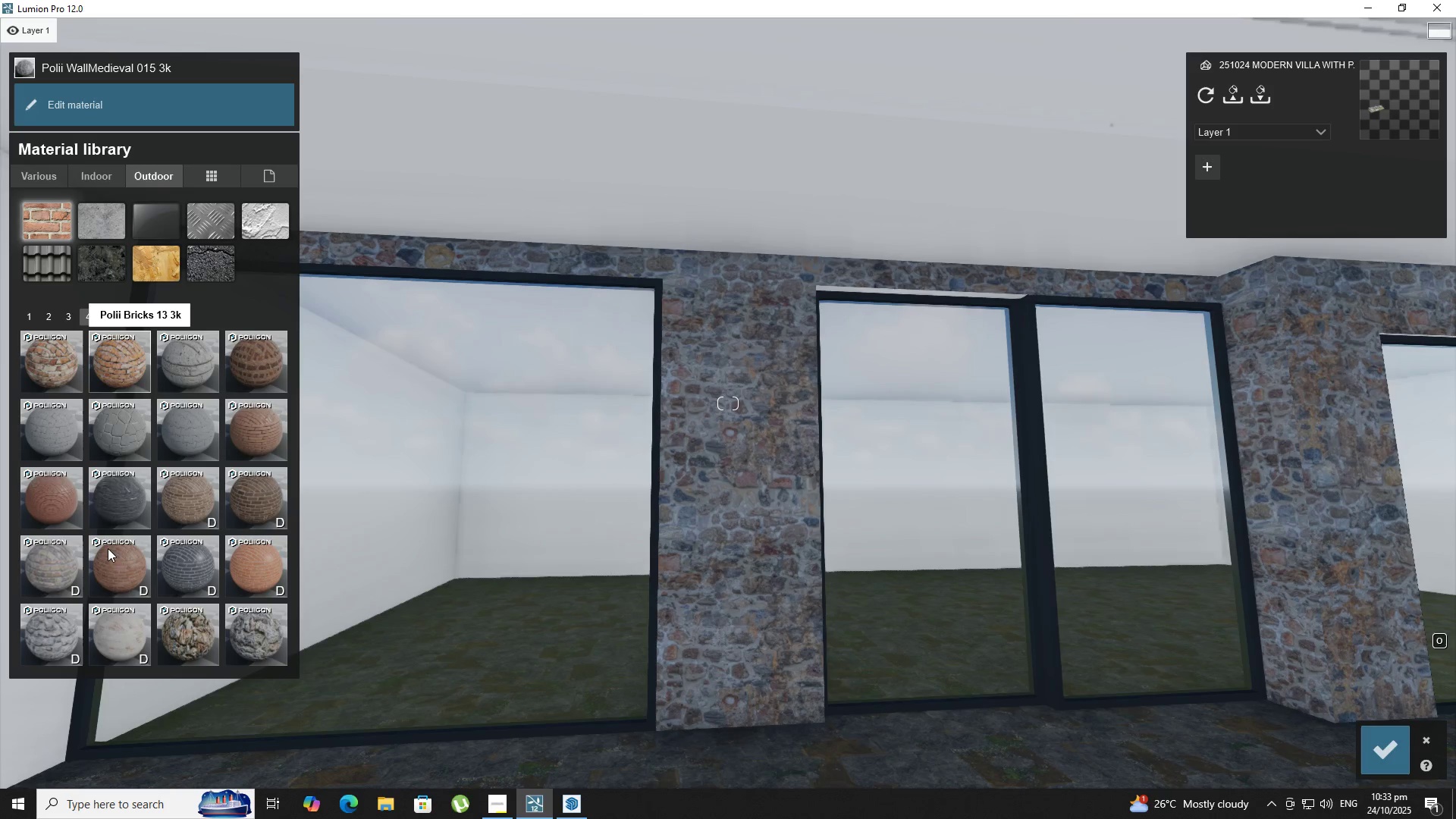 
key(D)
 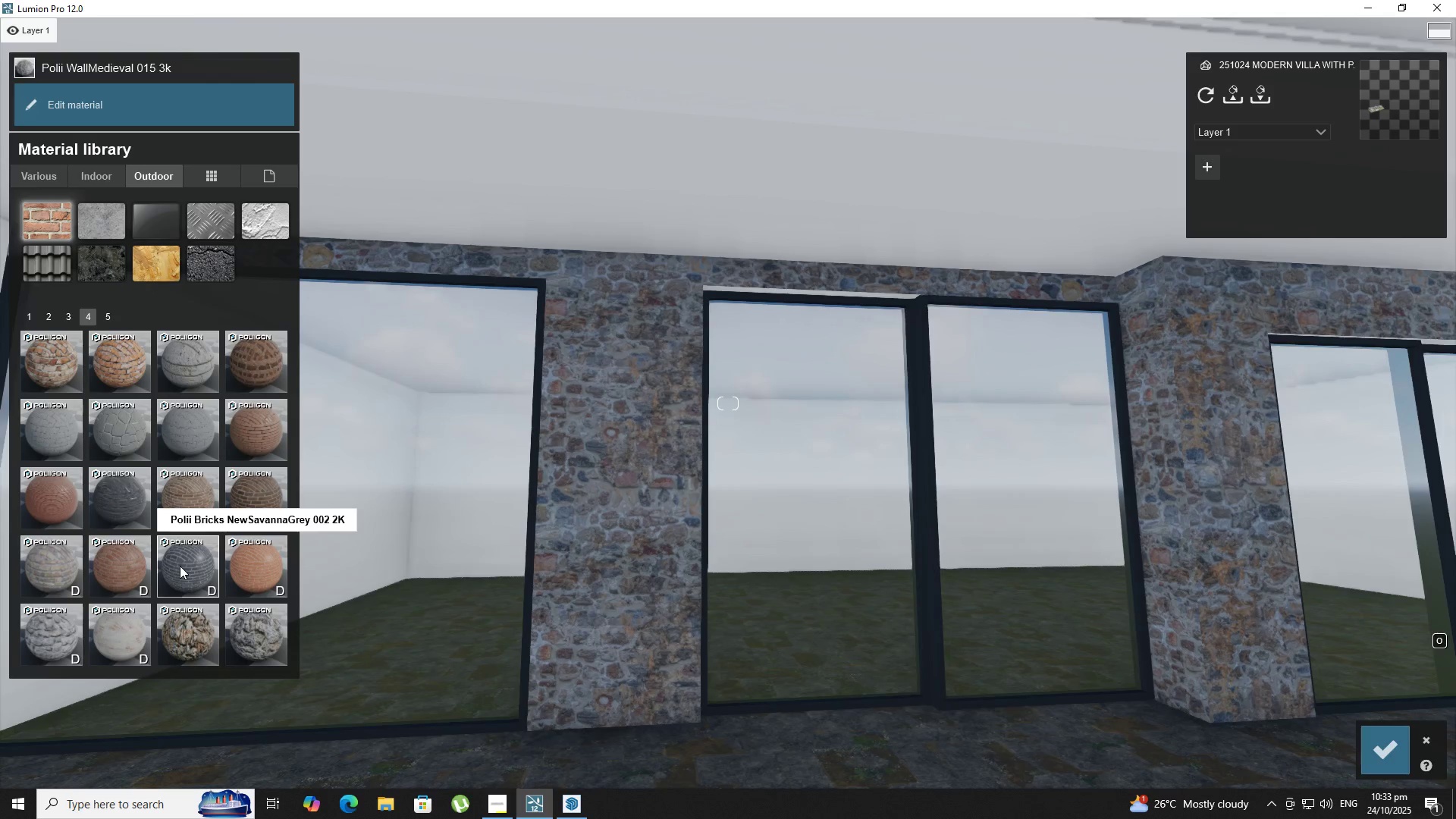 
left_click([180, 566])
 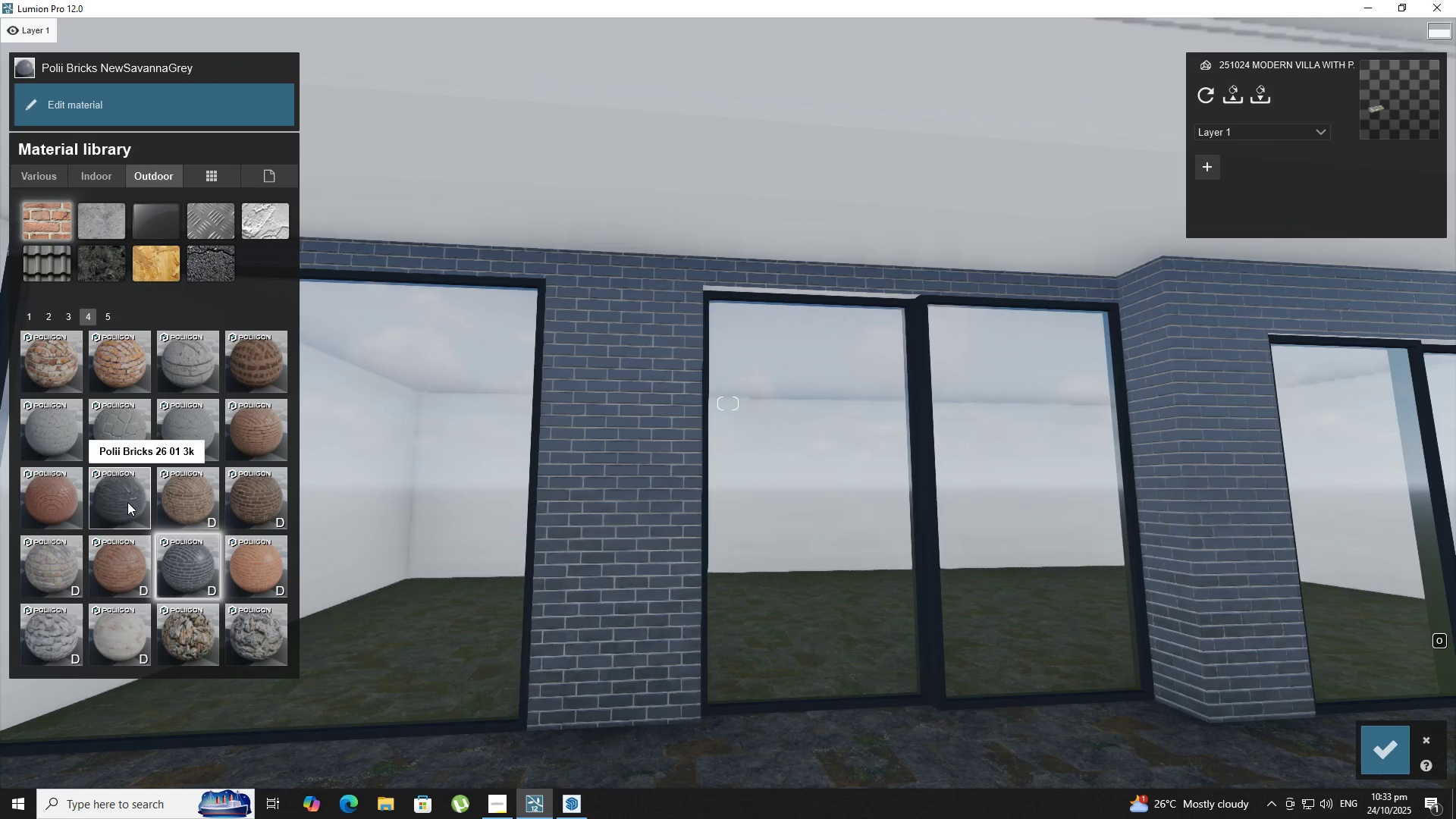 
hold_key(key=S, duration=0.83)
 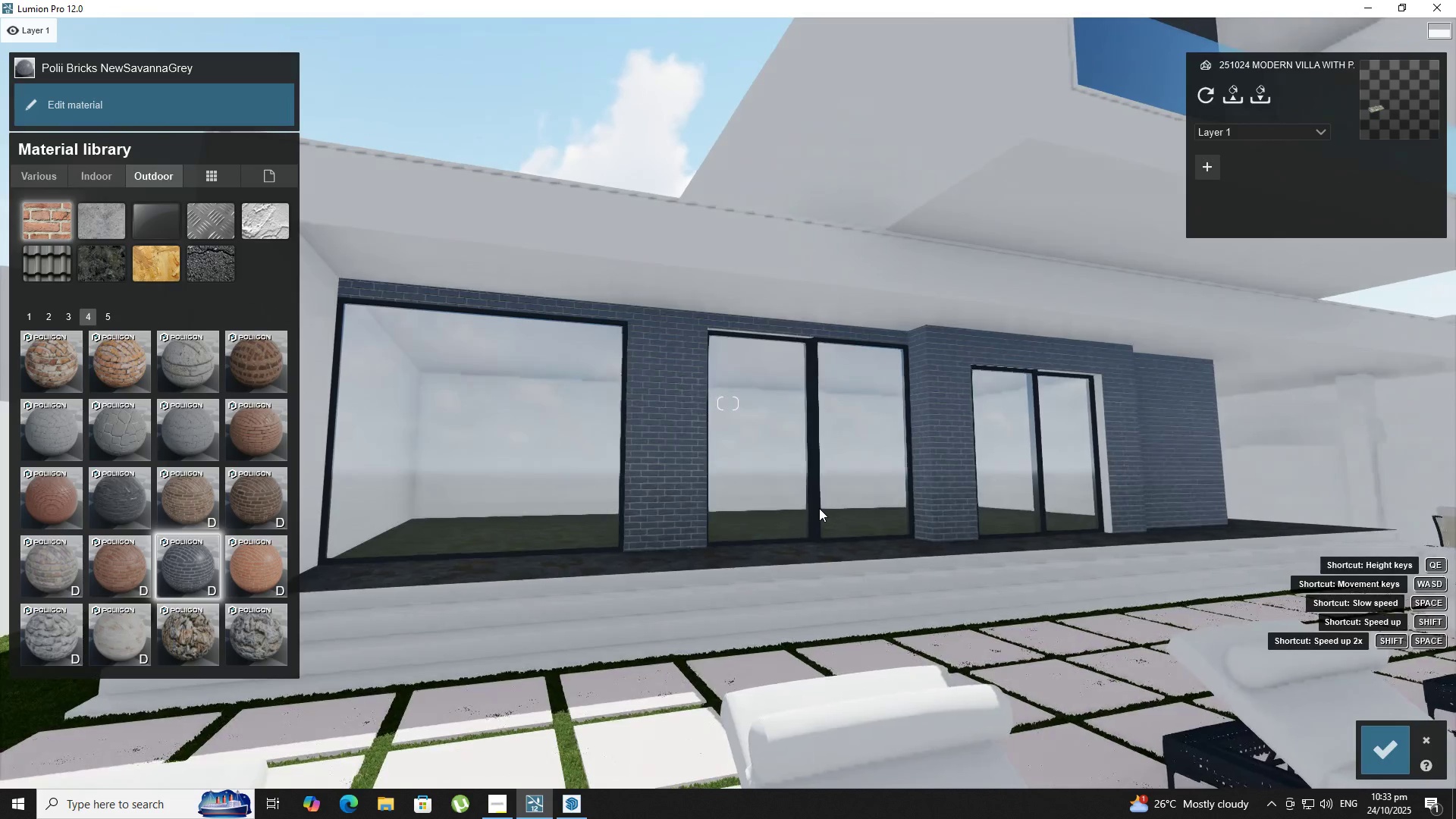 
hold_key(key=A, duration=0.45)
 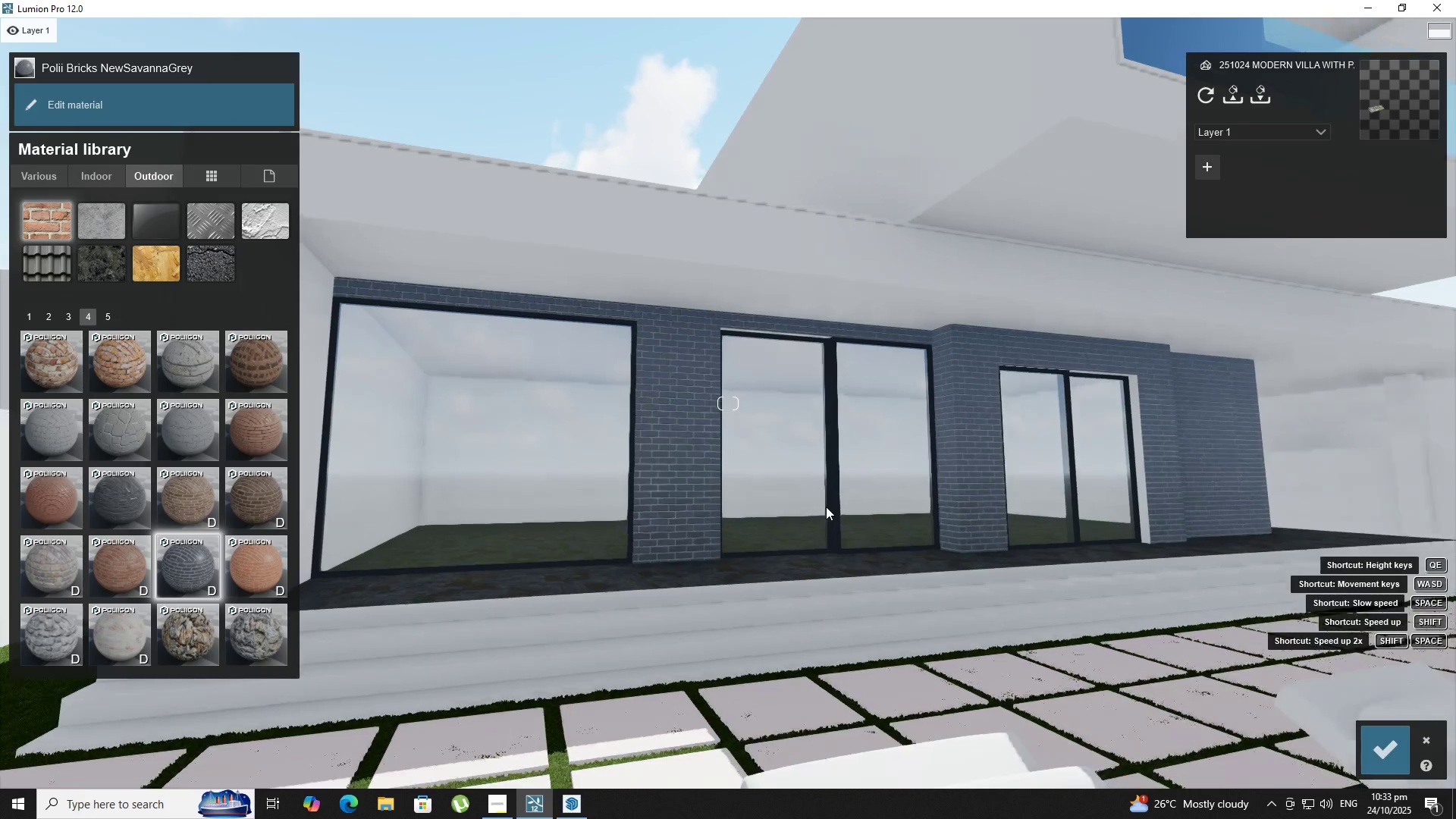 
key(D)
 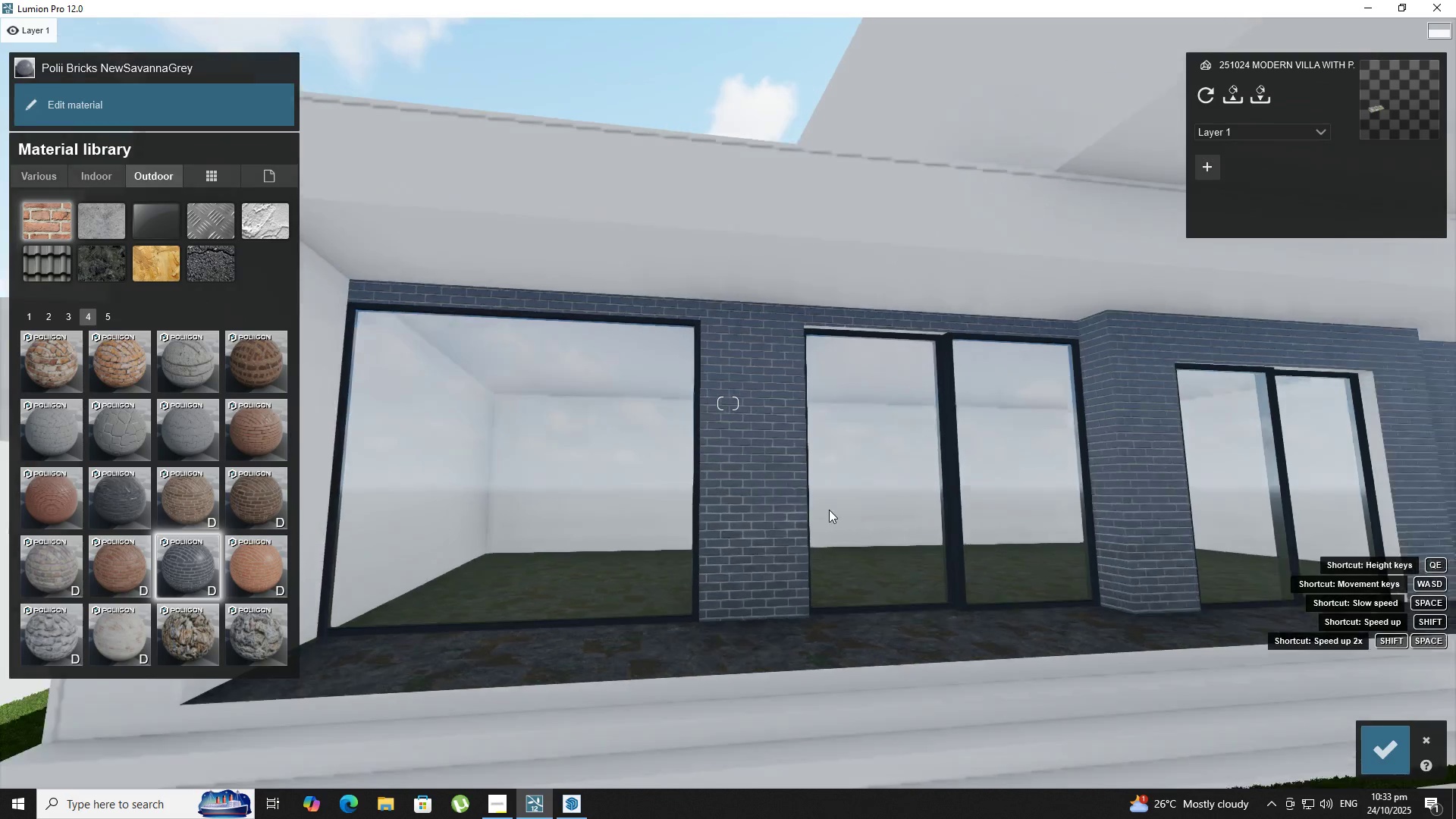 
right_click([828, 509])
 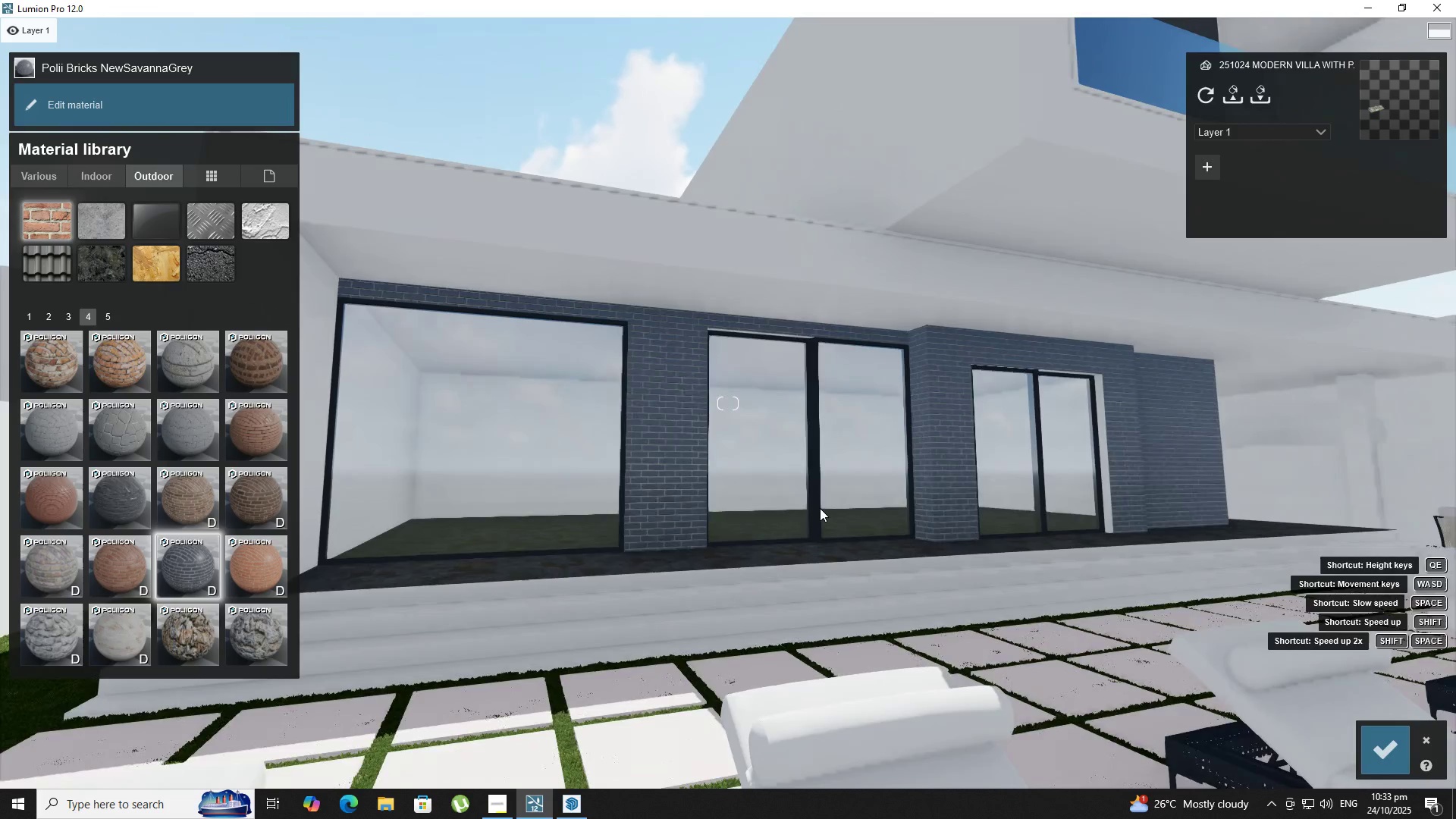 
hold_key(key=S, duration=0.5)
 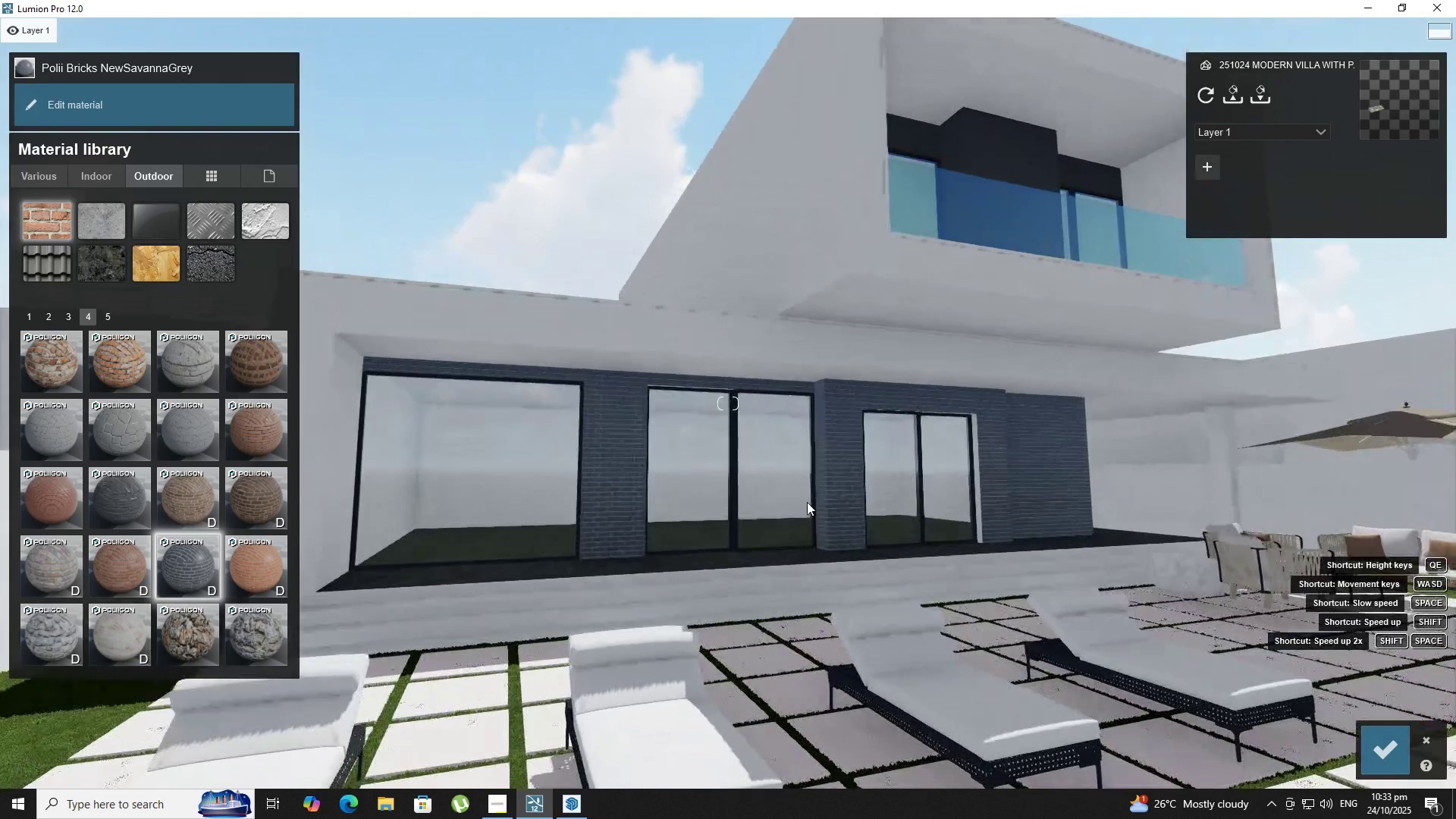 
type(dq)
 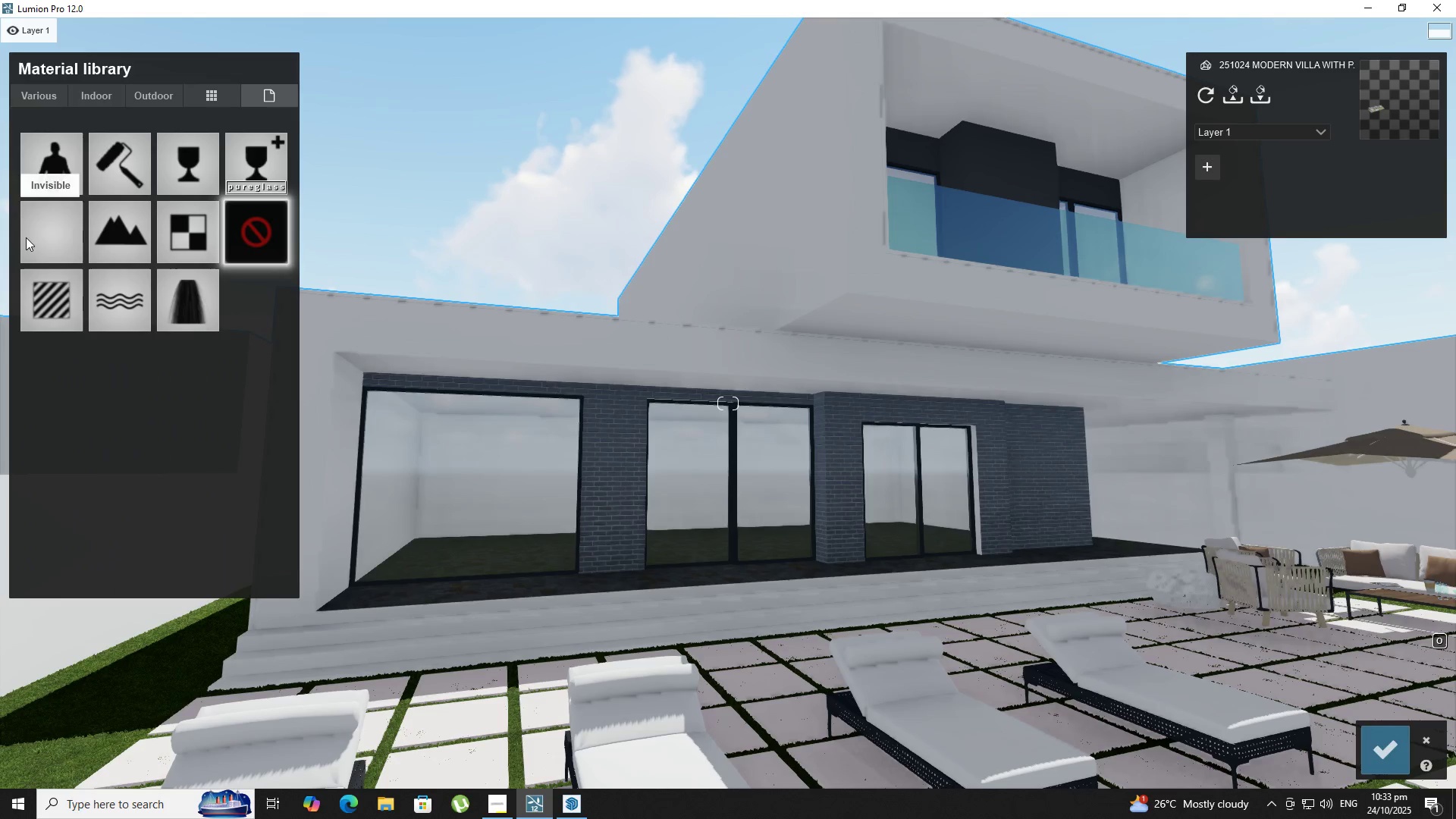 
left_click([64, 294])
 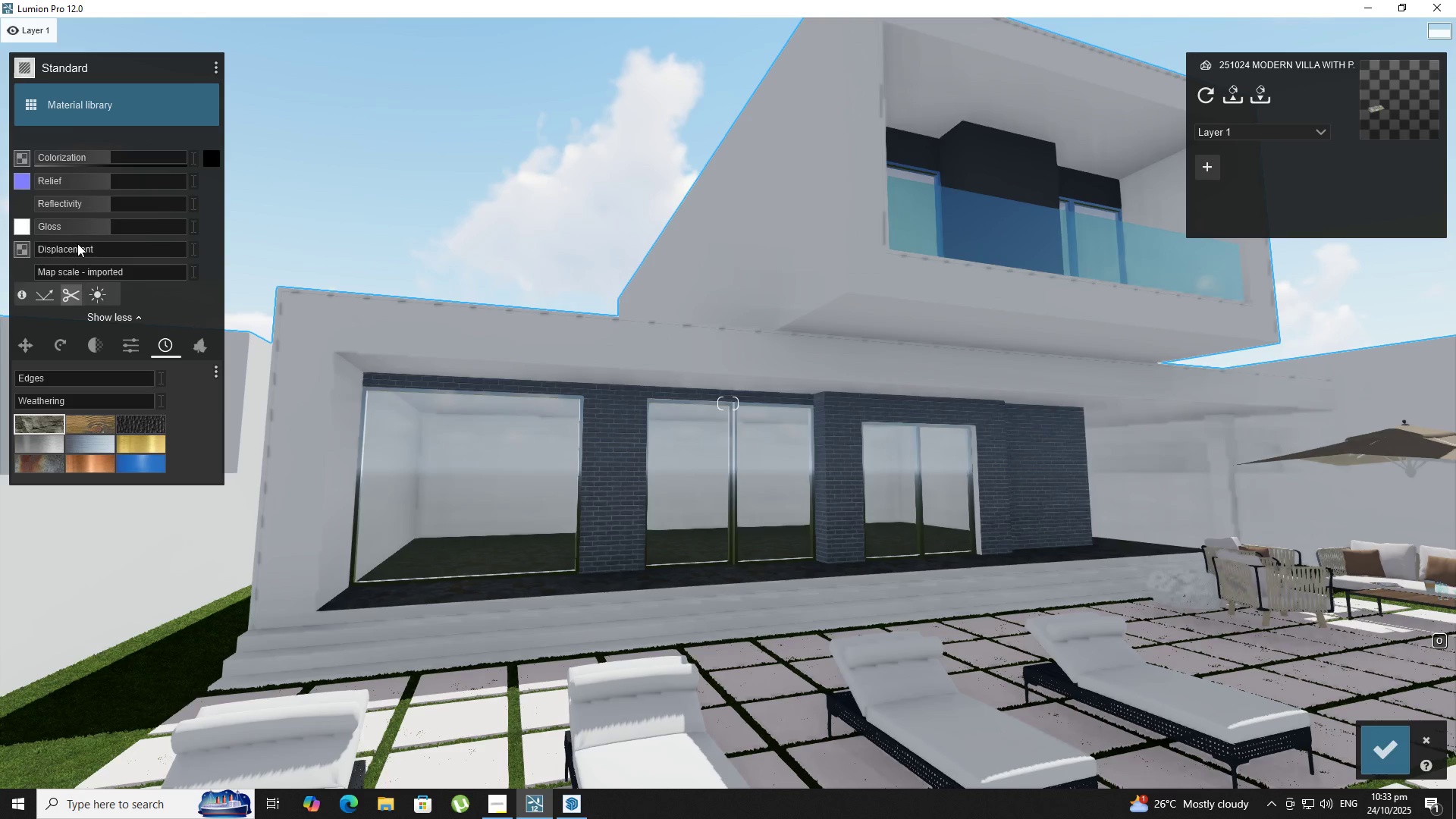 
double_click([86, 203])
 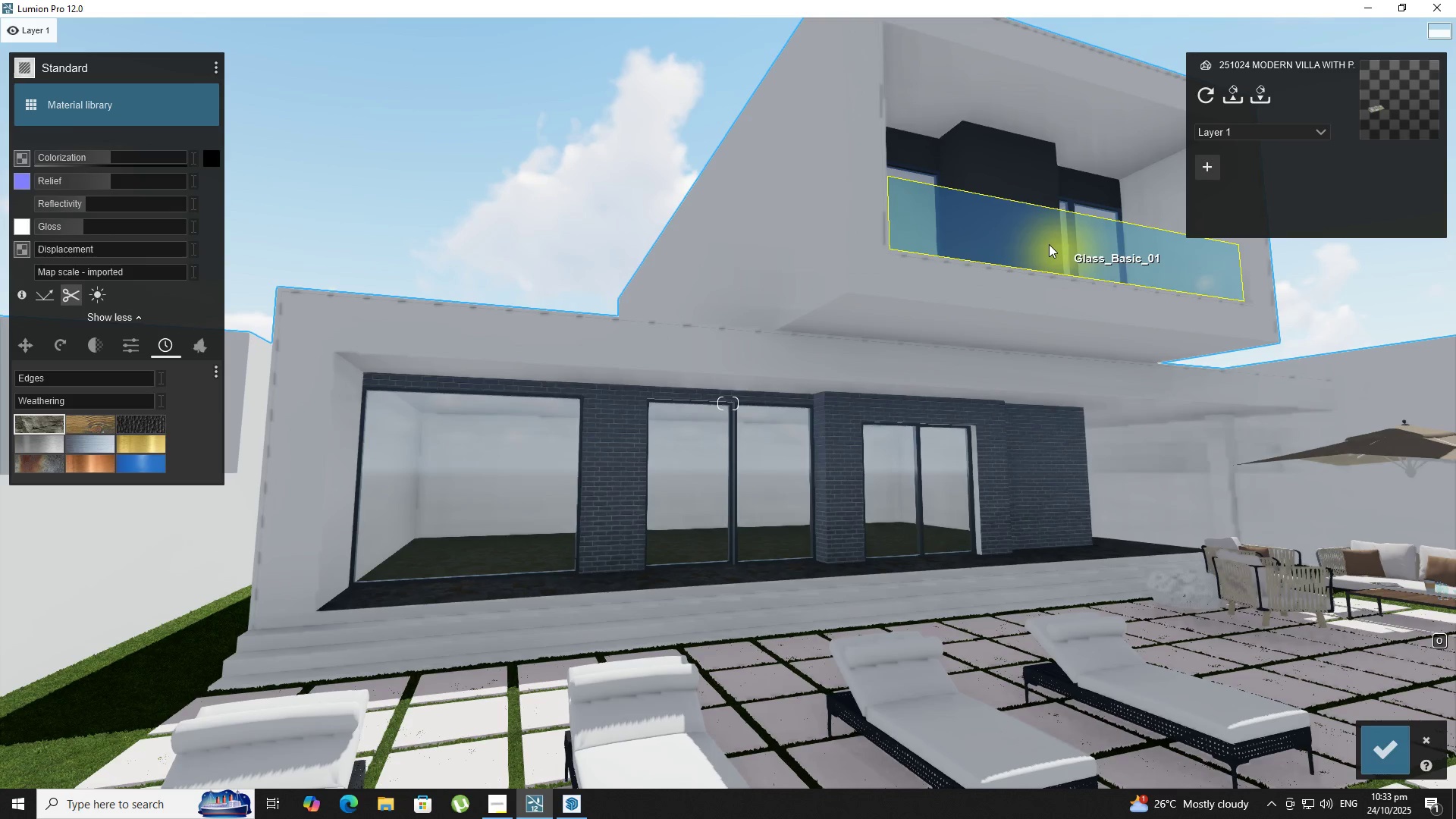 
left_click([1048, 244])
 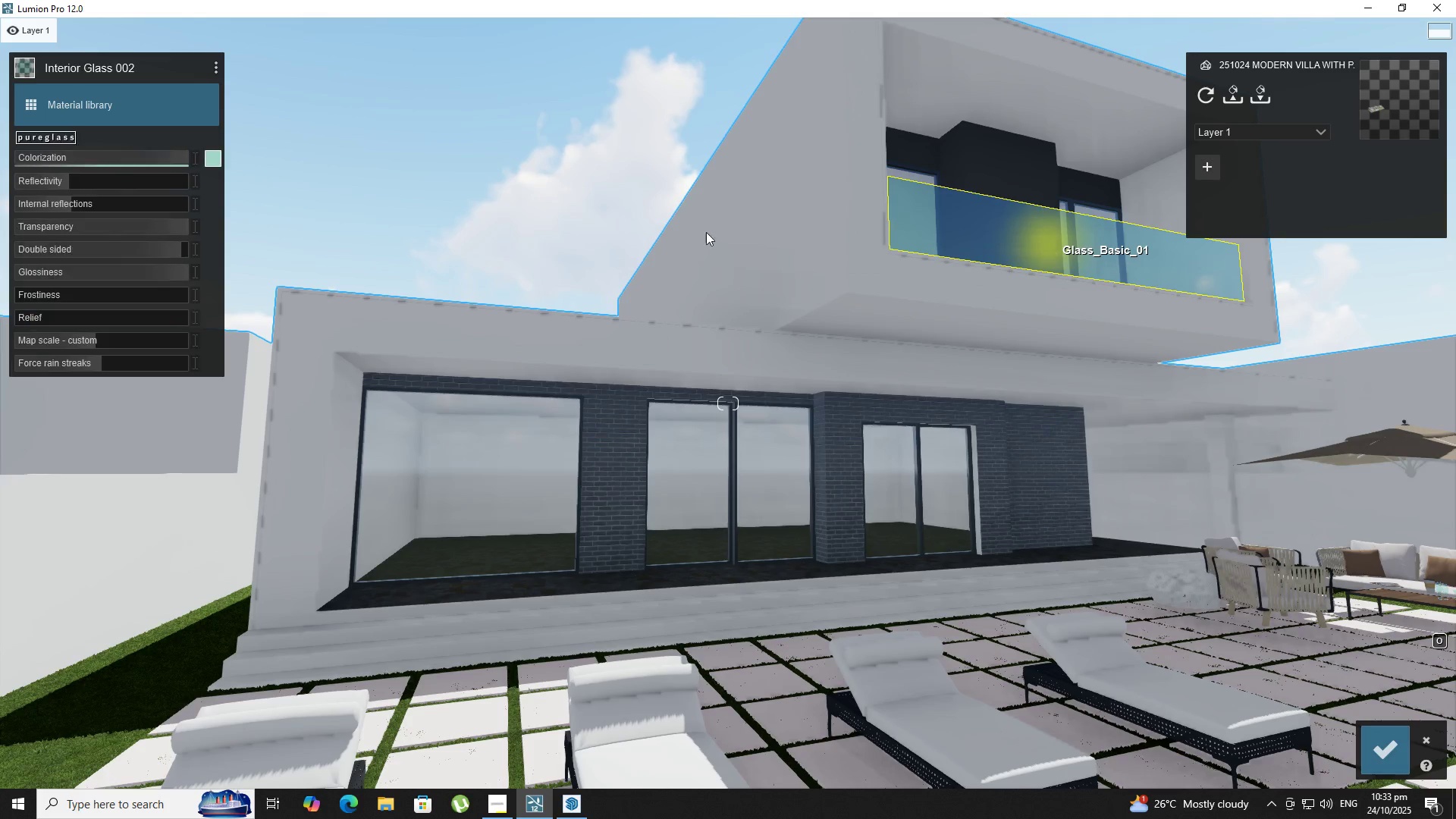 
key(D)
 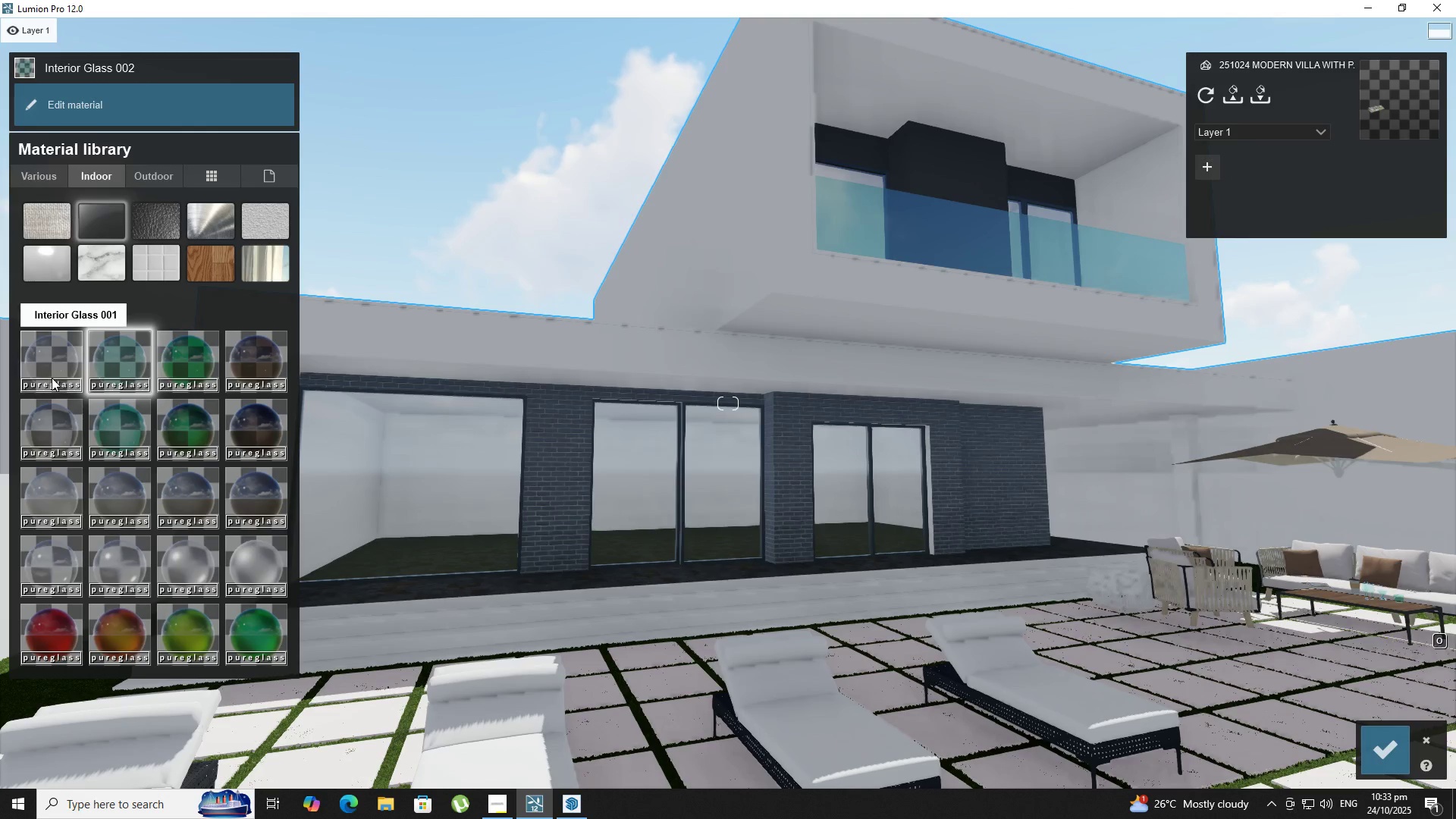 
left_click([42, 366])
 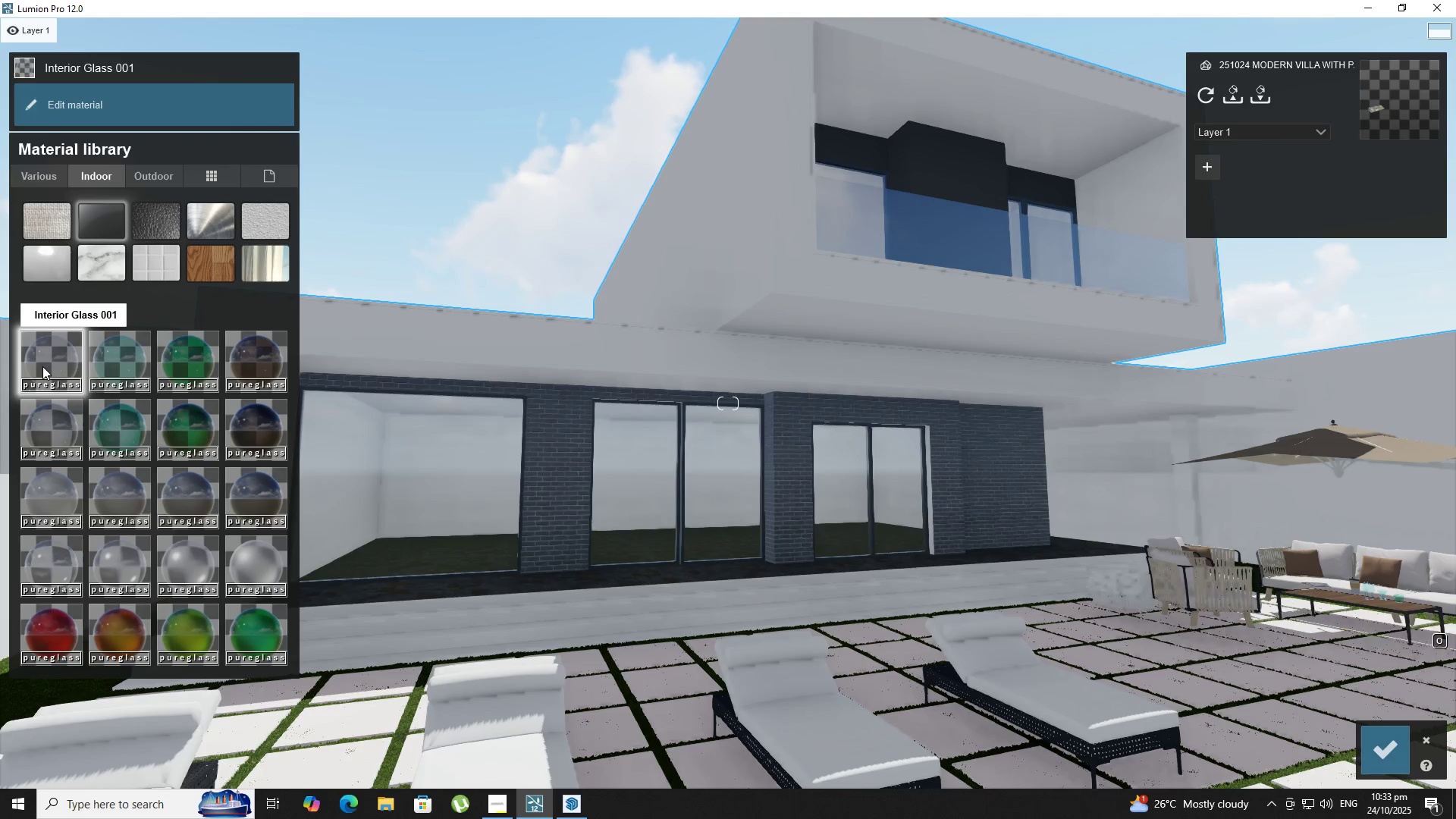 
type(dd)
 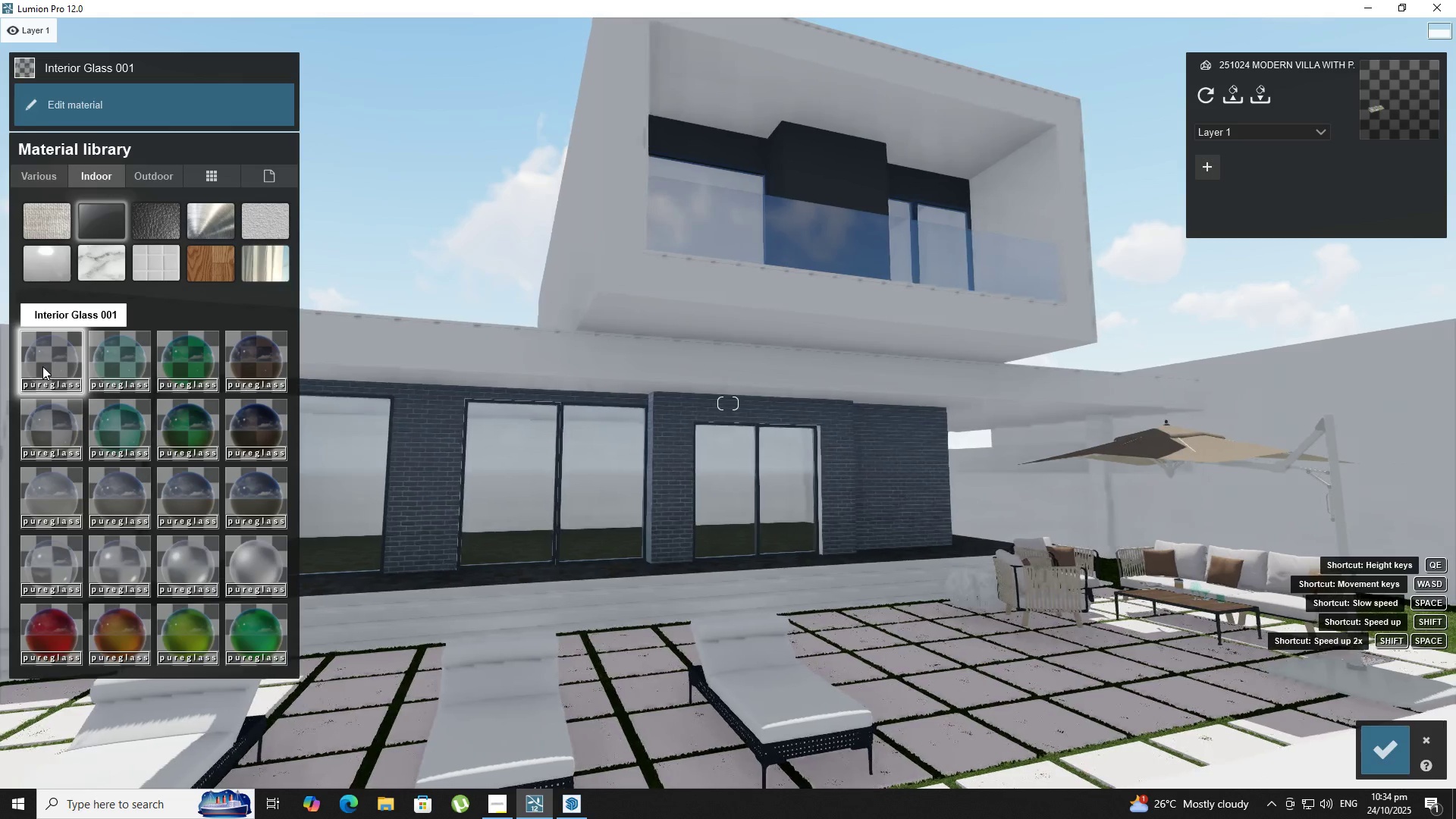 
double_click([42, 366])
 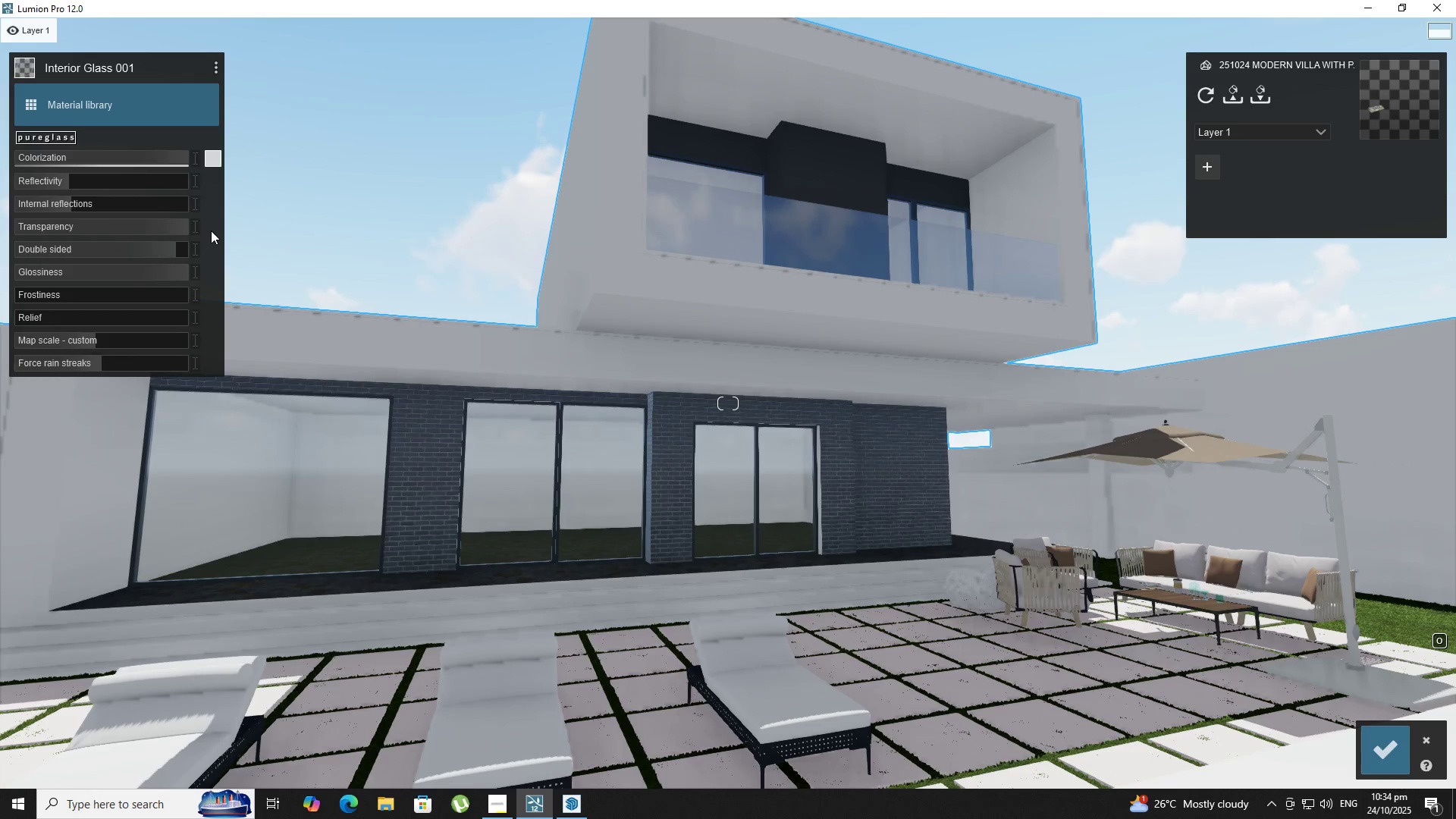 
left_click_drag(start_coordinate=[93, 183], to_coordinate=[114, 180])
 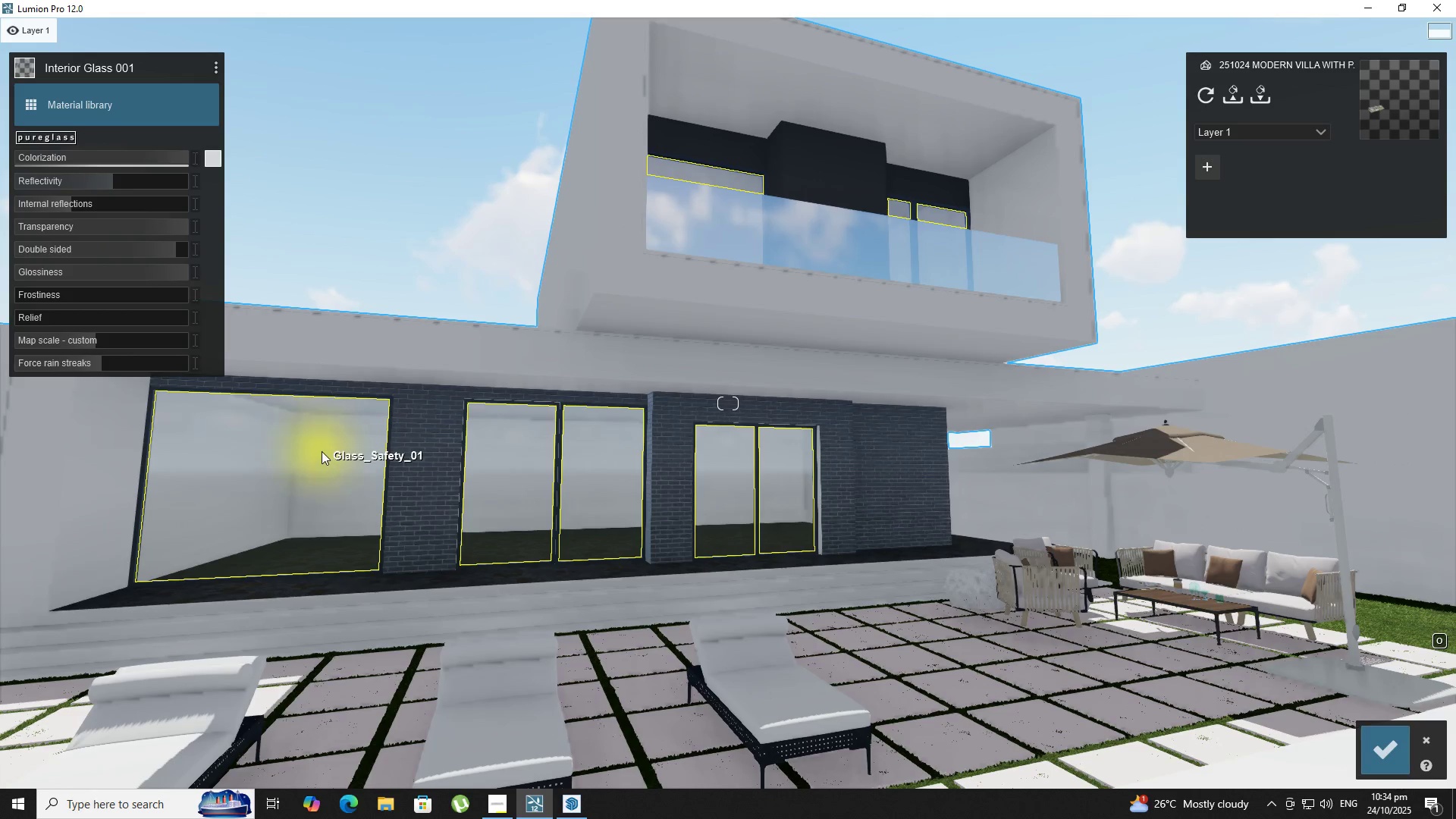 
left_click([322, 451])
 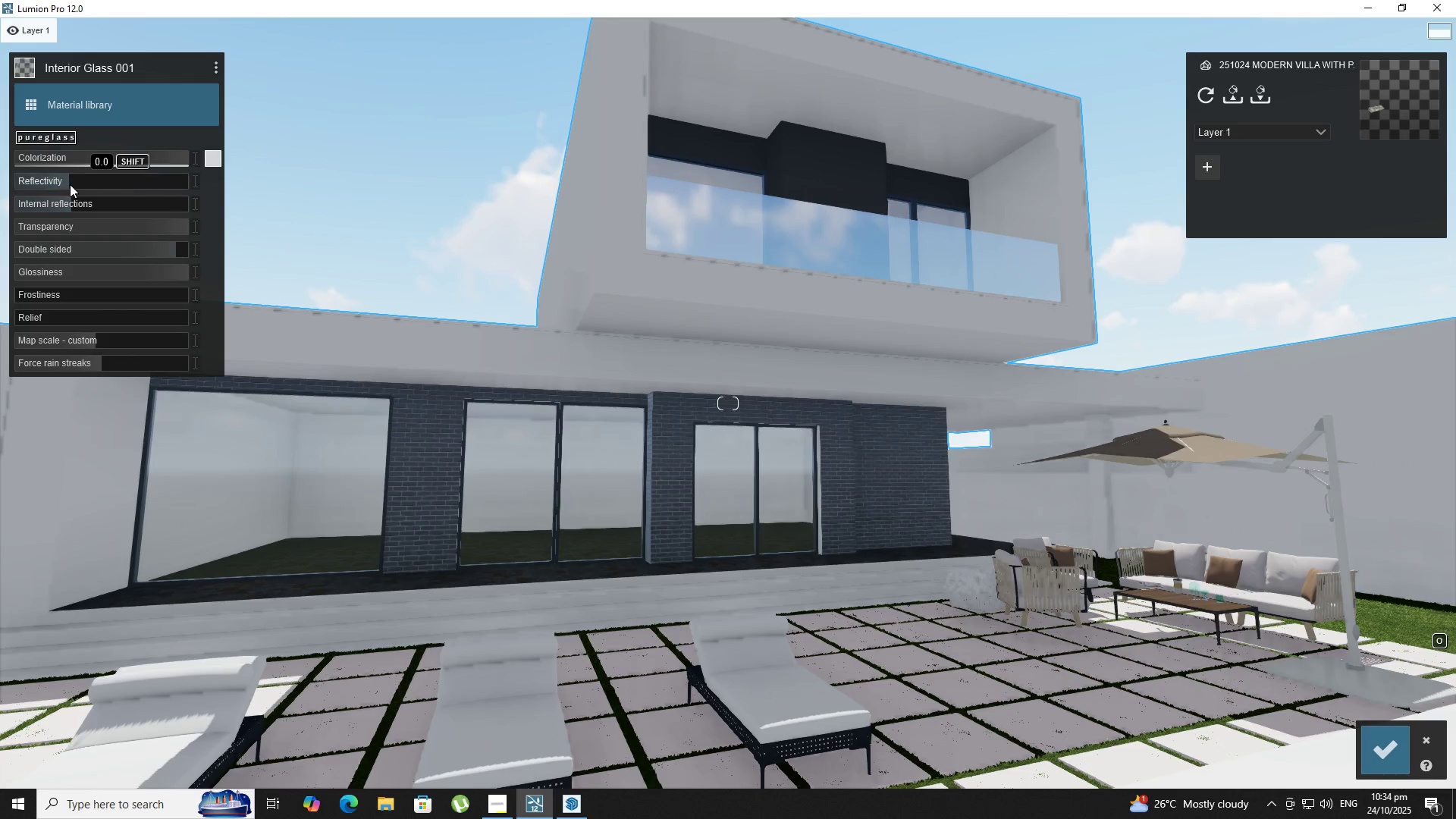 
left_click_drag(start_coordinate=[70, 184], to_coordinate=[119, 189])
 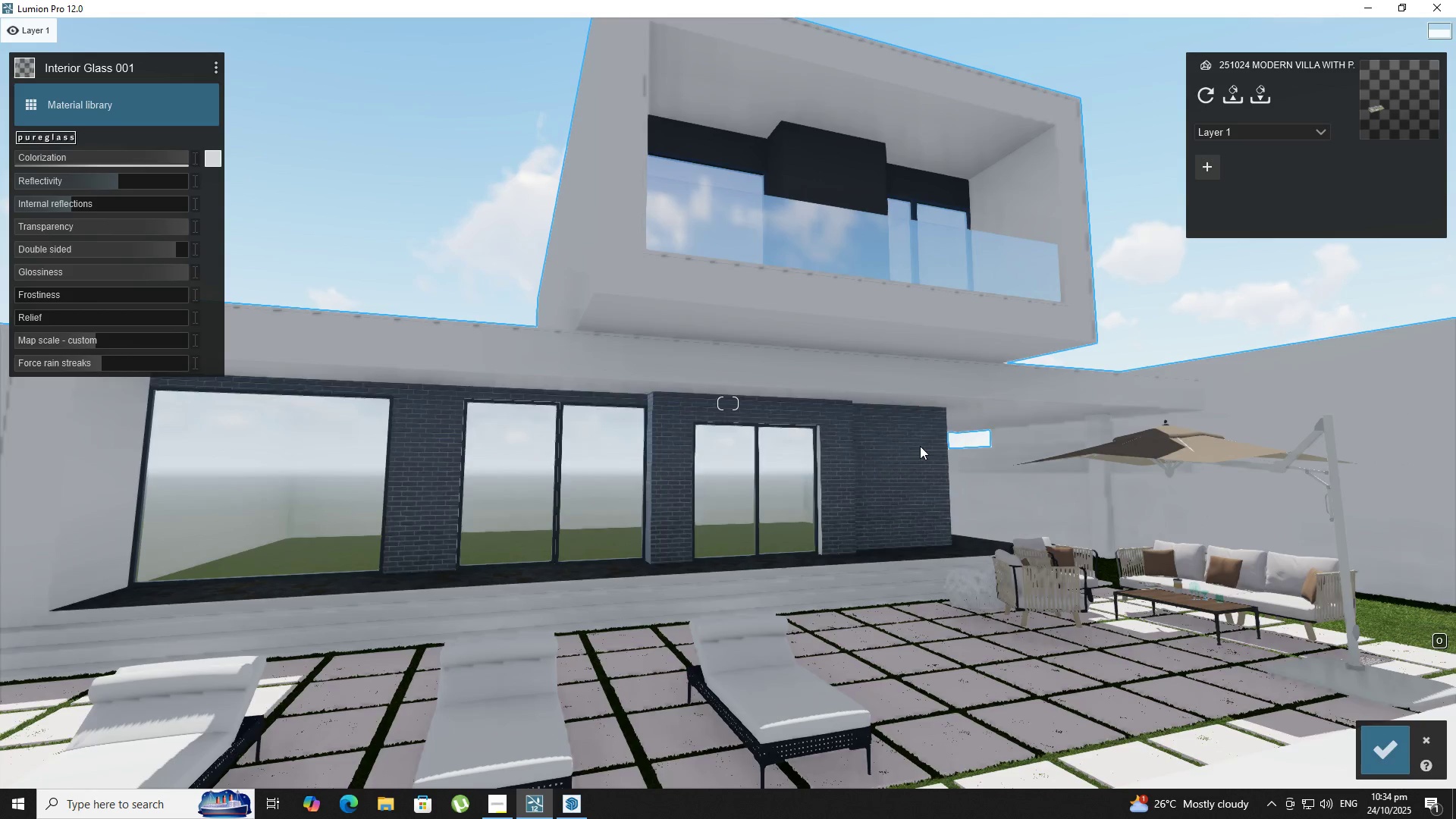 
type(dq)
 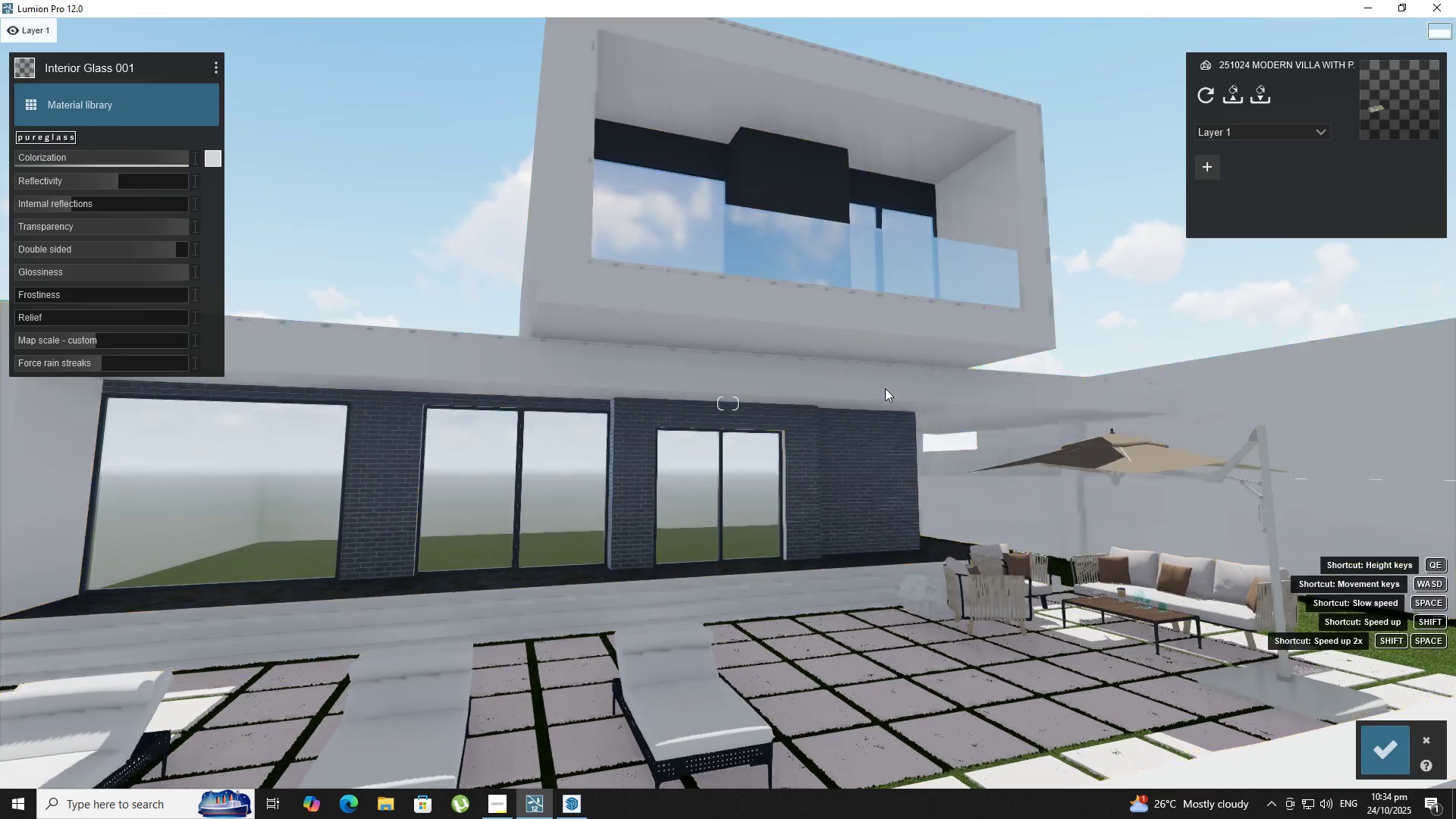 
right_click([885, 388])
 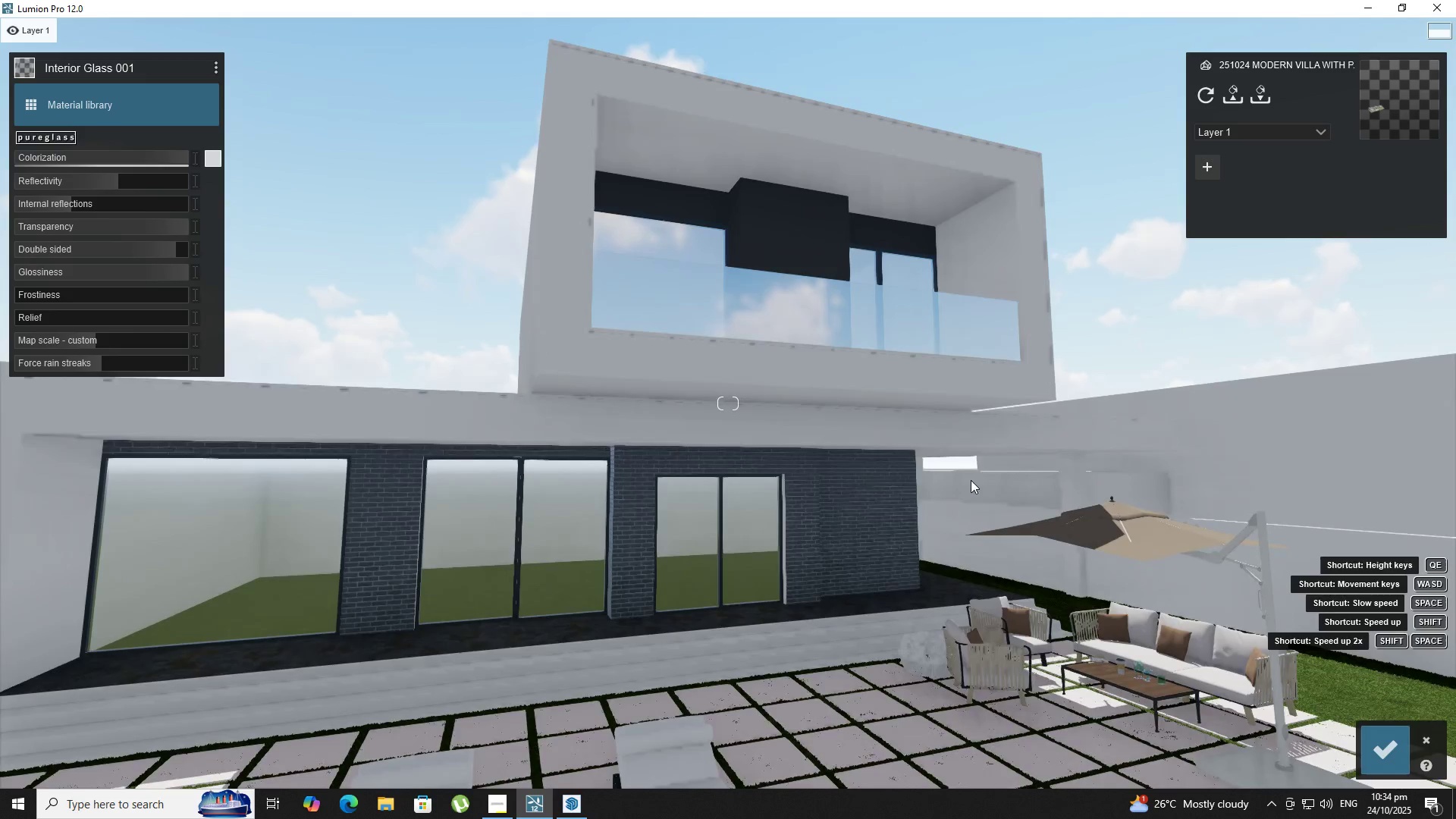 
key(E)
 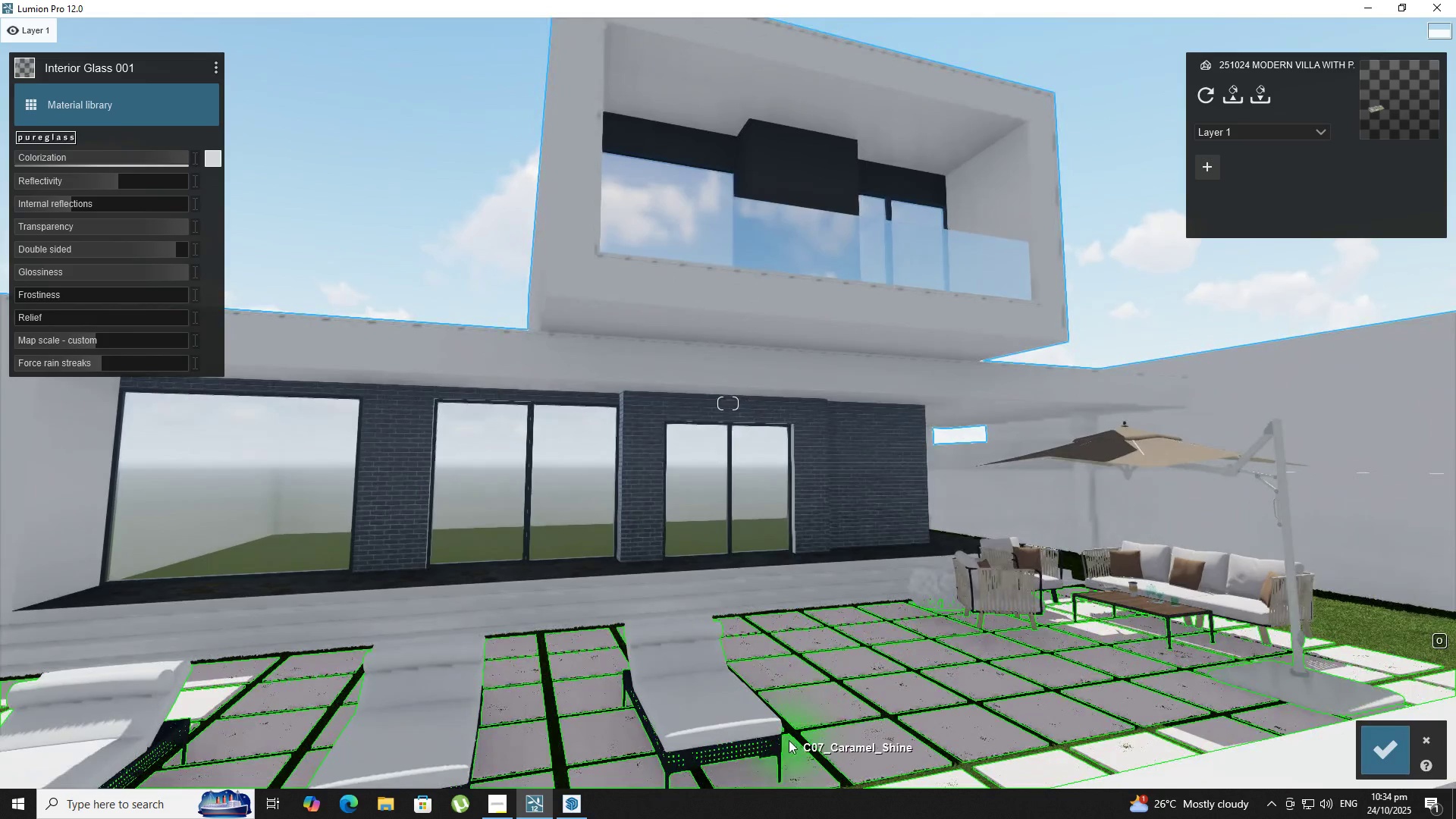 
left_click([805, 705])
 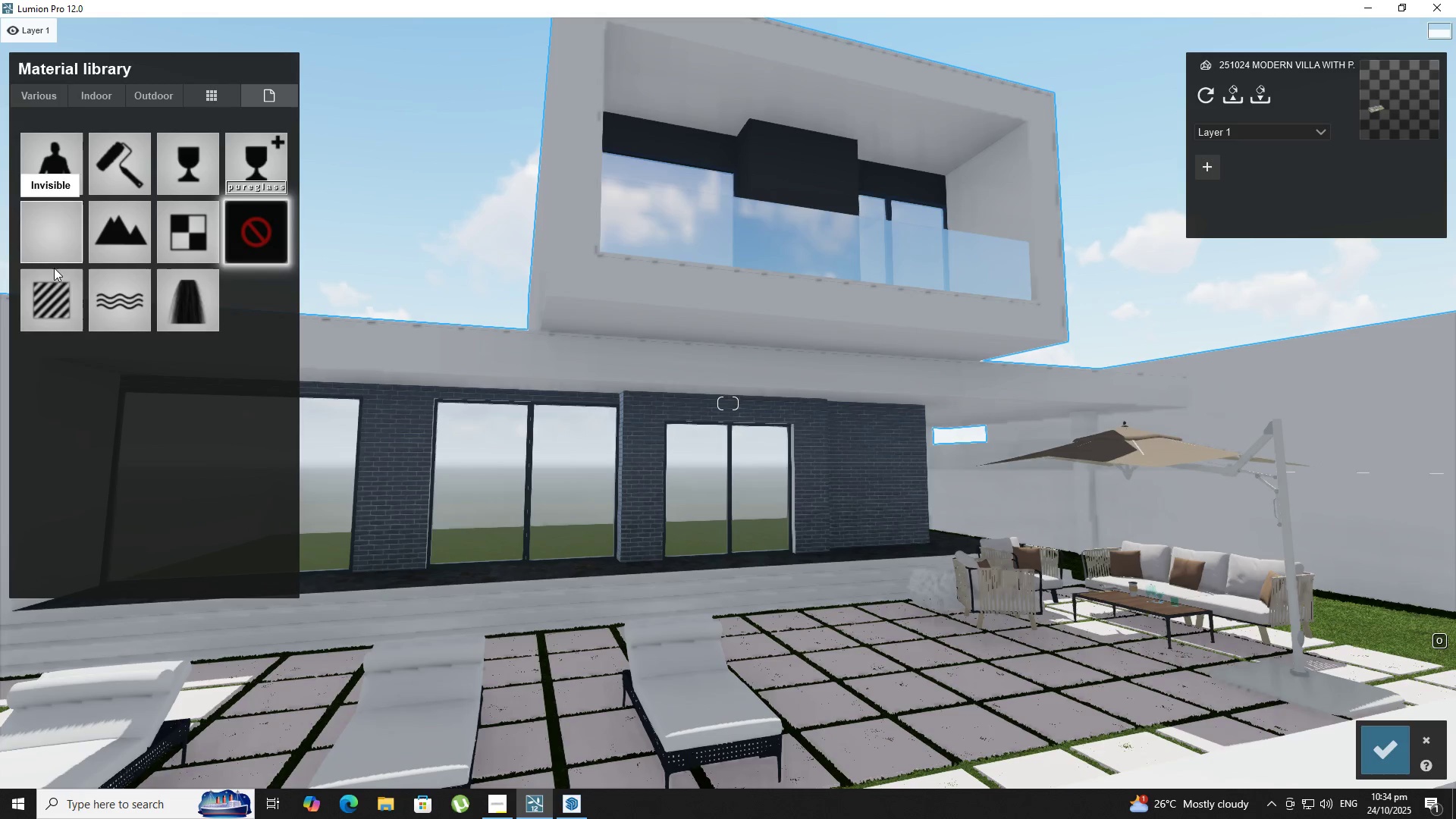 
left_click([54, 289])
 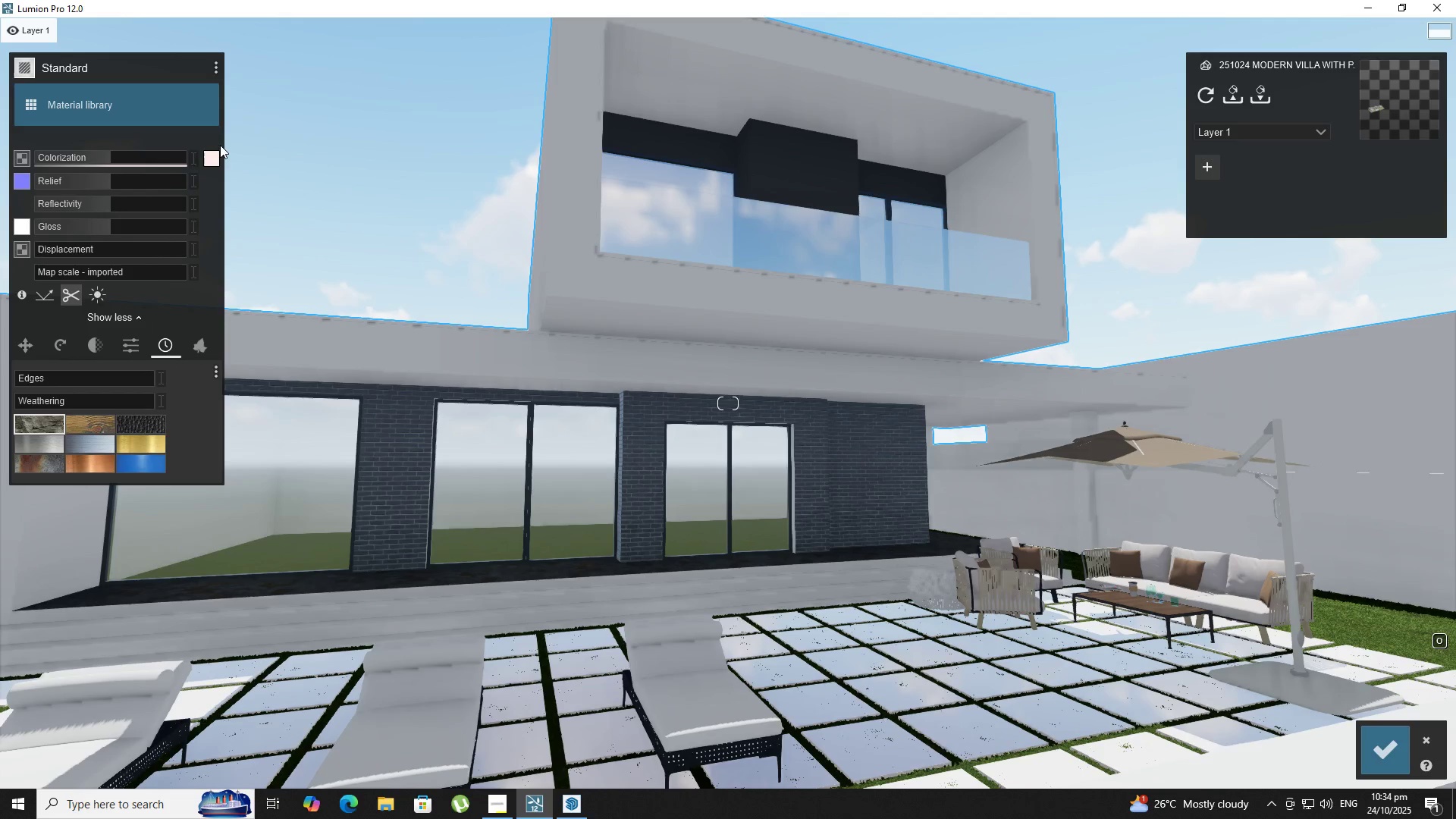 
left_click([213, 150])
 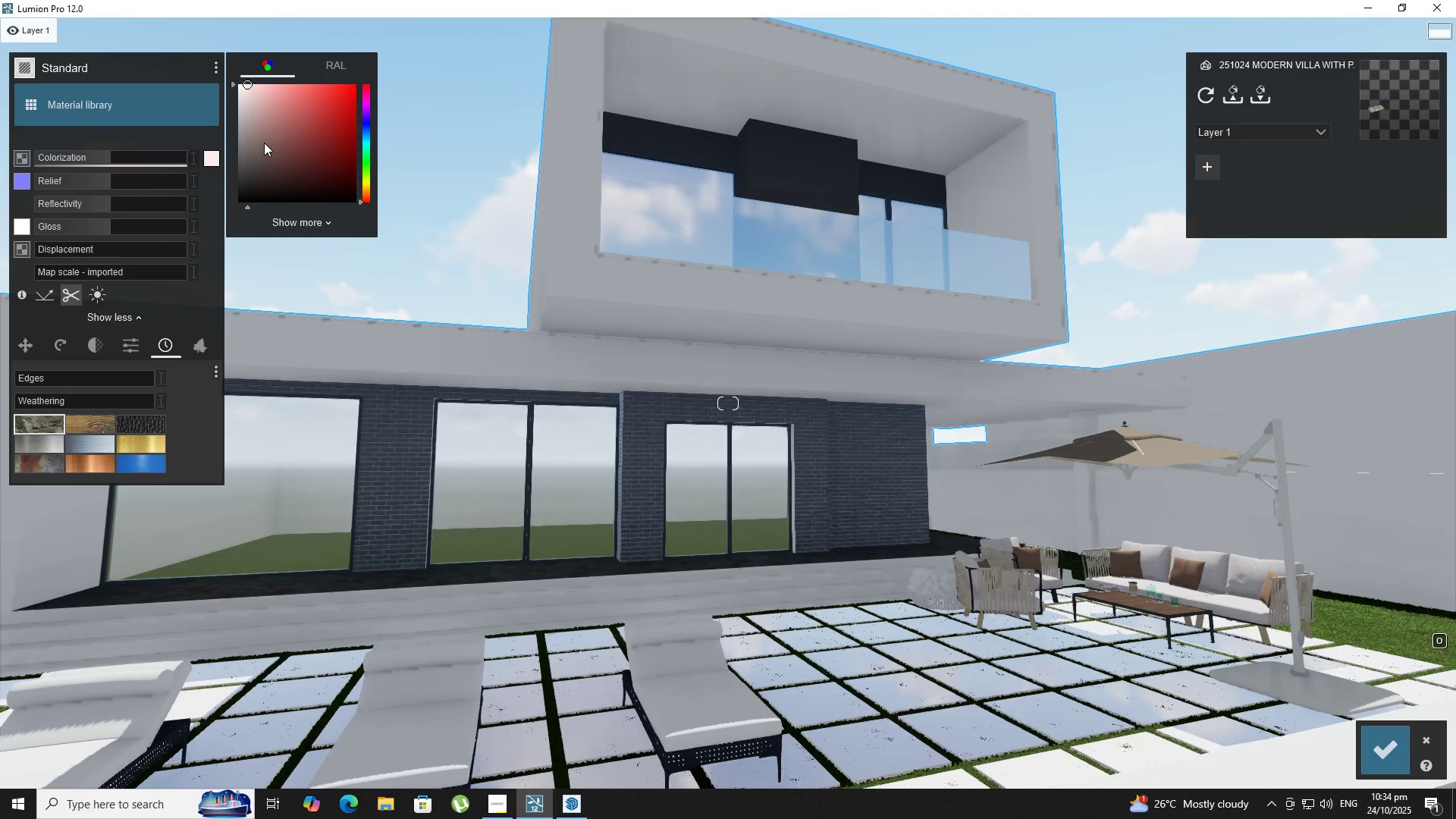 
mouse_move([313, 101])
 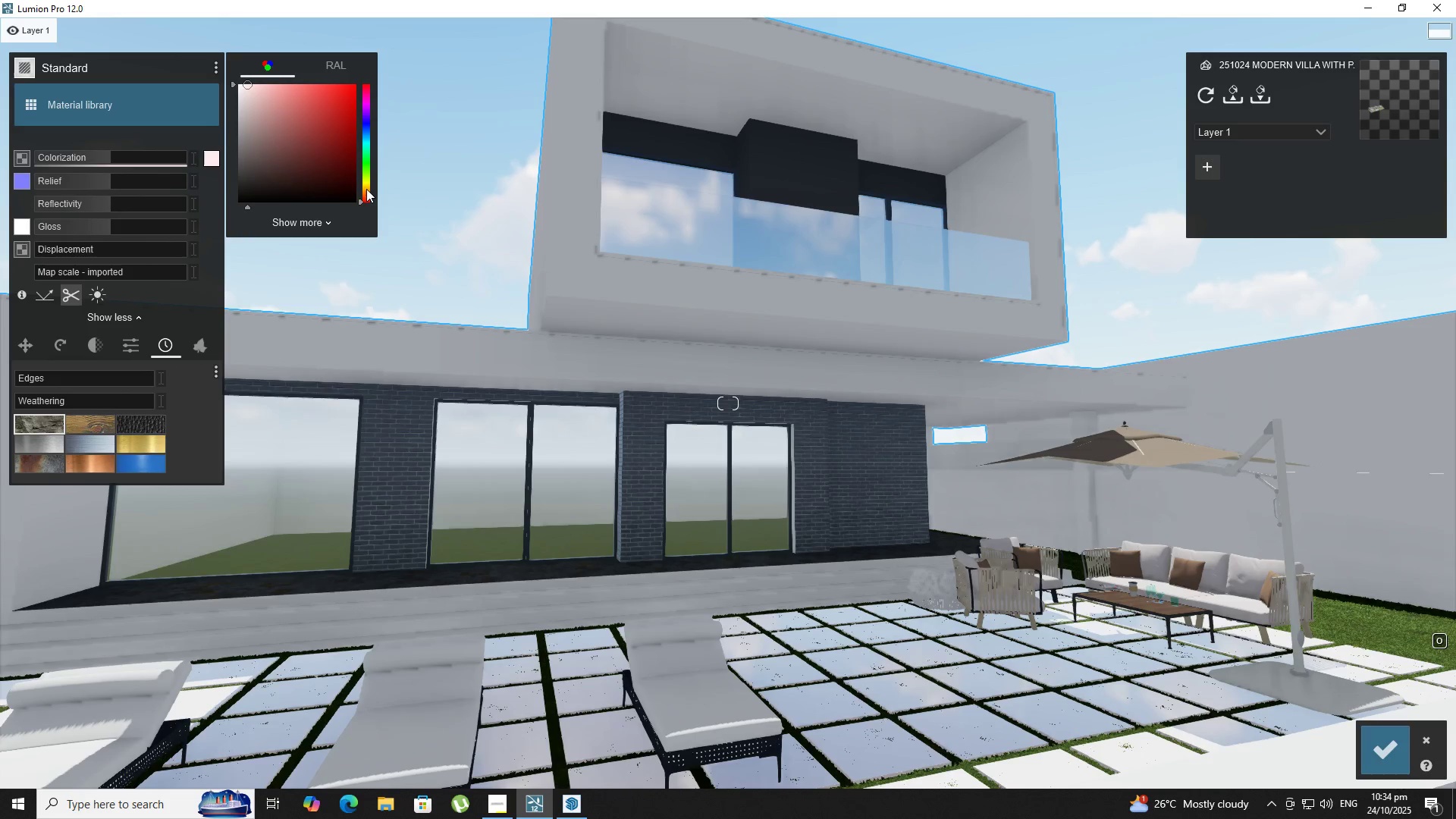 
left_click_drag(start_coordinate=[366, 189], to_coordinate=[358, 196])
 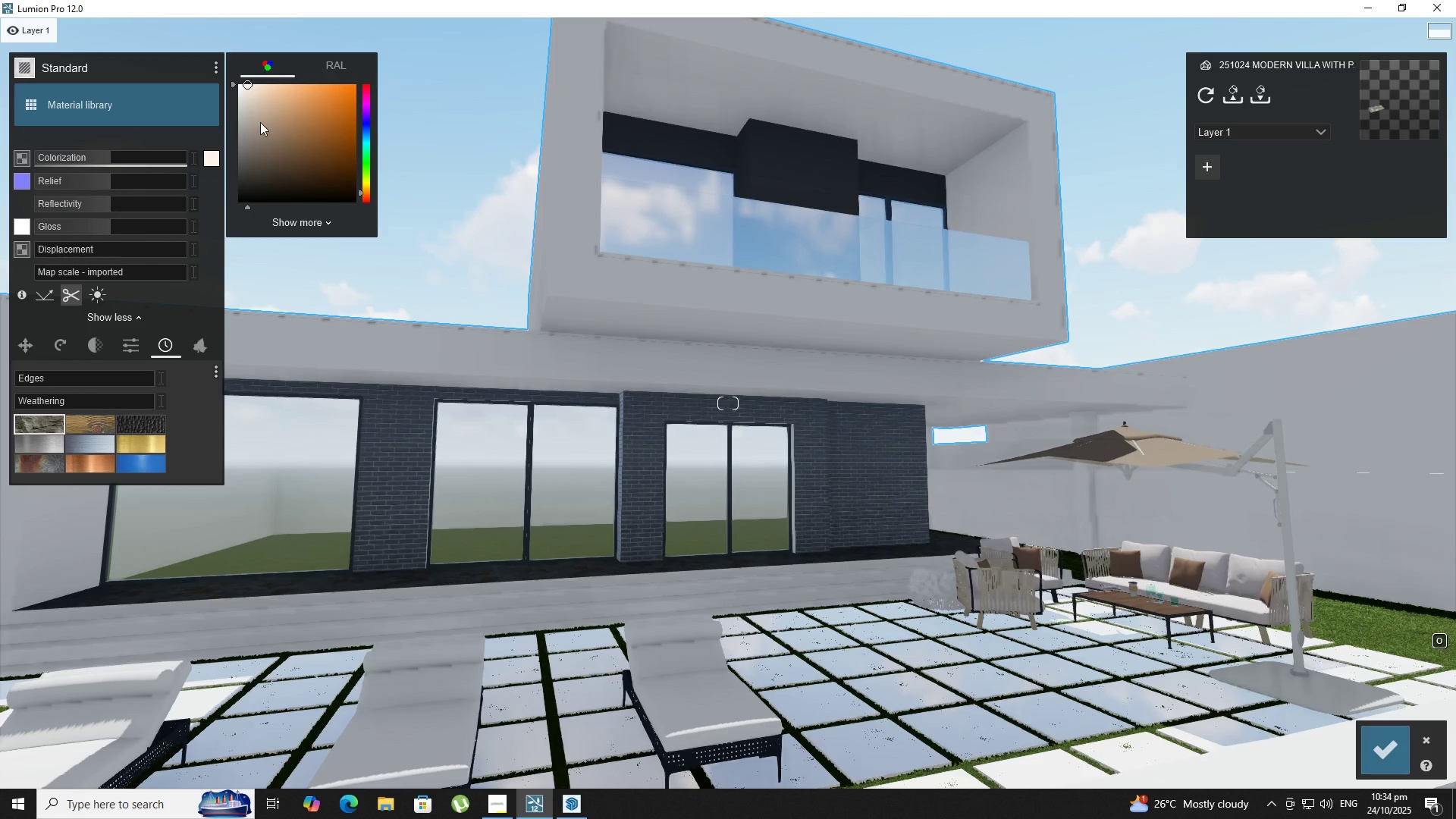 
left_click_drag(start_coordinate=[259, 122], to_coordinate=[252, 130])
 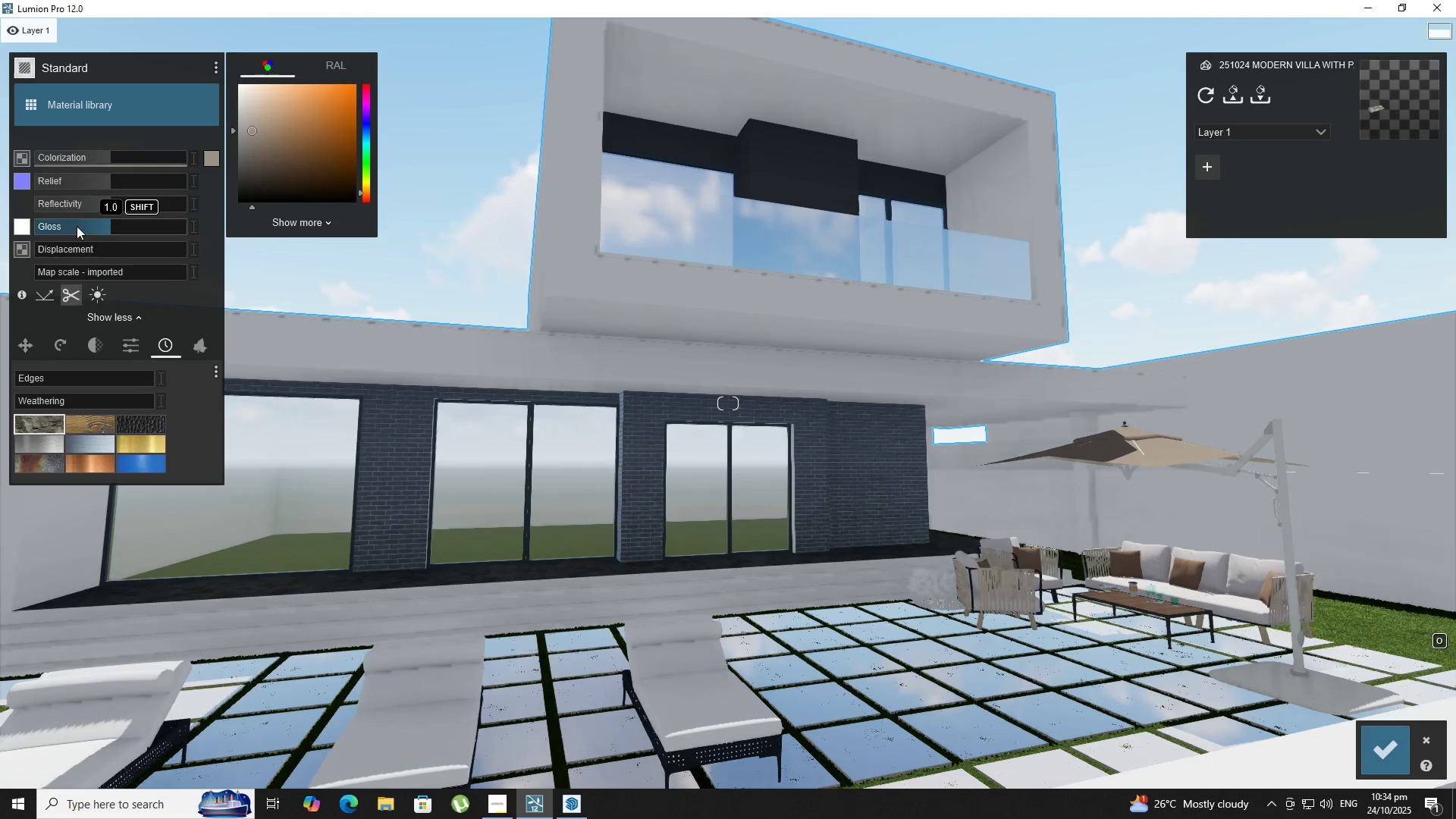 
left_click_drag(start_coordinate=[81, 206], to_coordinate=[69, 206])
 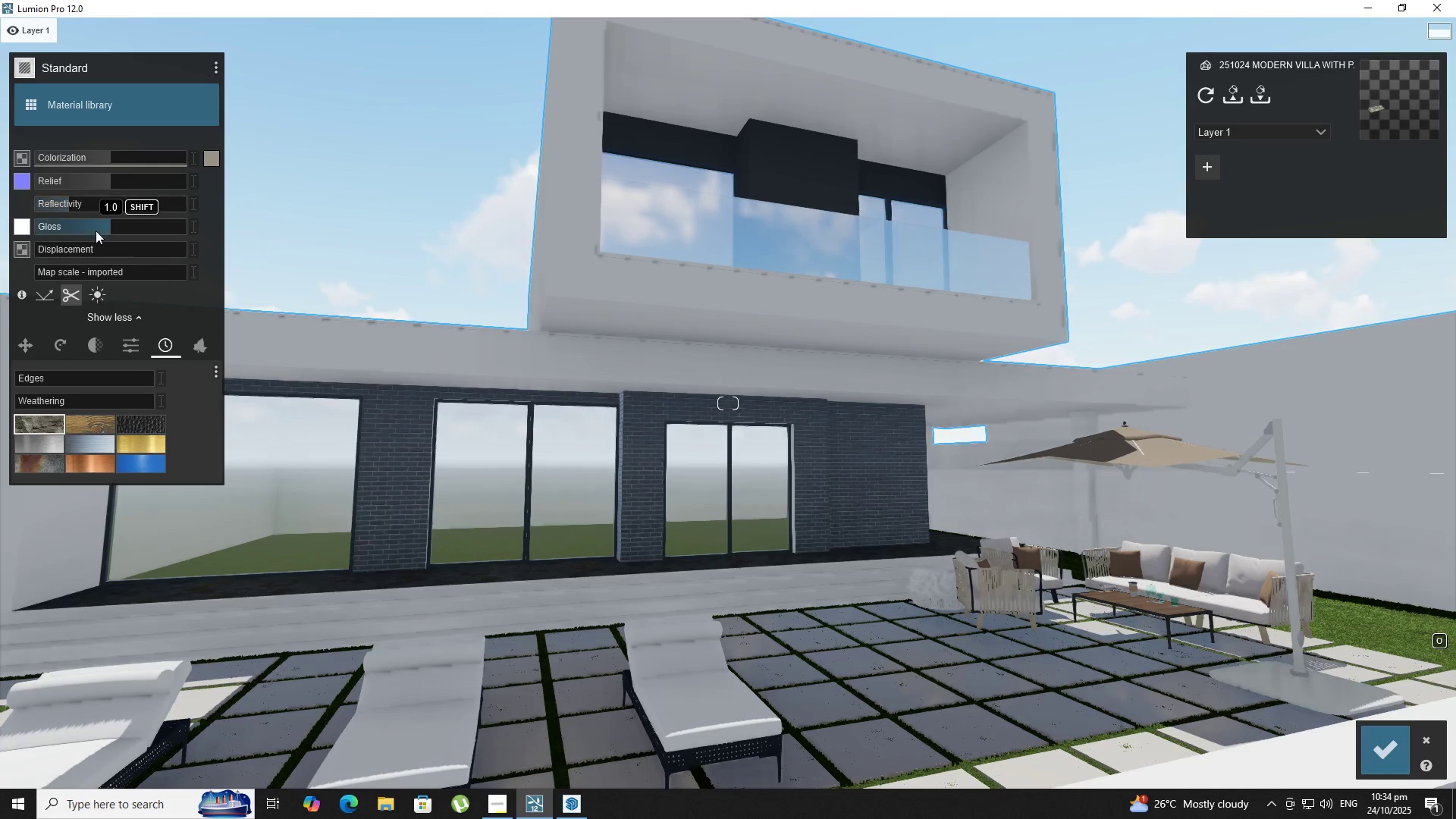 
left_click_drag(start_coordinate=[96, 231], to_coordinate=[83, 234])
 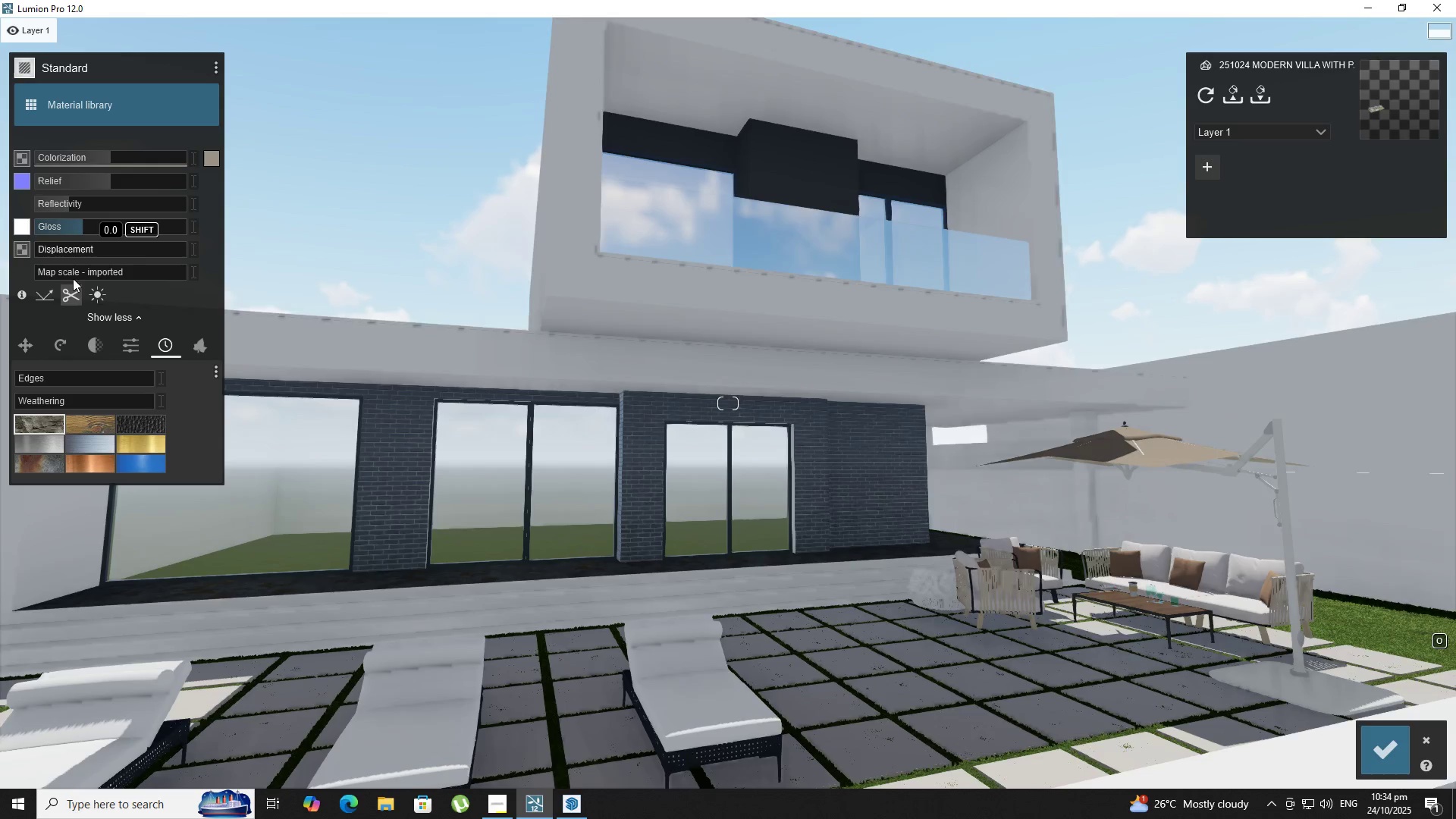 
type(ssd)
 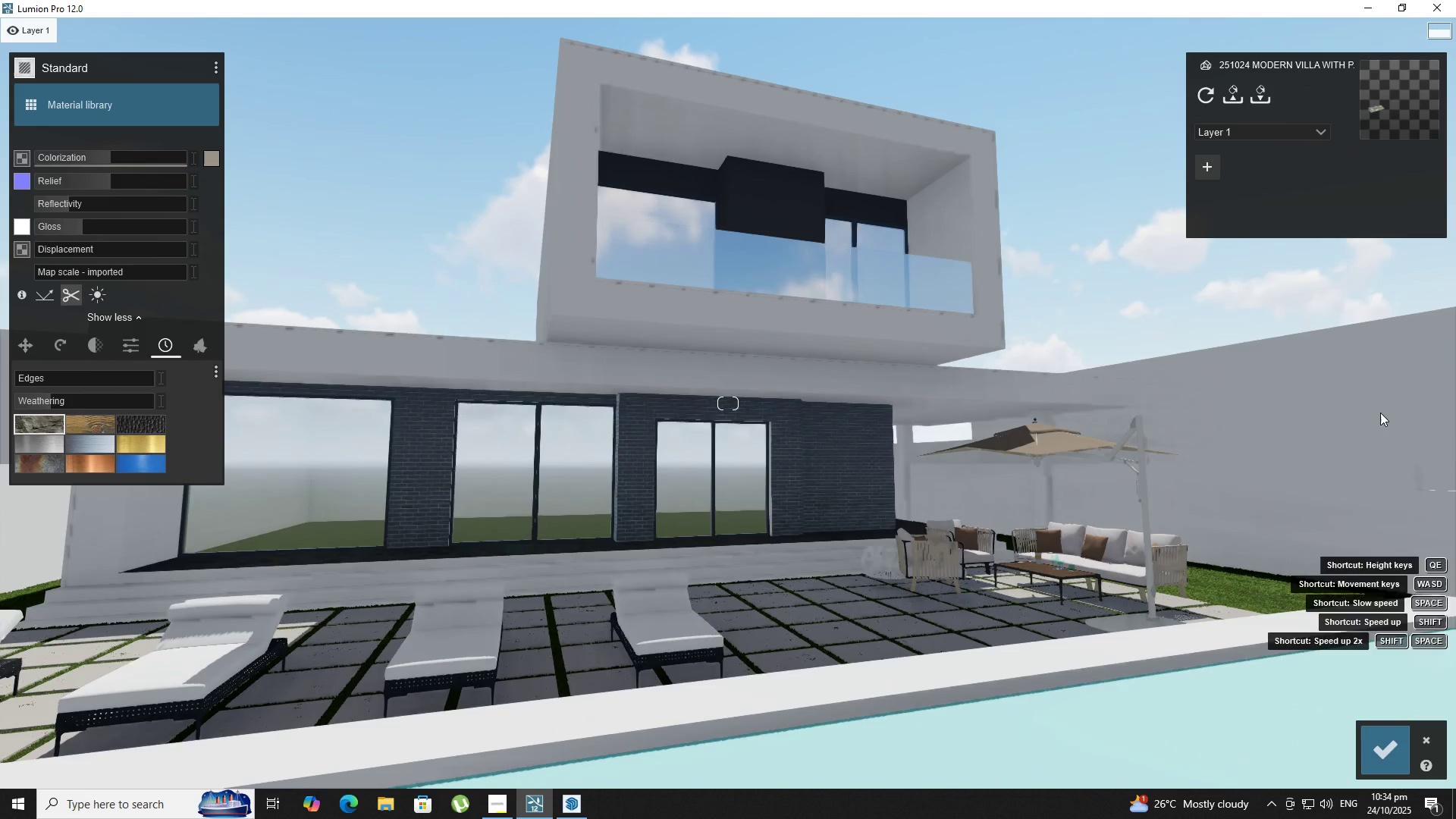 
left_click_drag(start_coordinate=[24, 396], to_coordinate=[54, 402])
 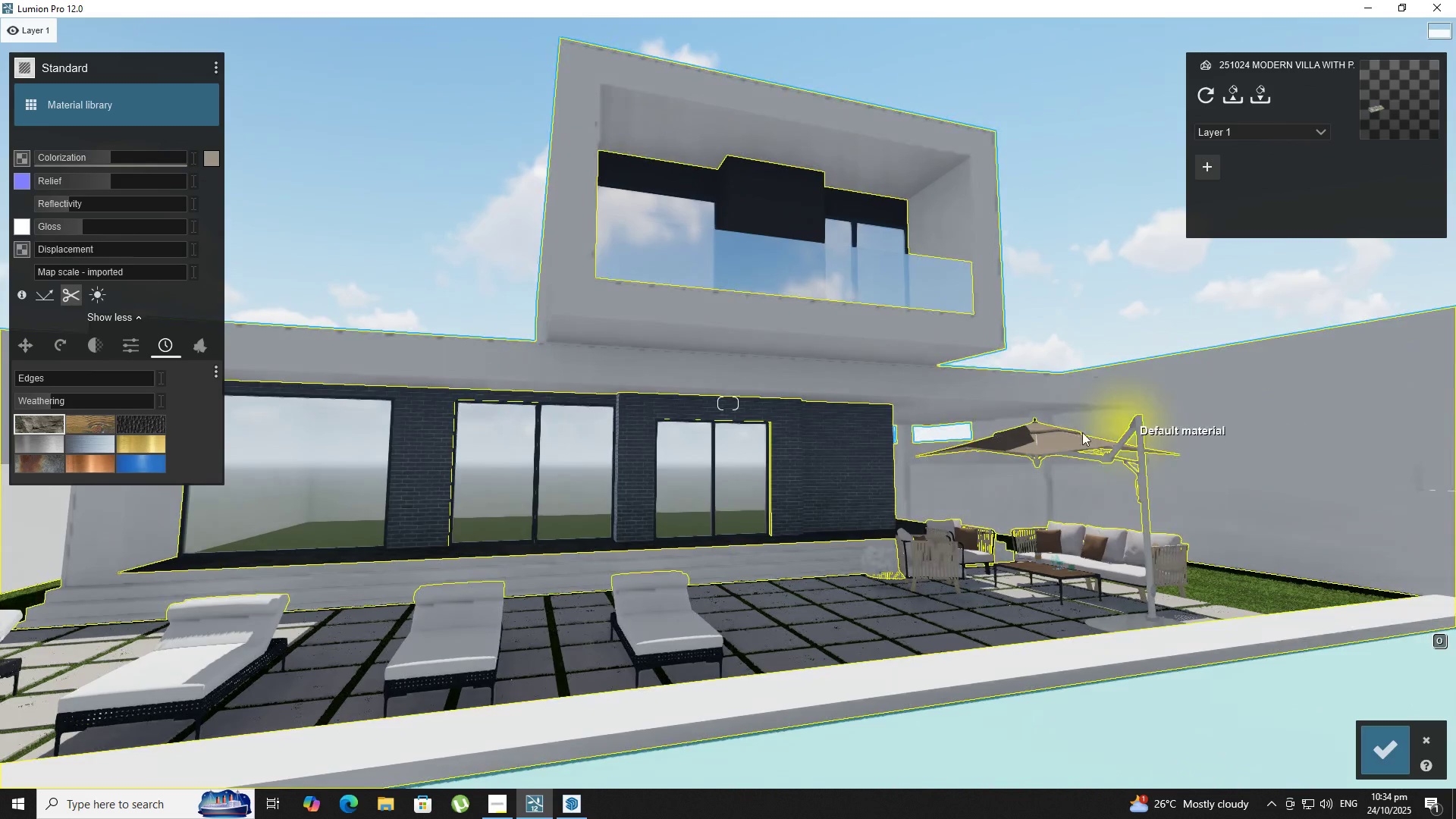 
left_click([1071, 437])
 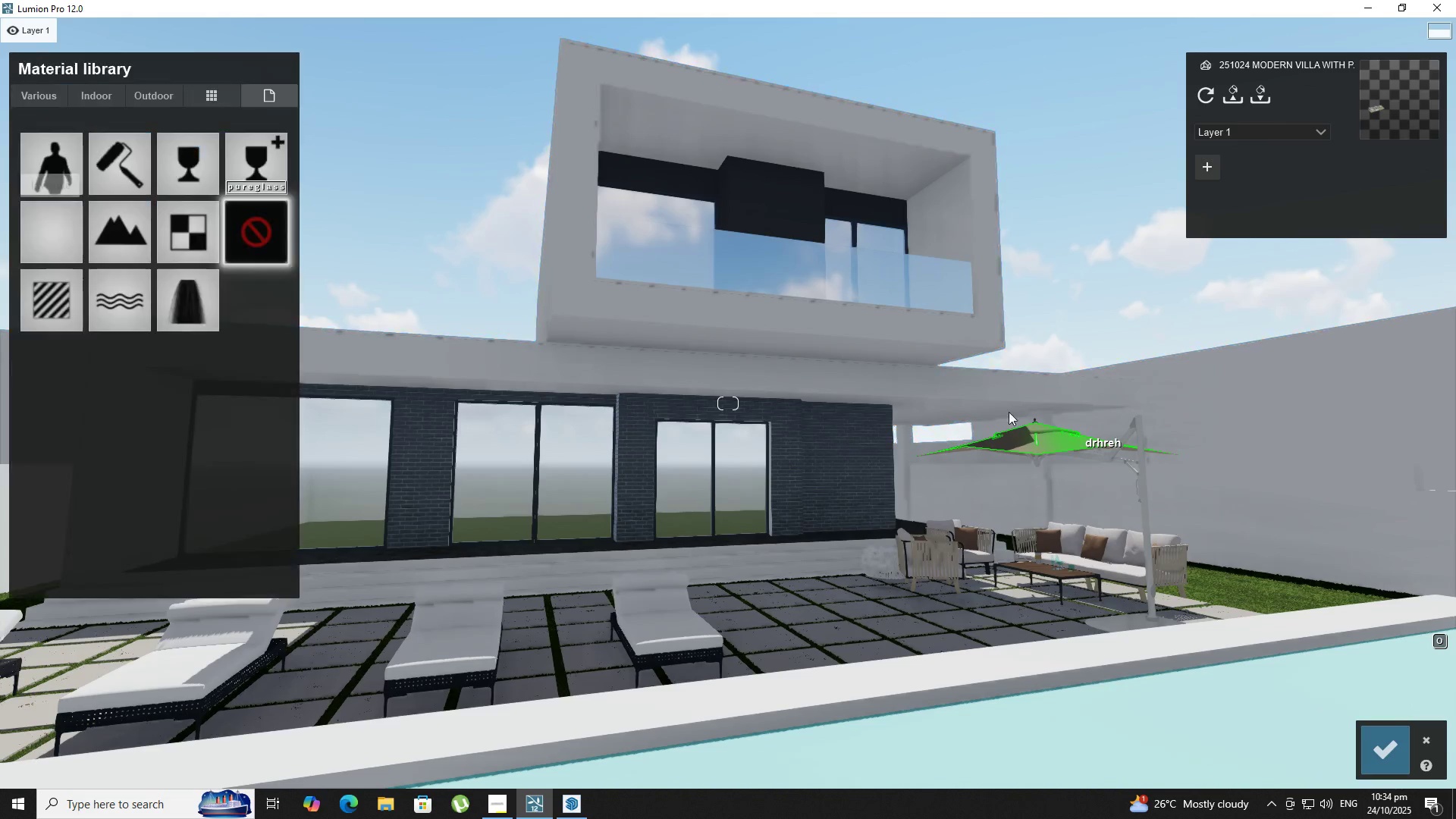 
hold_key(key=D, duration=0.42)
 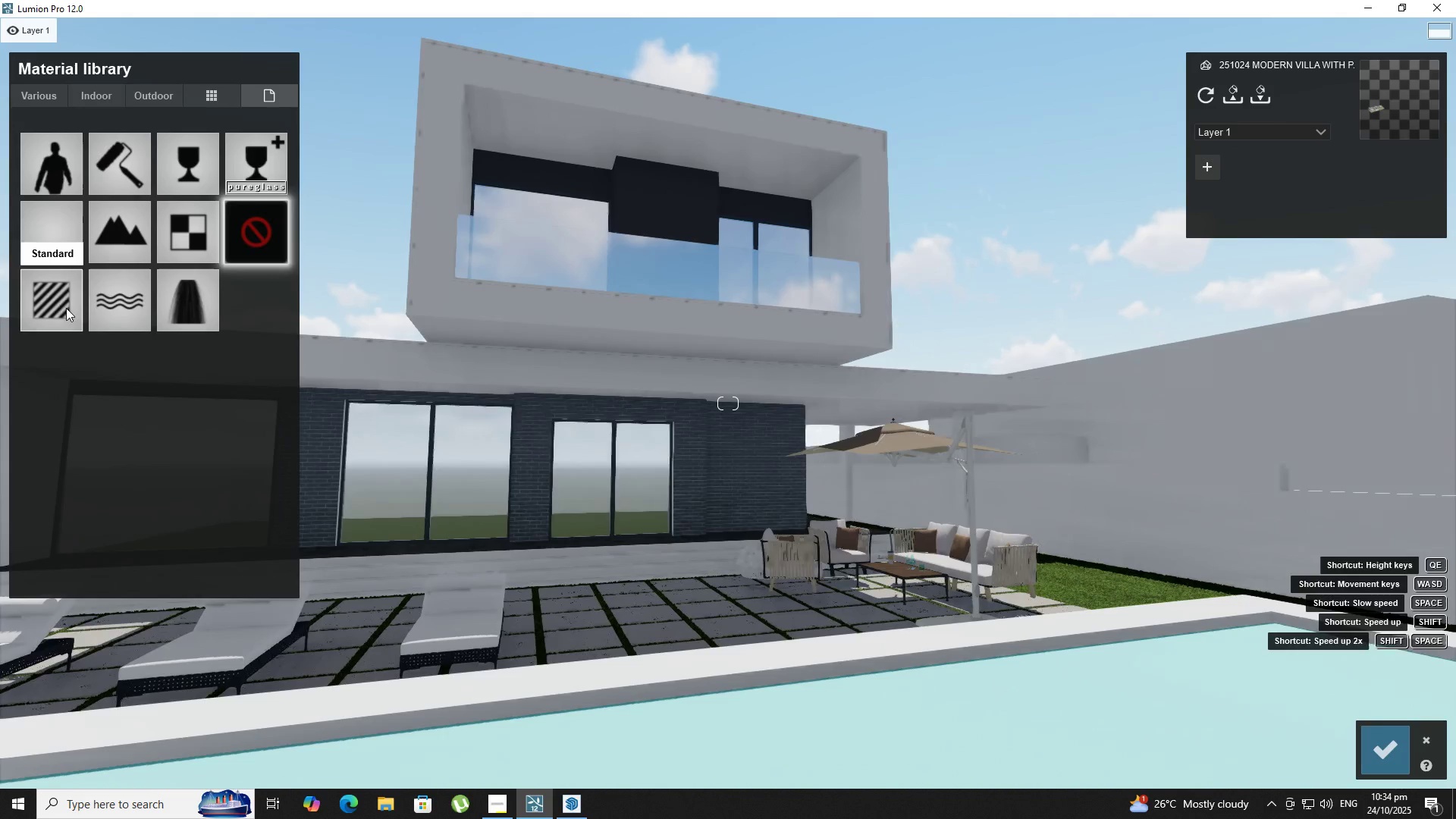 
left_click([66, 308])
 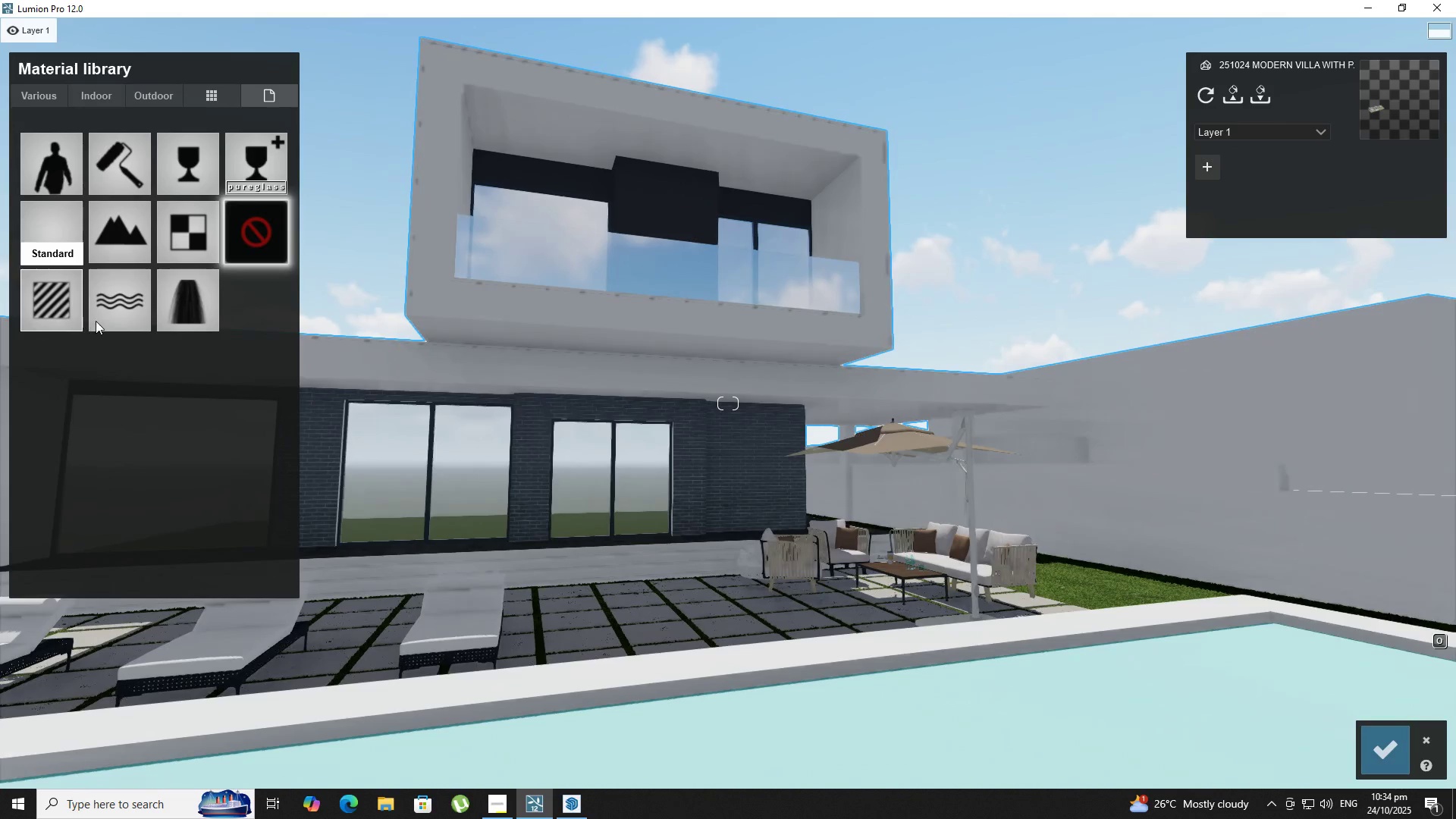 
type(wqww)
 